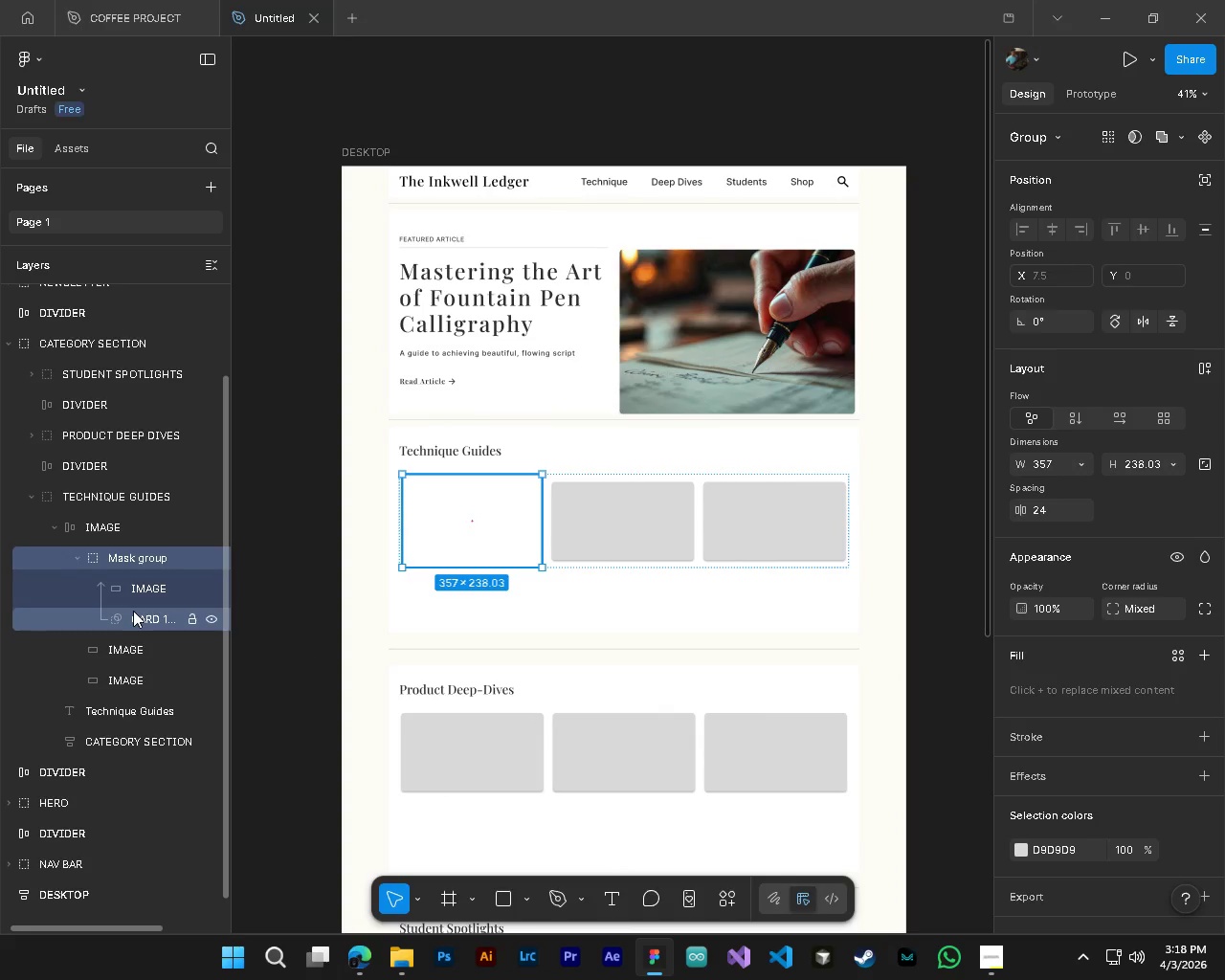 
left_click([129, 601])
 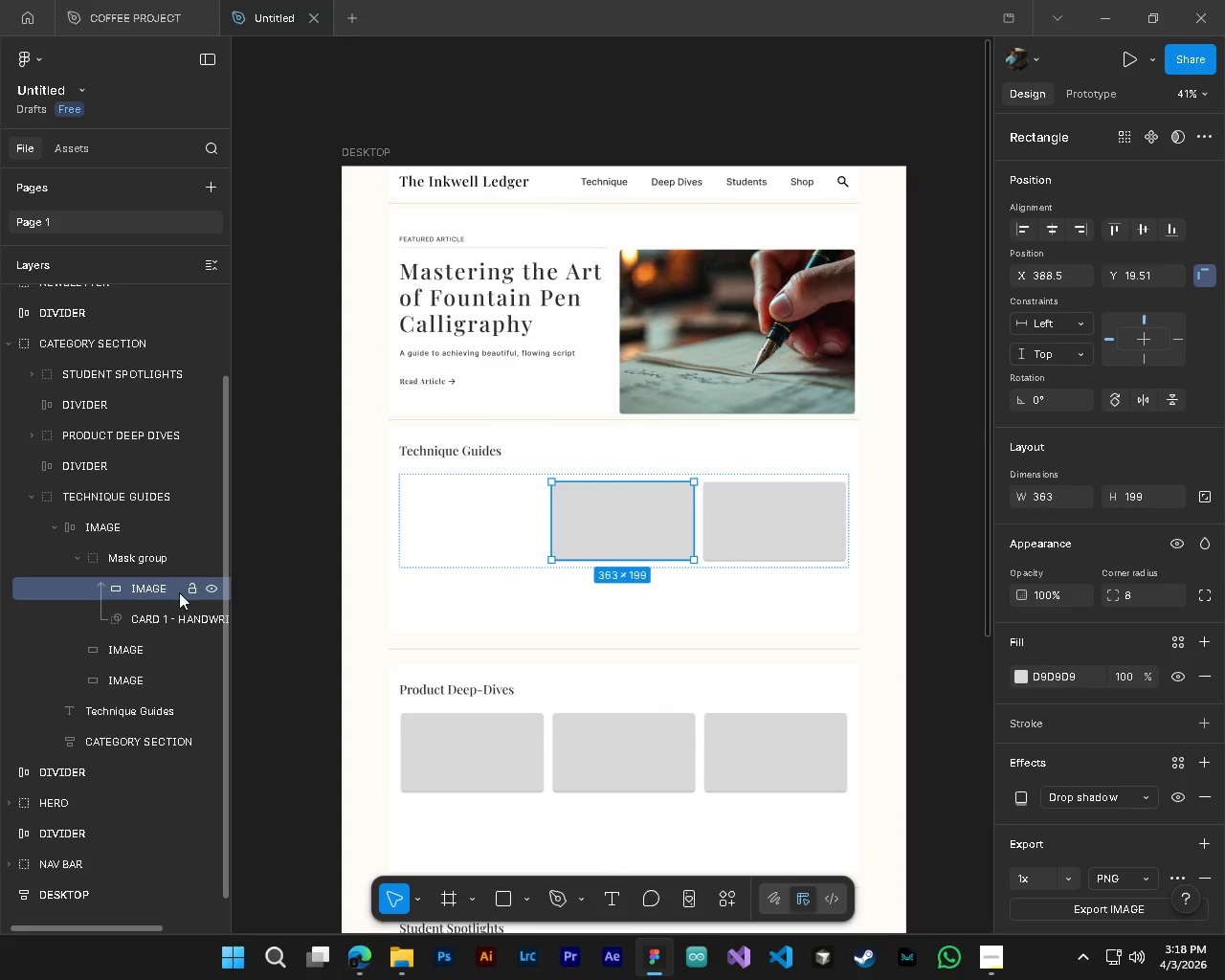 
left_click_drag(start_coordinate=[142, 590], to_coordinate=[142, 518])
 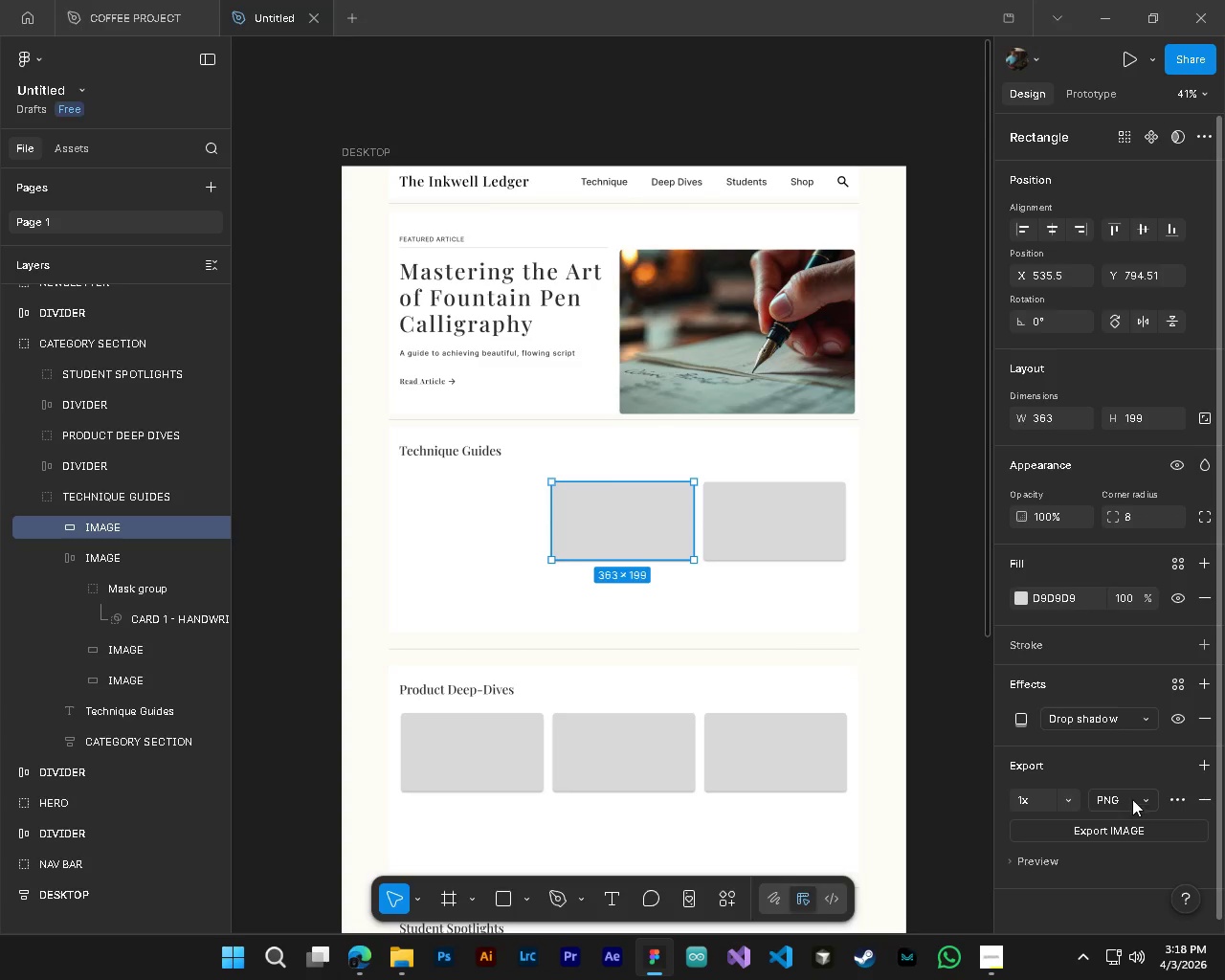 
hold_key(key=ControlLeft, duration=0.55)
 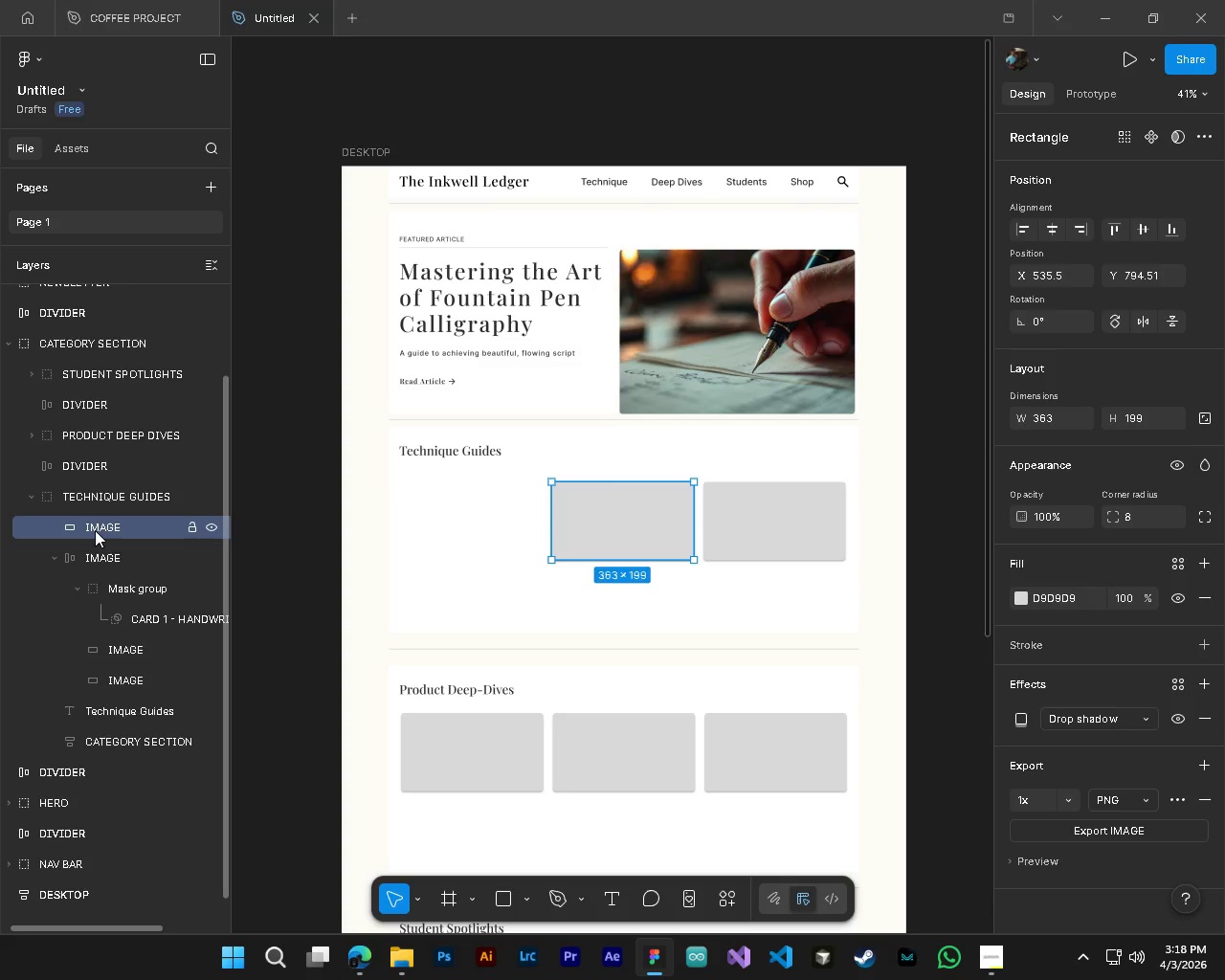 
hold_key(key=AltLeft, duration=0.52)
 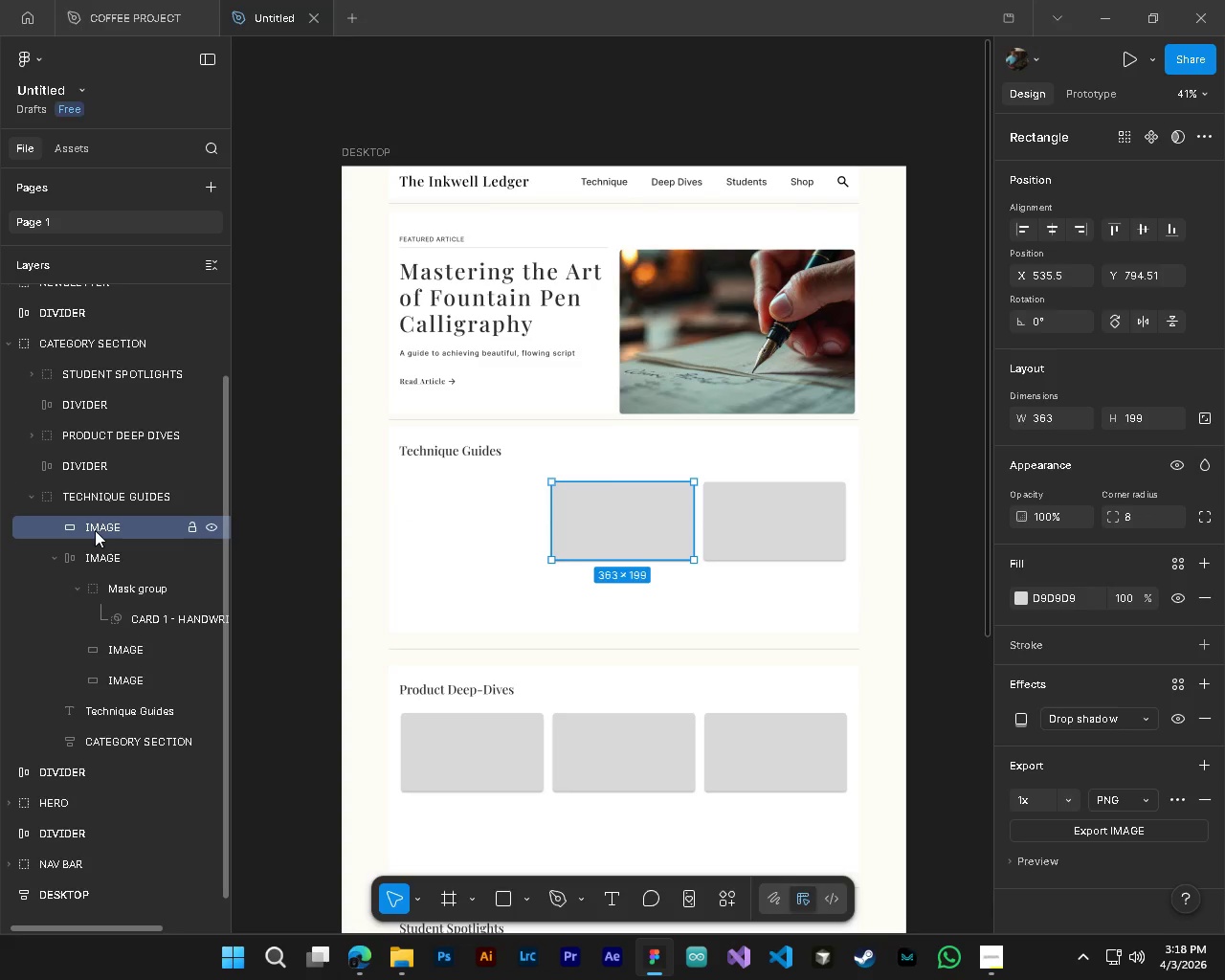 
left_click([95, 530])
 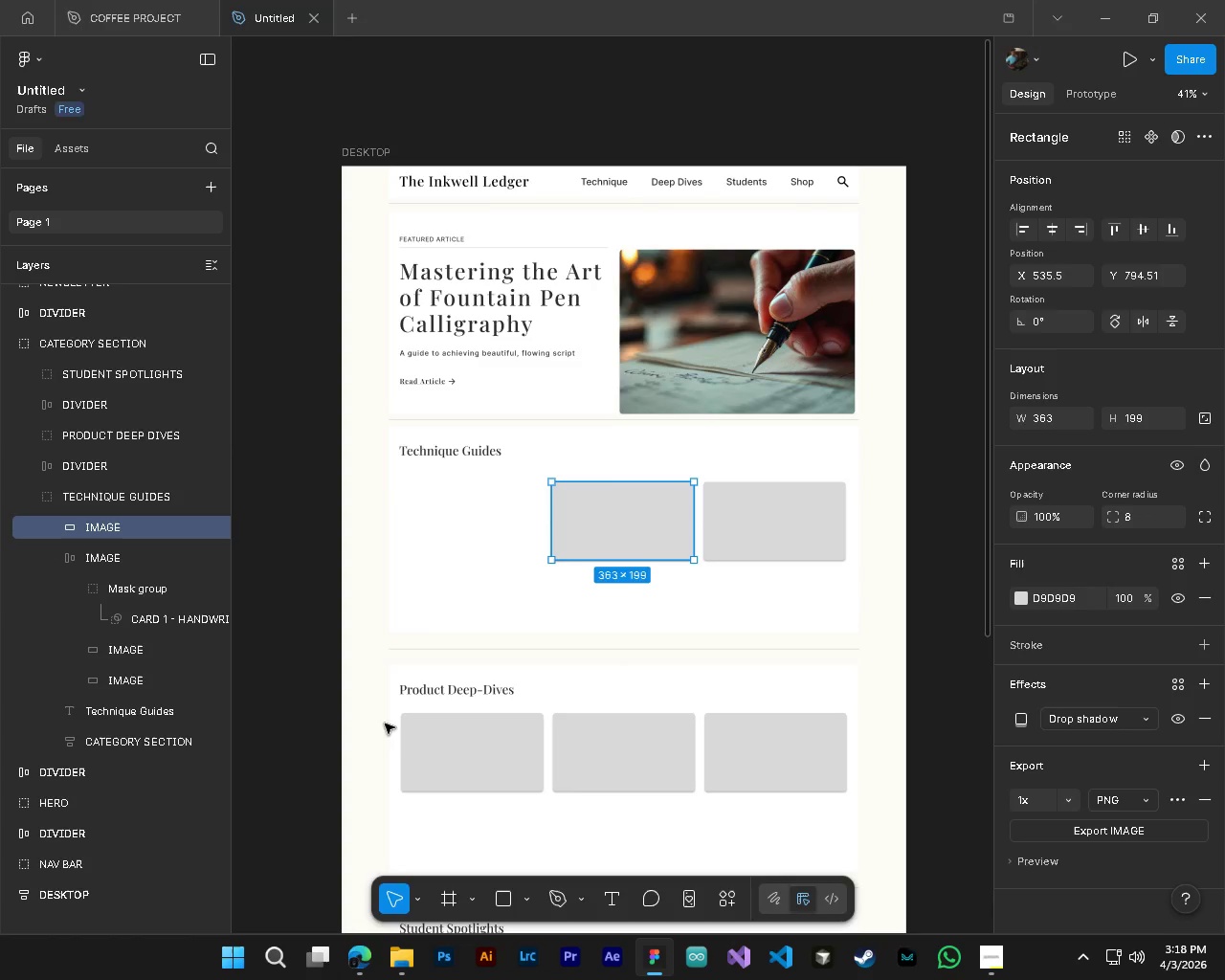 
hold_key(key=ShiftLeft, duration=0.56)
 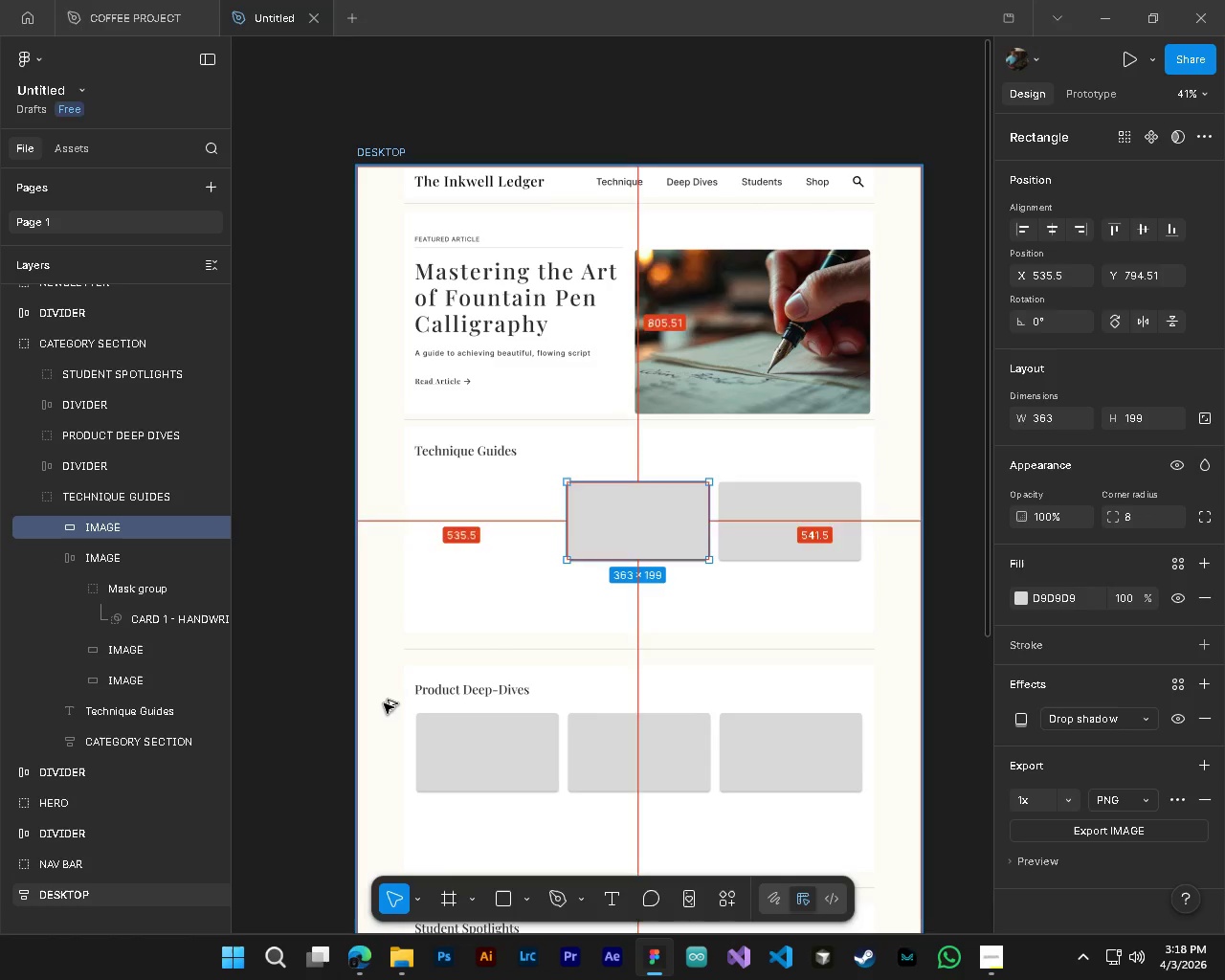 
key(Alt+AltLeft)
 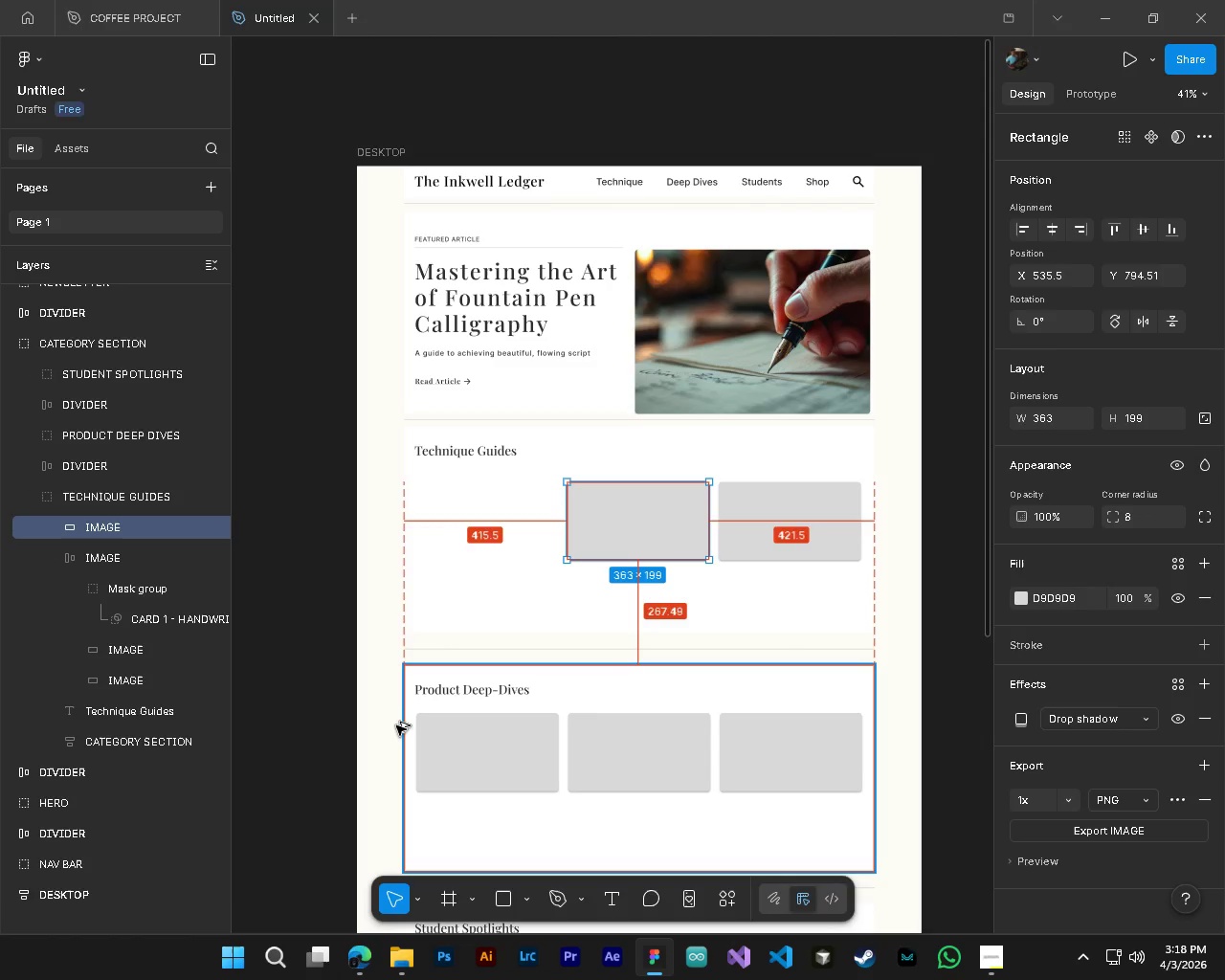 
scroll: coordinate [408, 741], scroll_direction: up, amount: 2.0
 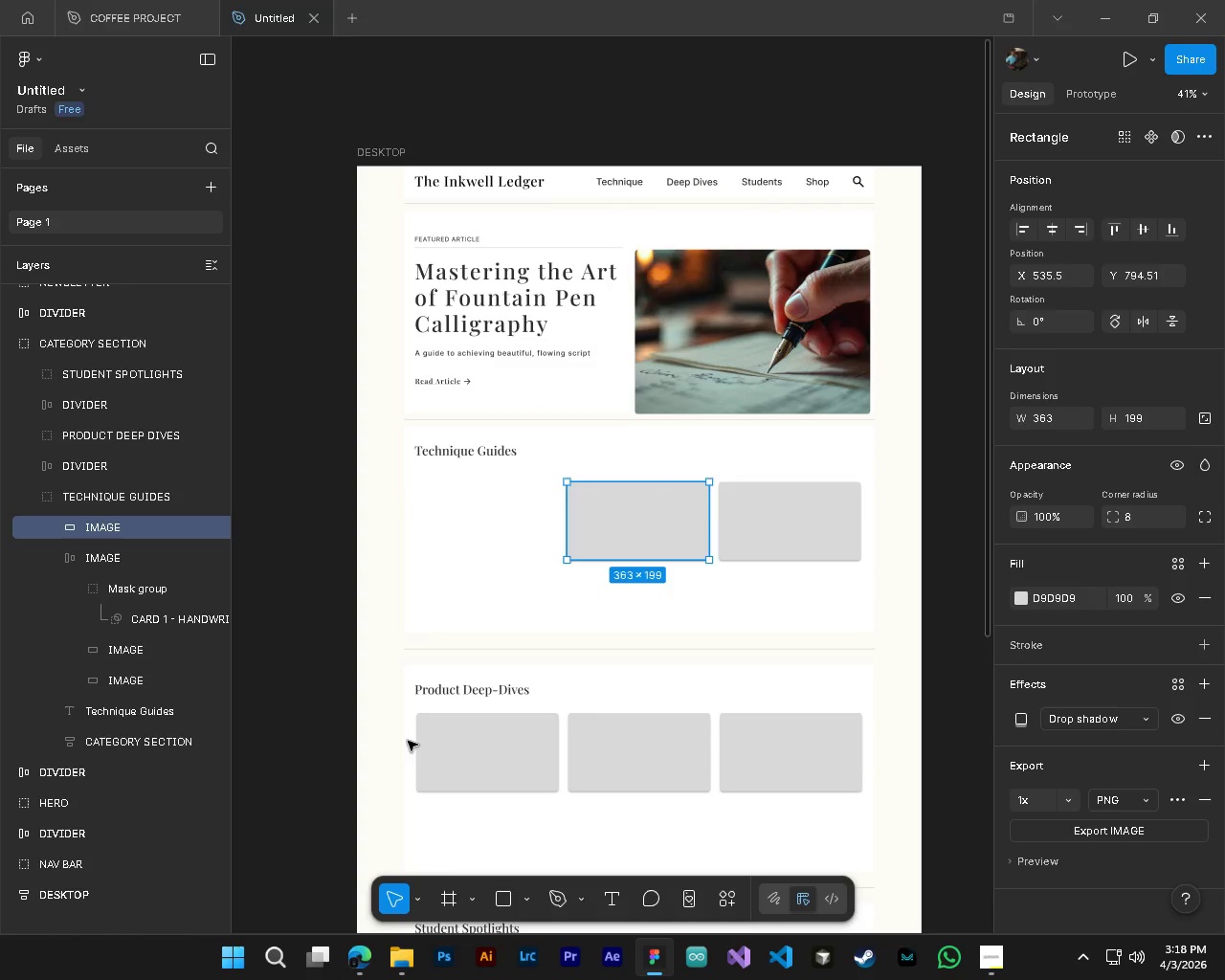 
key(Control+Z)
 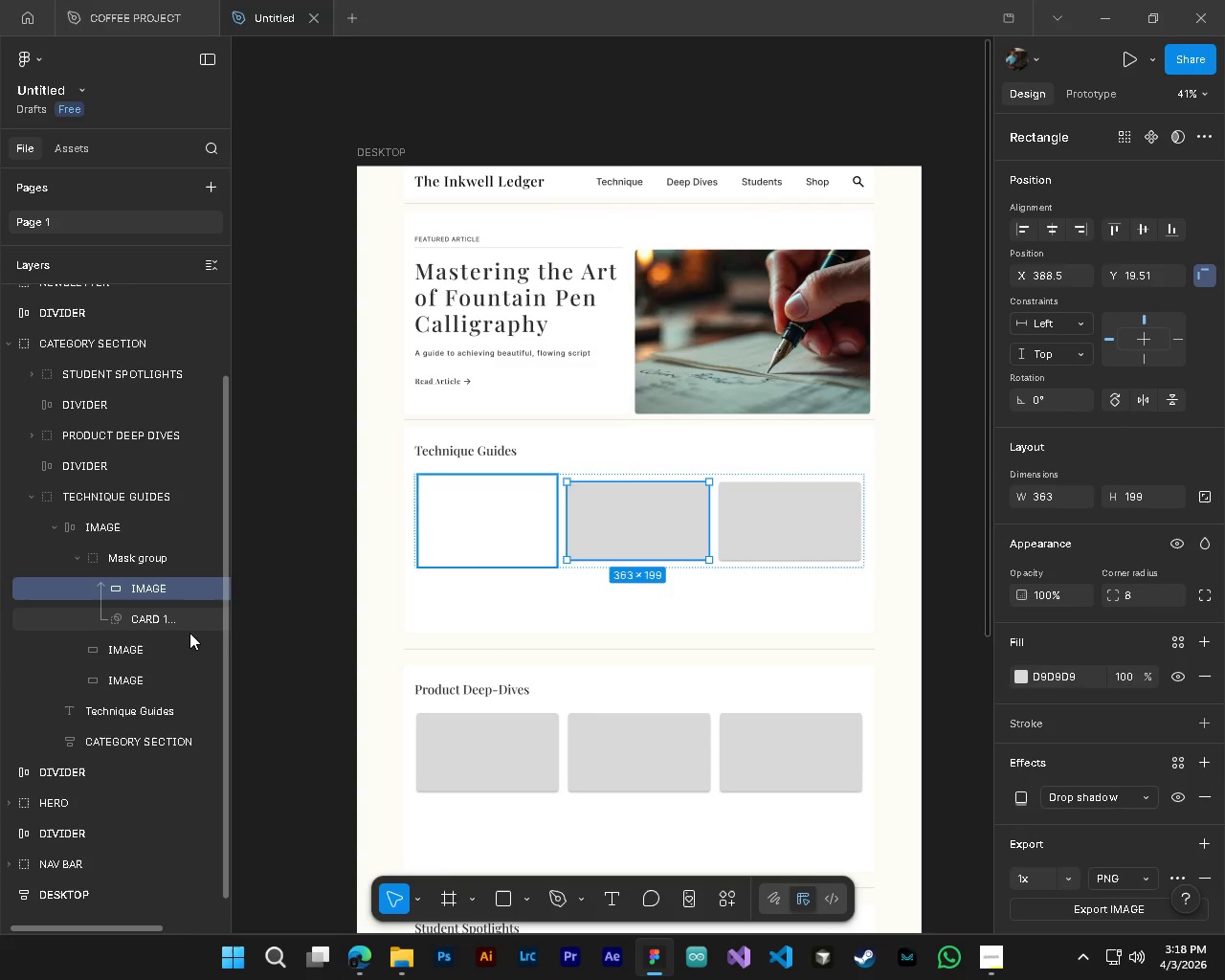 
key(Control+Z)
 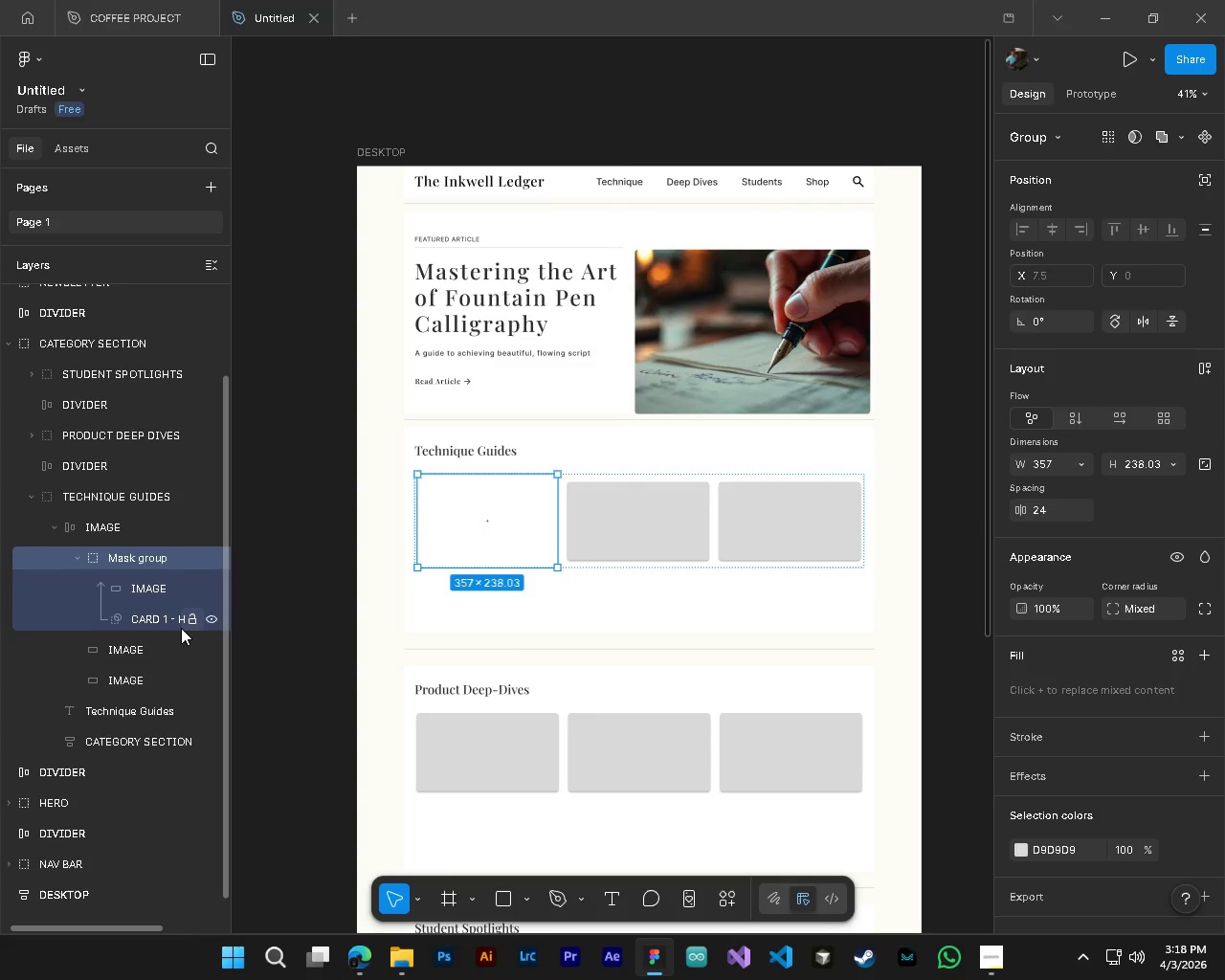 
key(Control+Z)
 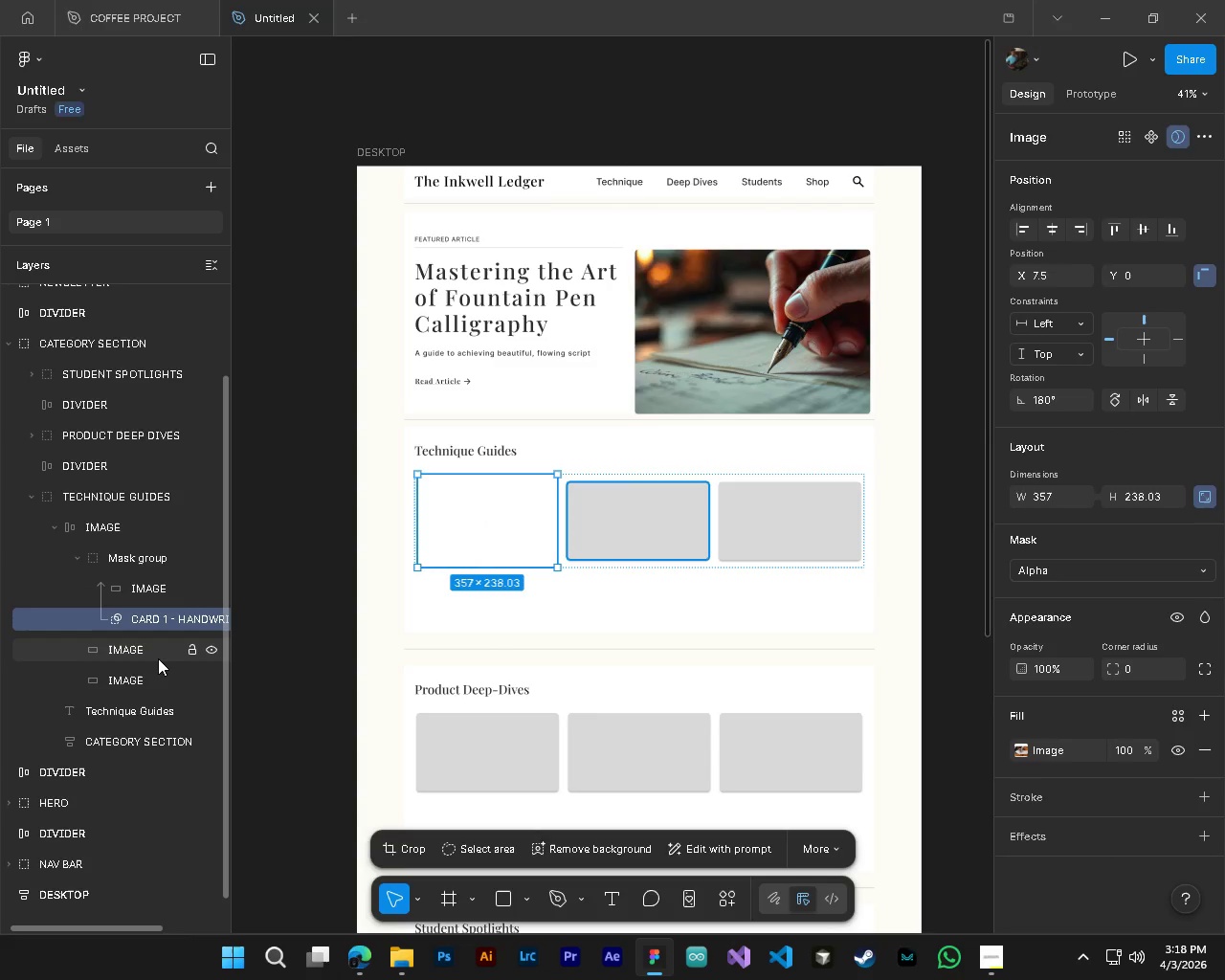 
key(Control+Z)
 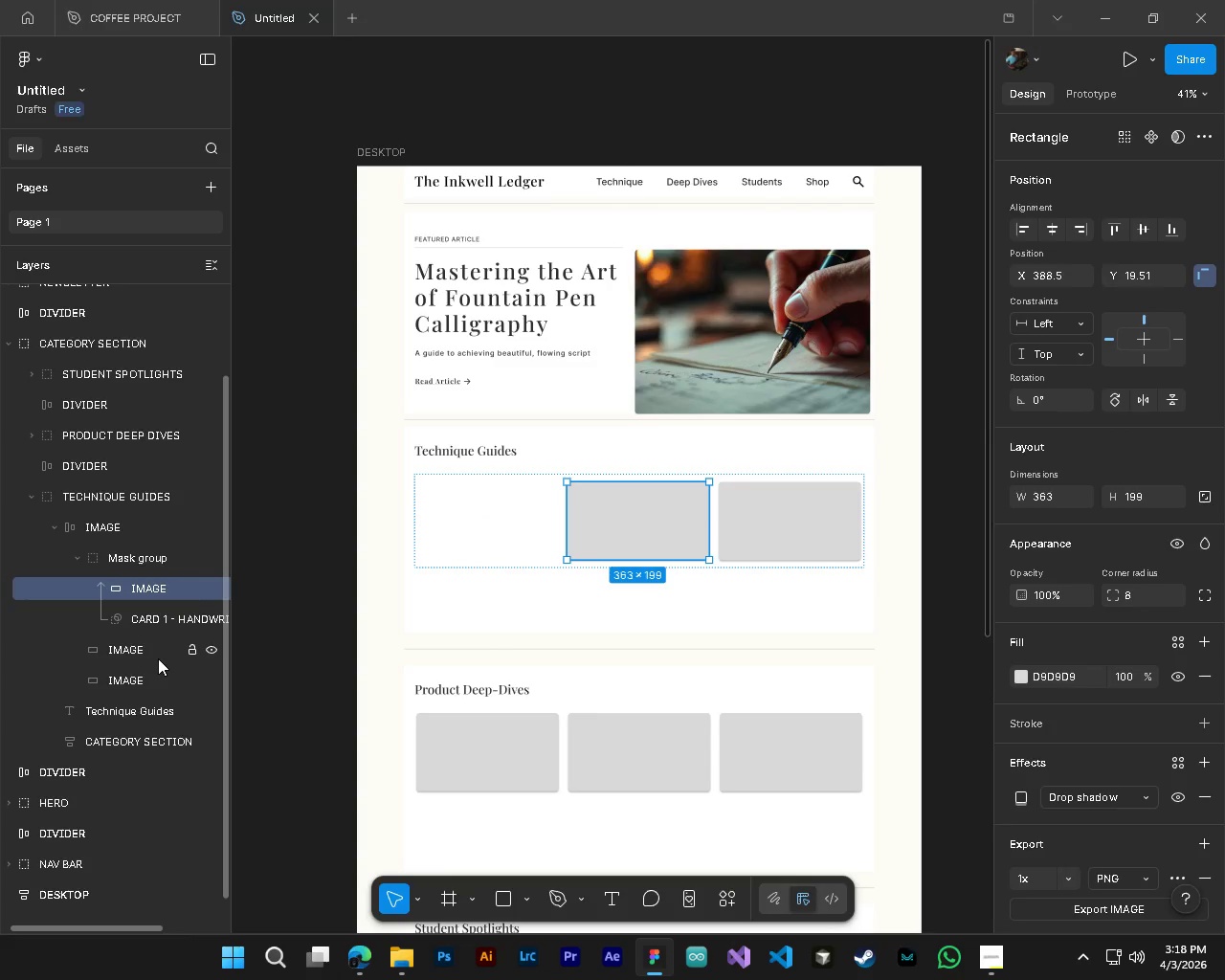 
key(Control+Z)
 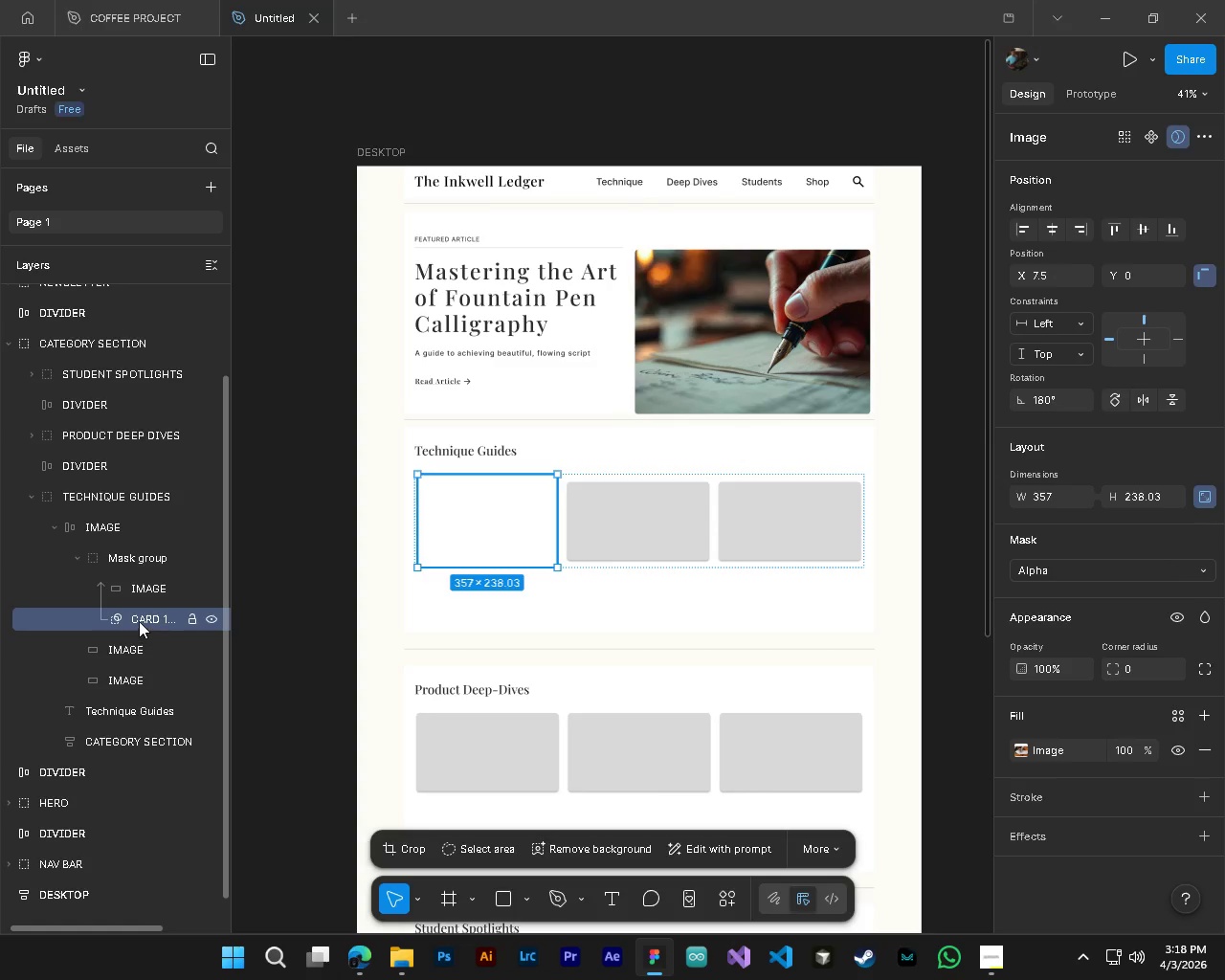 
left_click_drag(start_coordinate=[139, 621], to_coordinate=[137, 577])
 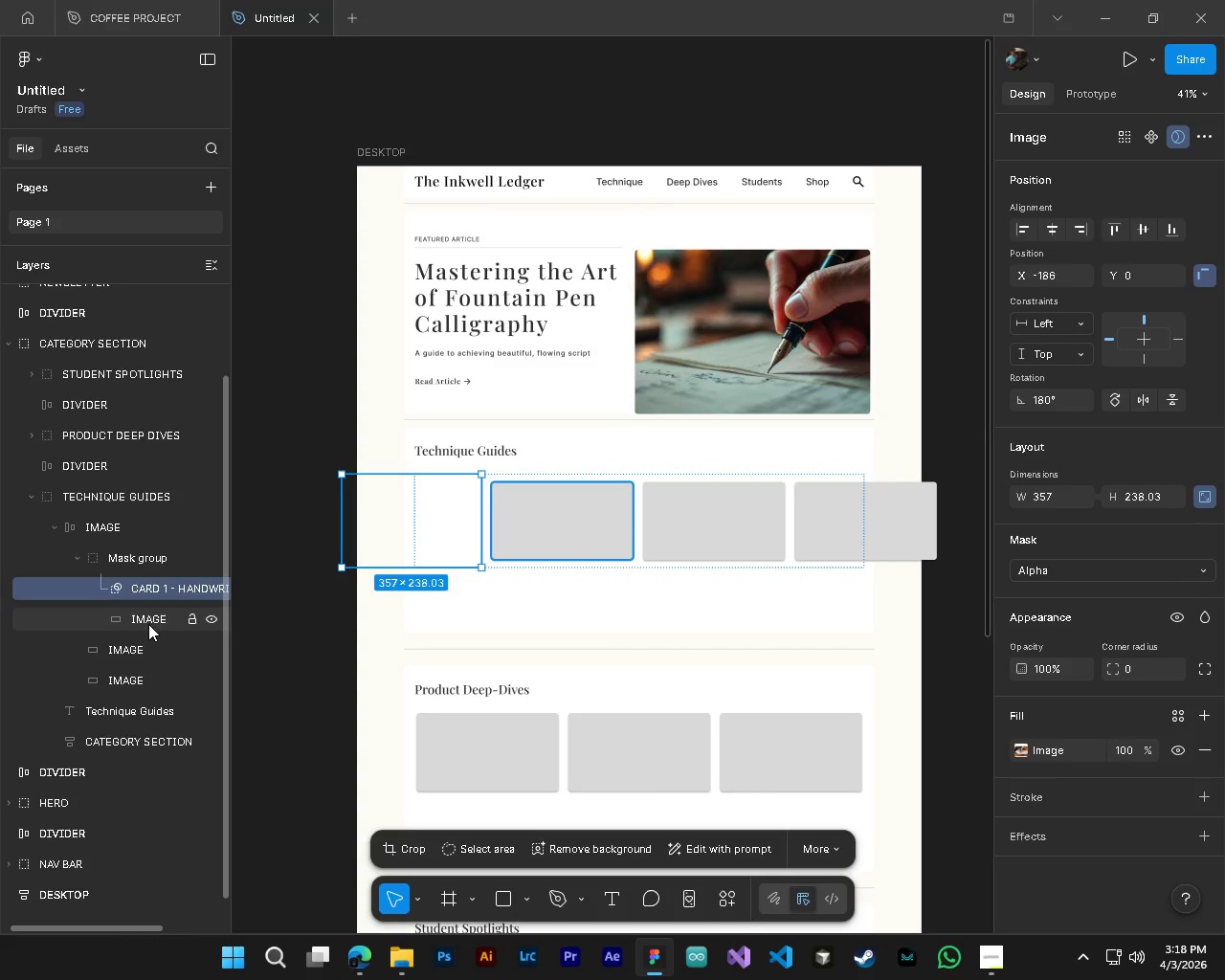 
key(Control+Z)
 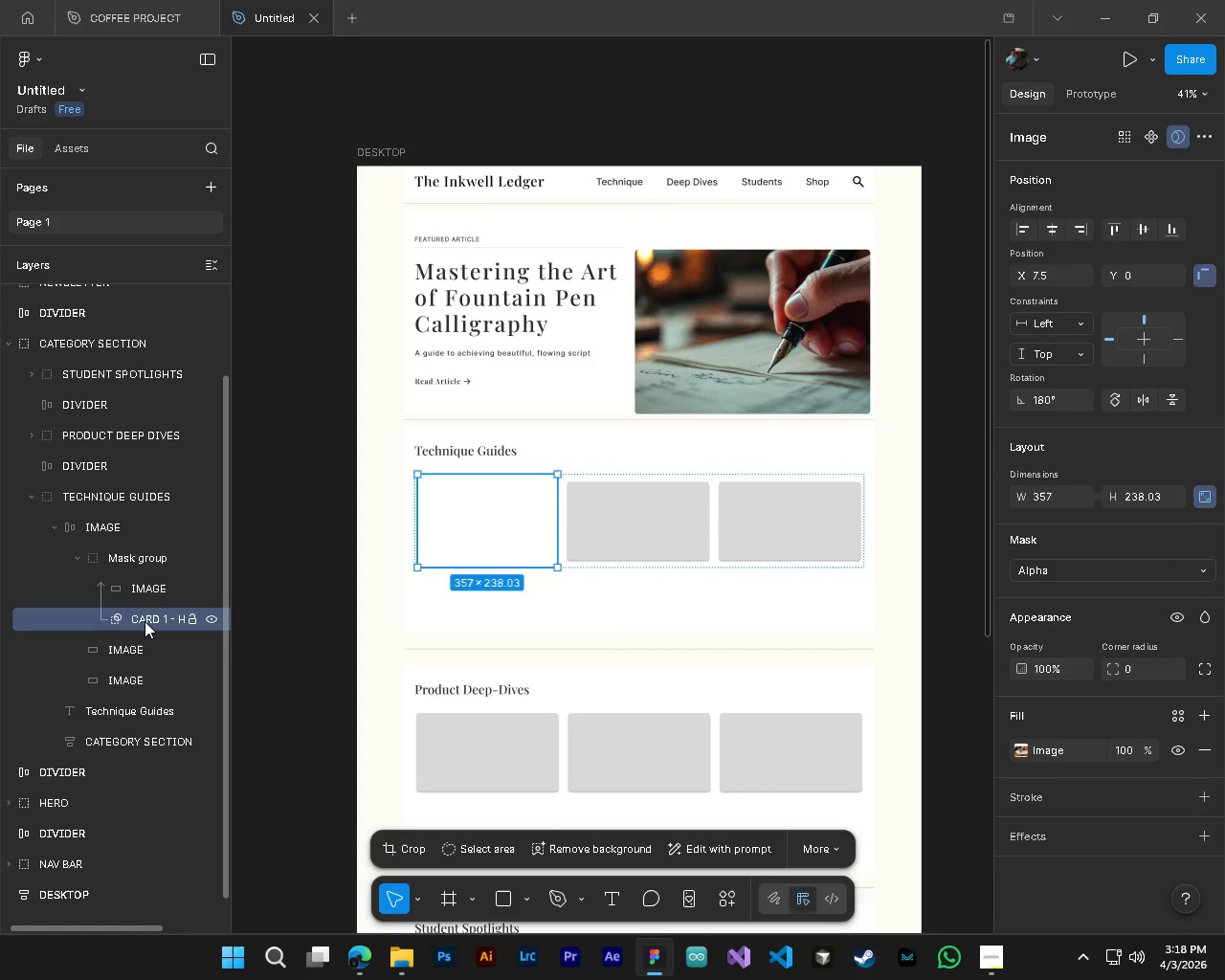 
left_click_drag(start_coordinate=[145, 621], to_coordinate=[135, 518])
 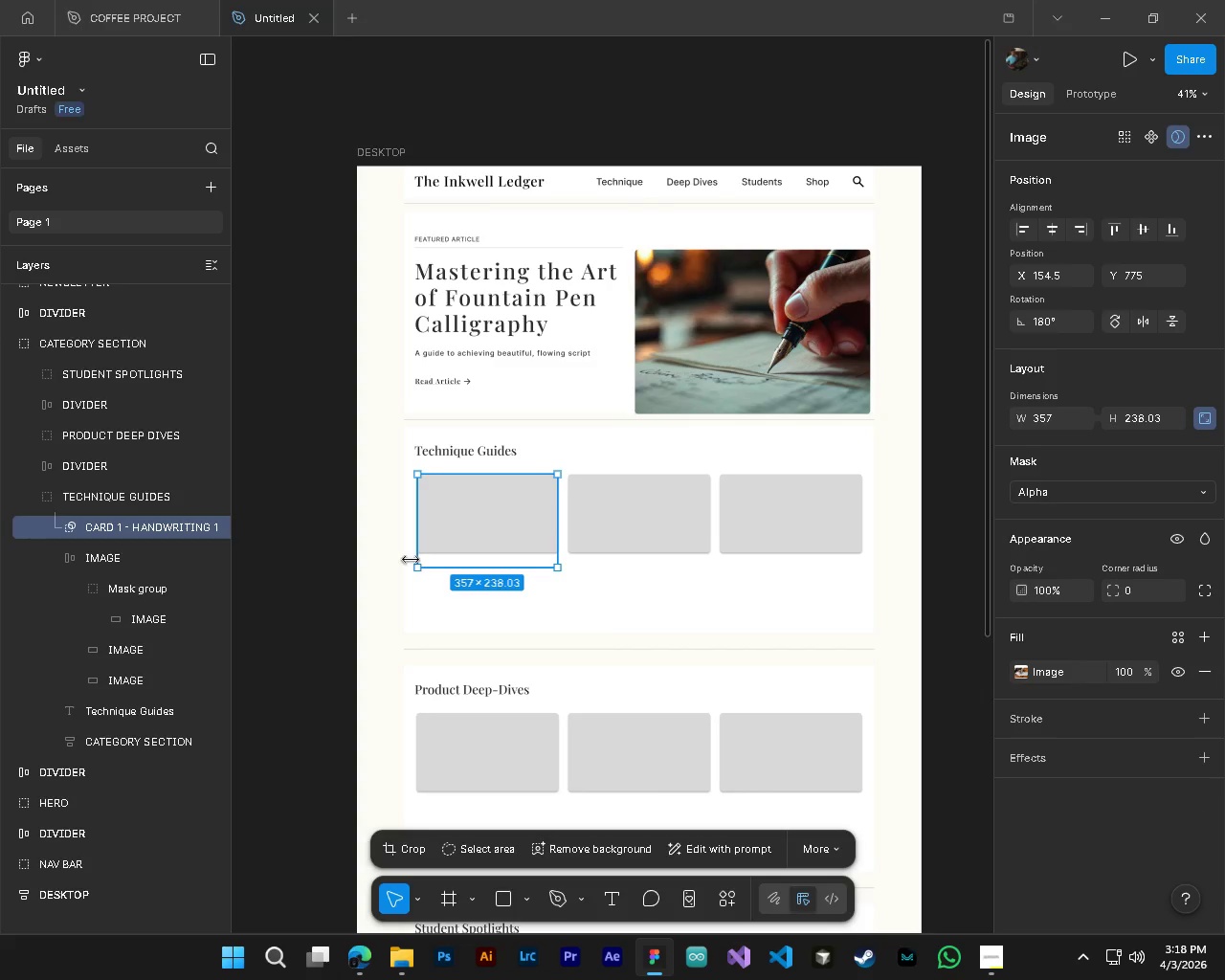 
hold_key(key=ControlLeft, duration=0.61)
hold_key(key=AltLeft, duration=0.59)
scroll: coordinate [568, 690], scroll_direction: down, amount: 9.0
 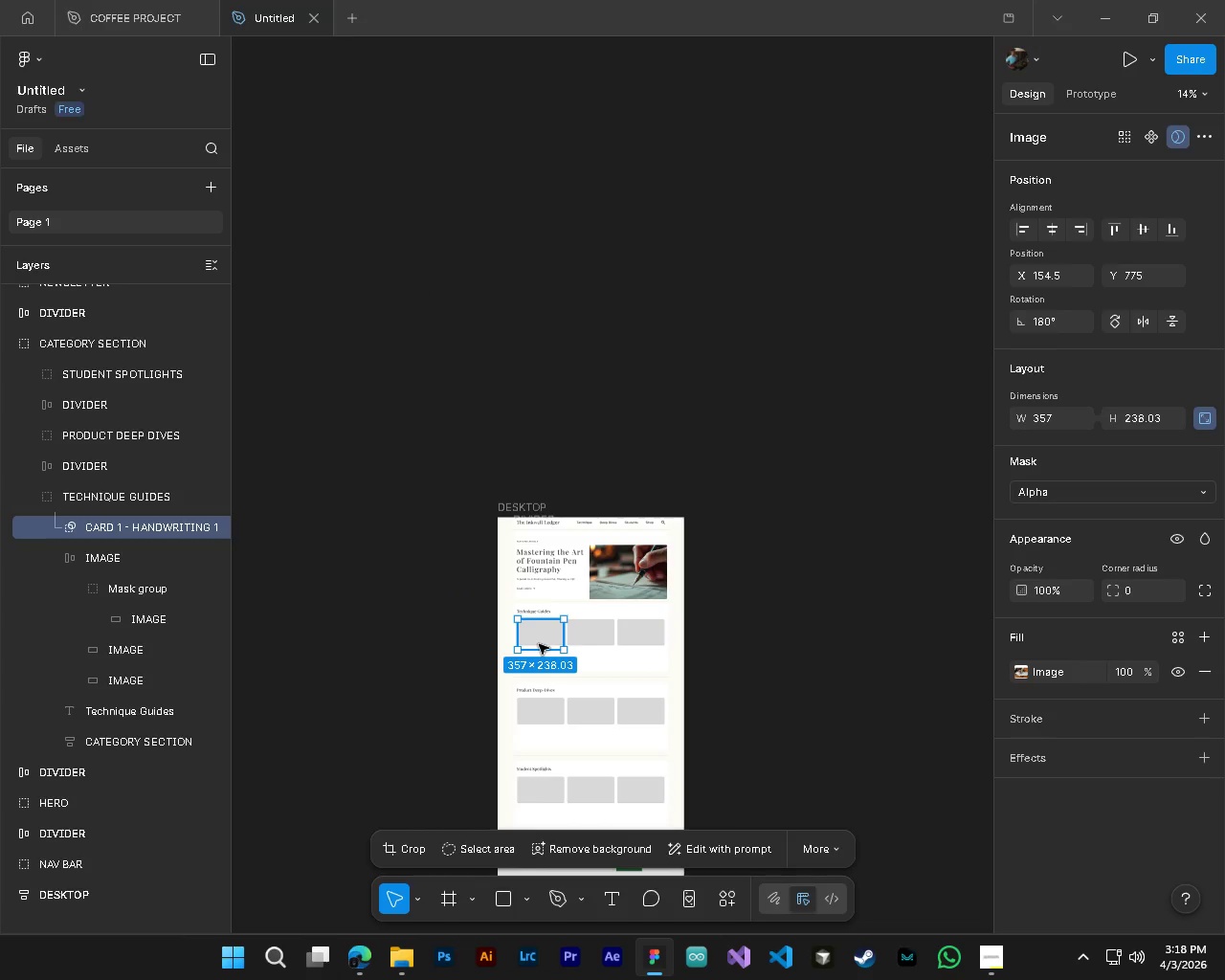 
left_click_drag(start_coordinate=[537, 643], to_coordinate=[457, 647])
 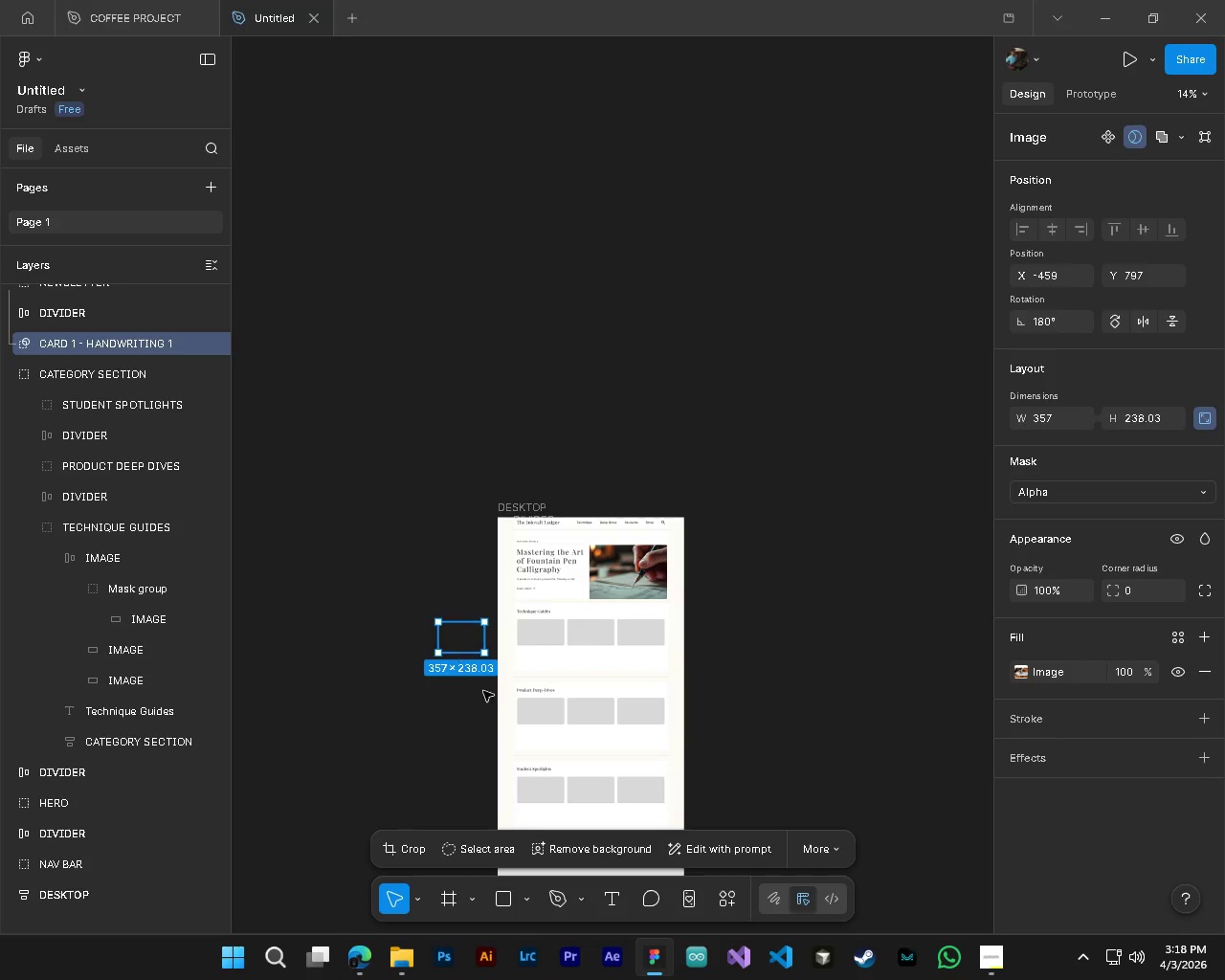 
hold_key(key=ControlLeft, duration=0.69)
 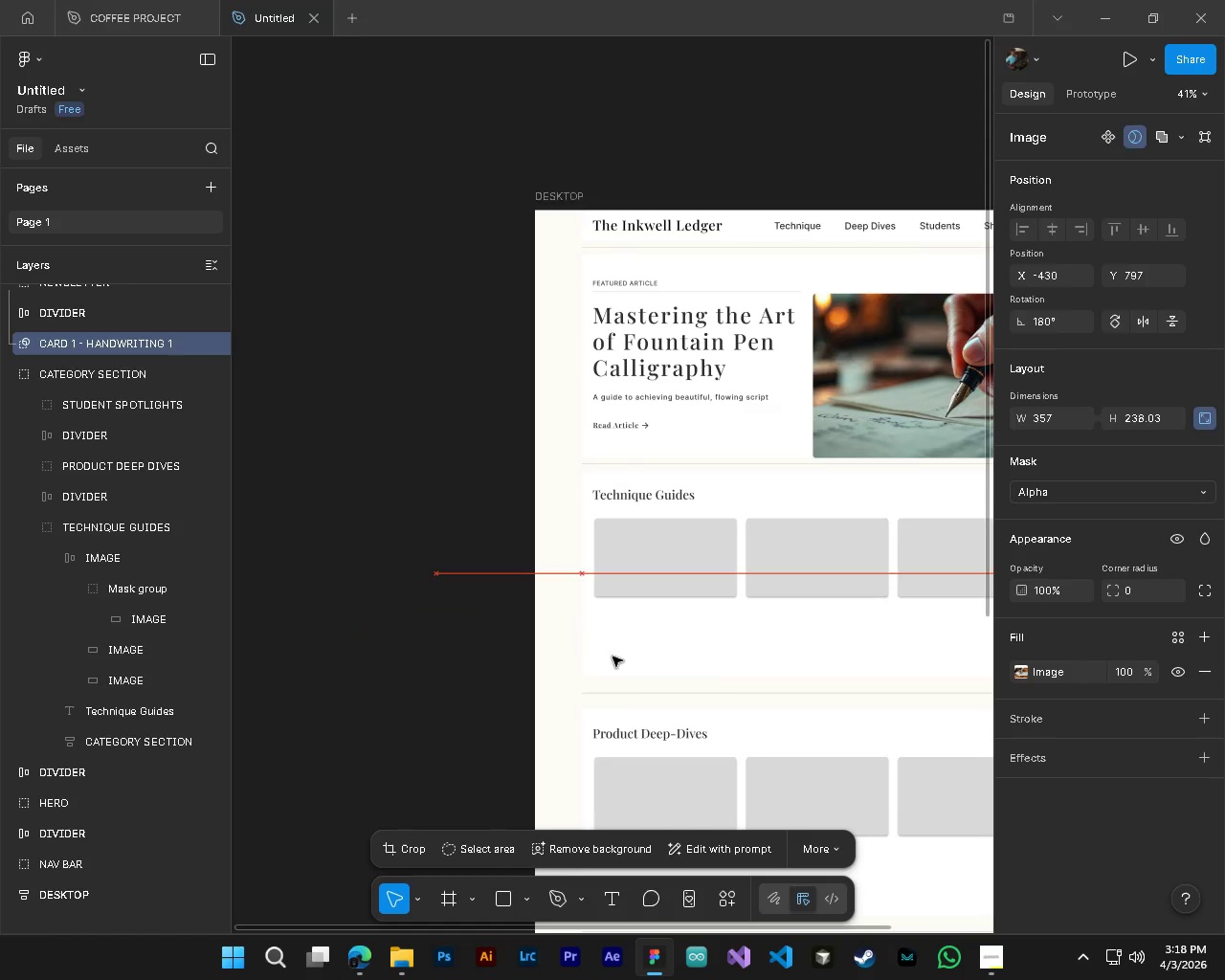 
hold_key(key=AltLeft, duration=0.61)
 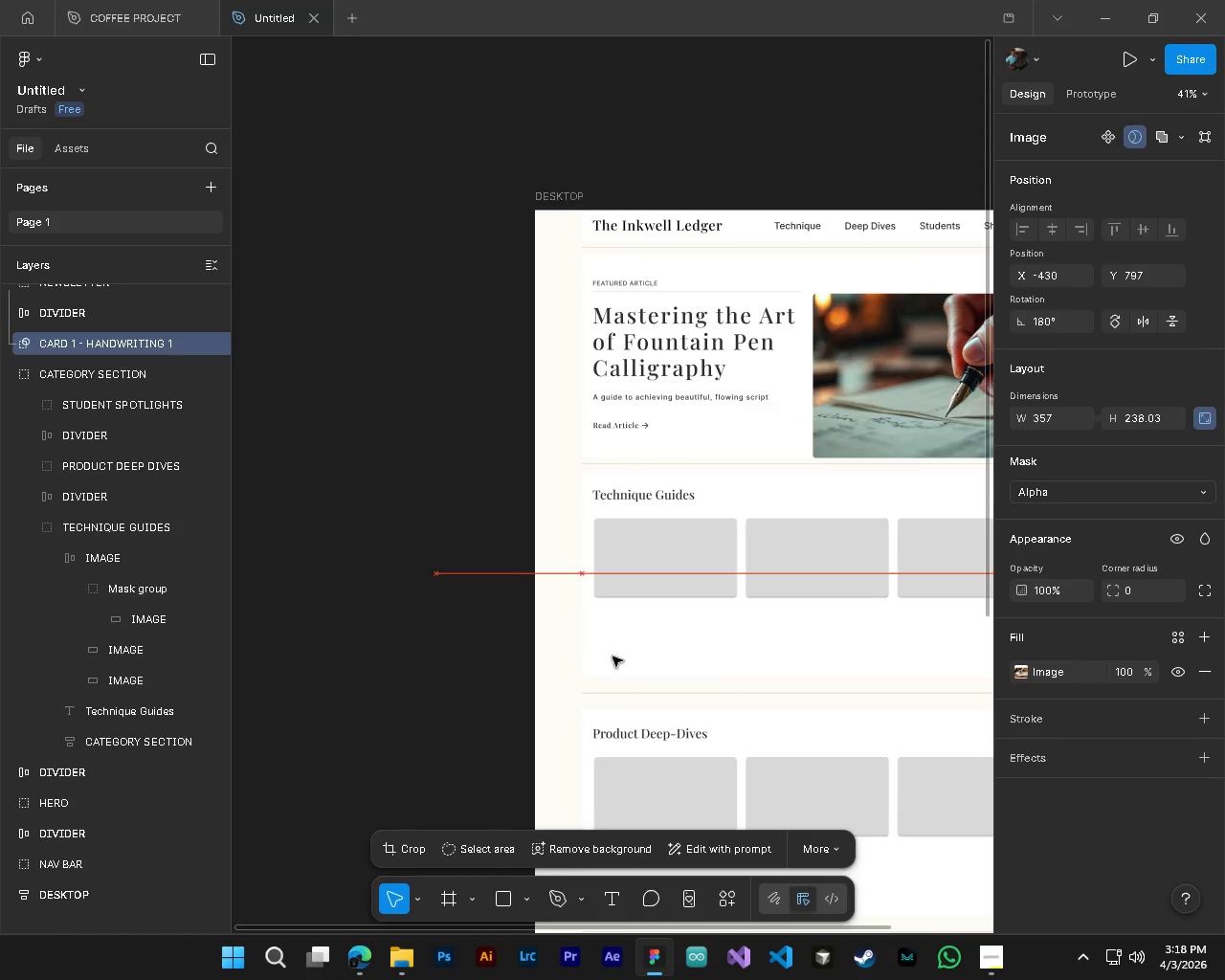 
left_click_drag(start_coordinate=[444, 592], to_coordinate=[612, 657])
 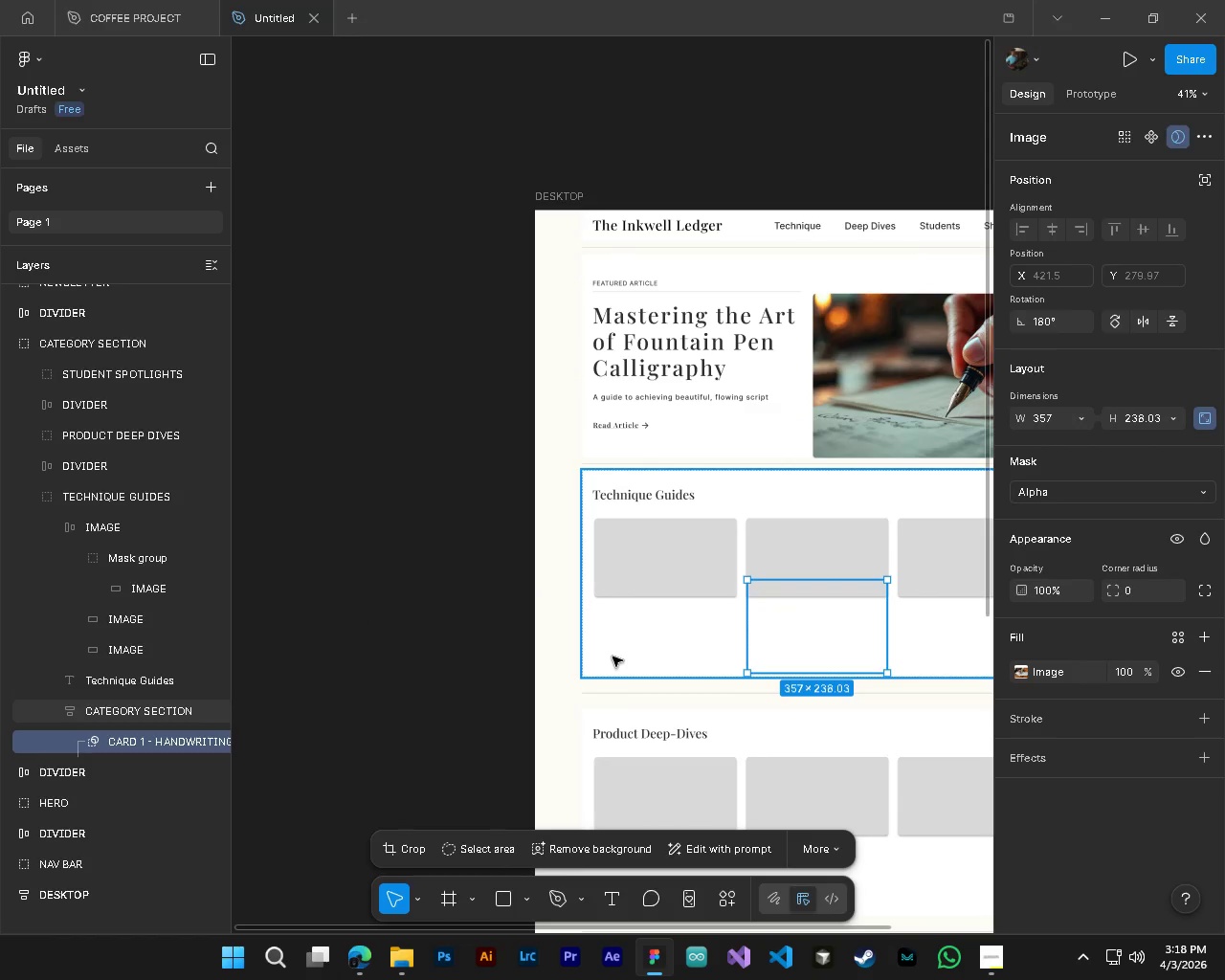 
scroll: coordinate [459, 619], scroll_direction: up, amount: 9.0
 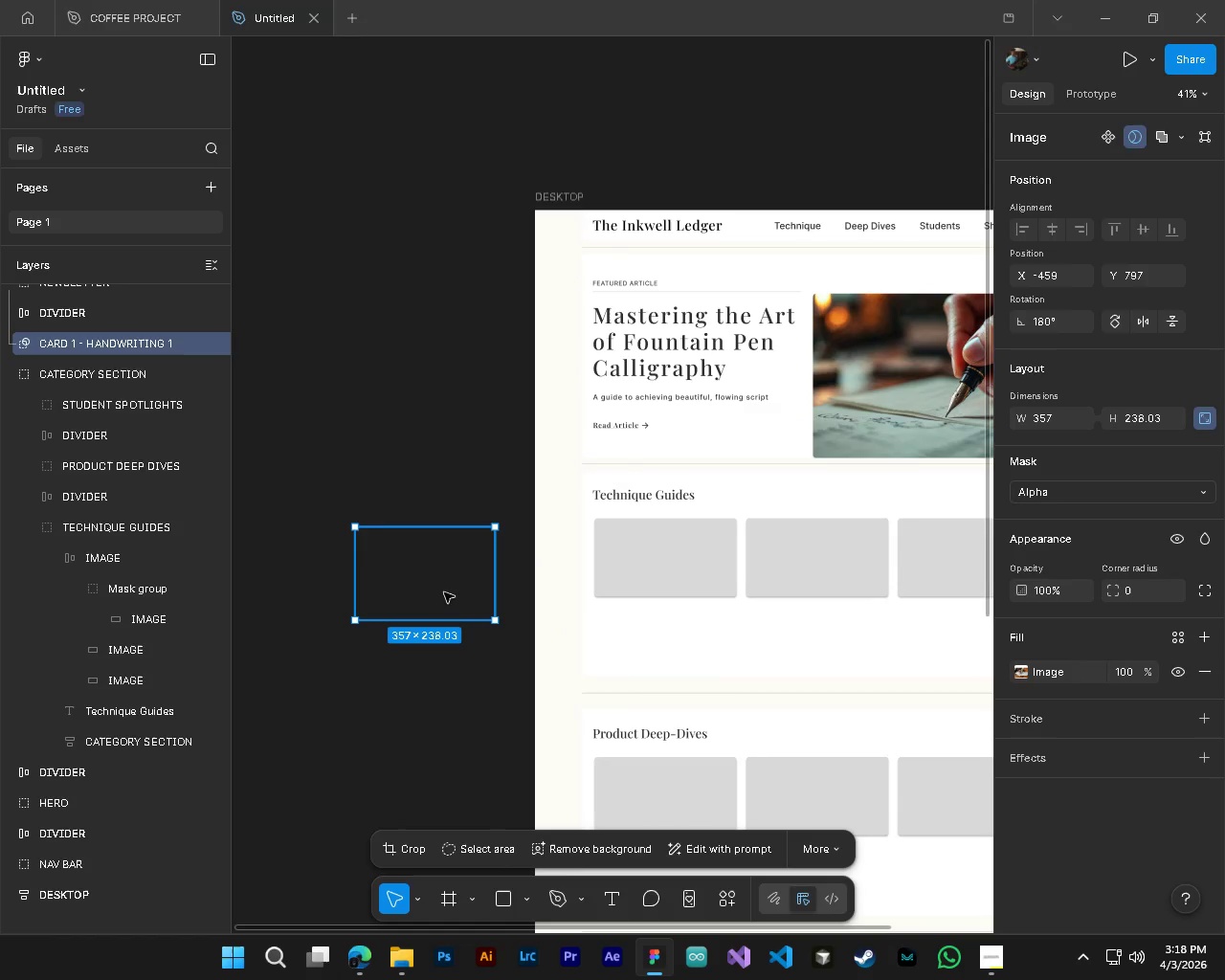 
hold_key(key=ControlLeft, duration=0.31)
 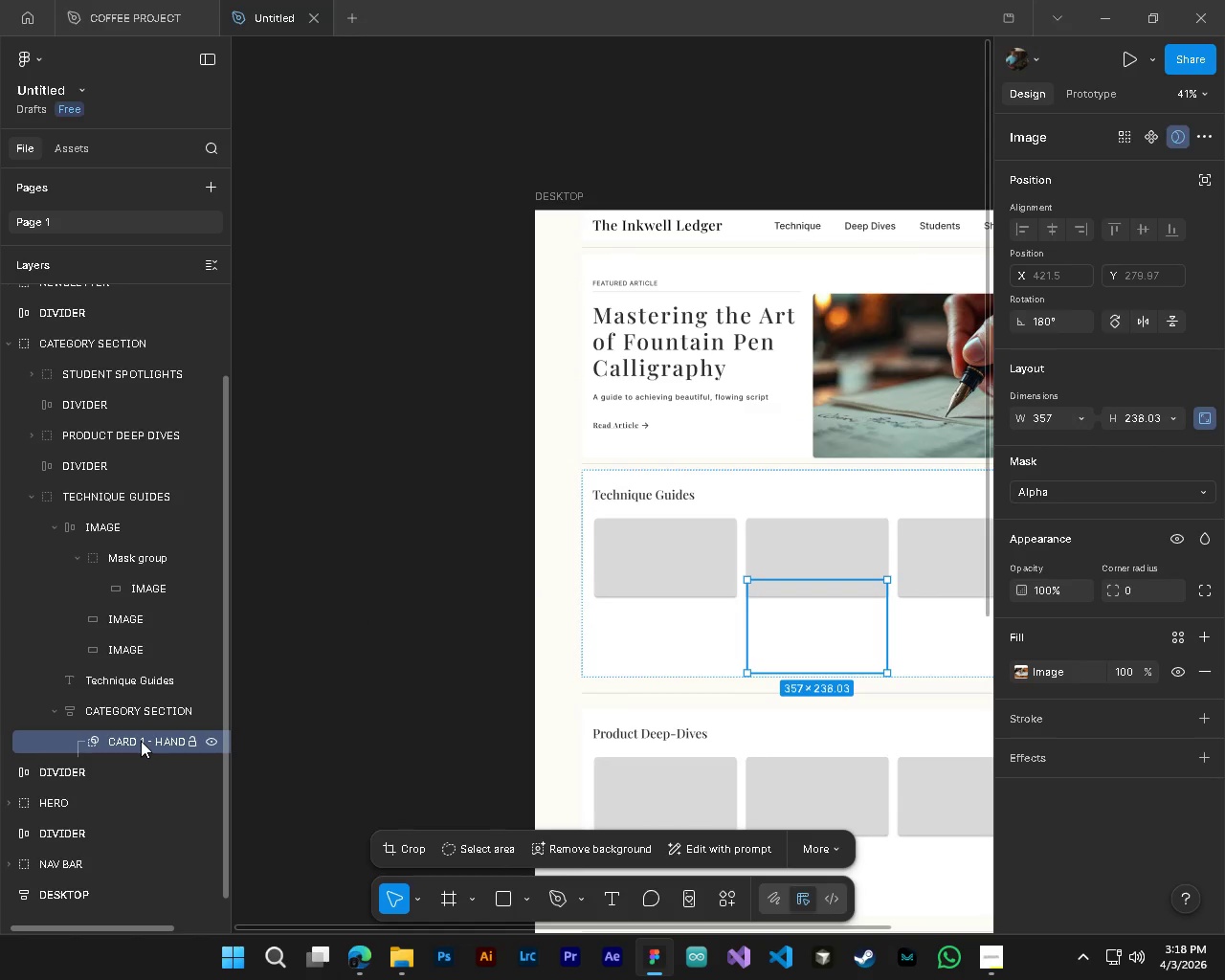 
key(Control+Z)
 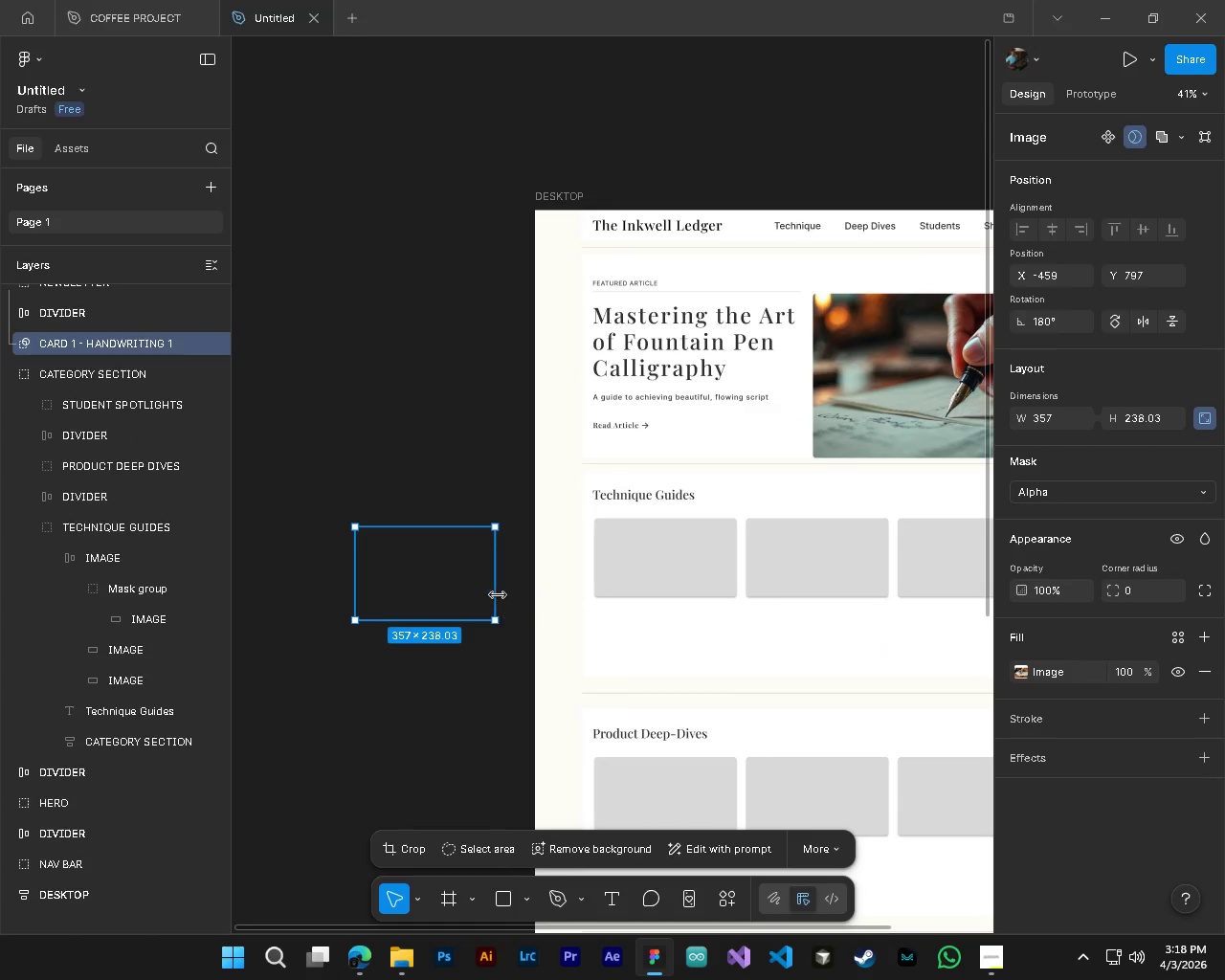 
left_click_drag(start_coordinate=[451, 587], to_coordinate=[673, 563])
 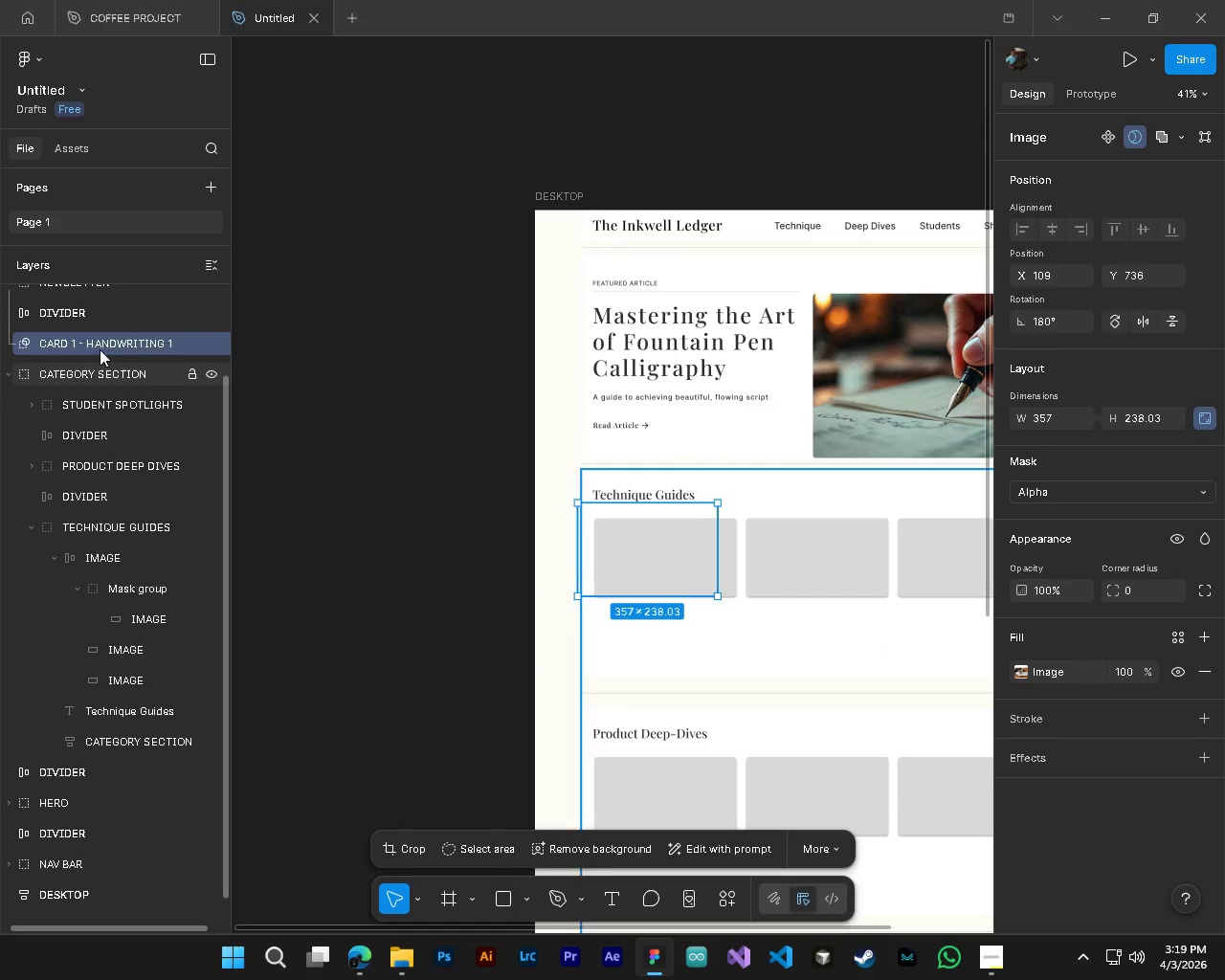 
left_click_drag(start_coordinate=[115, 347], to_coordinate=[161, 615])
 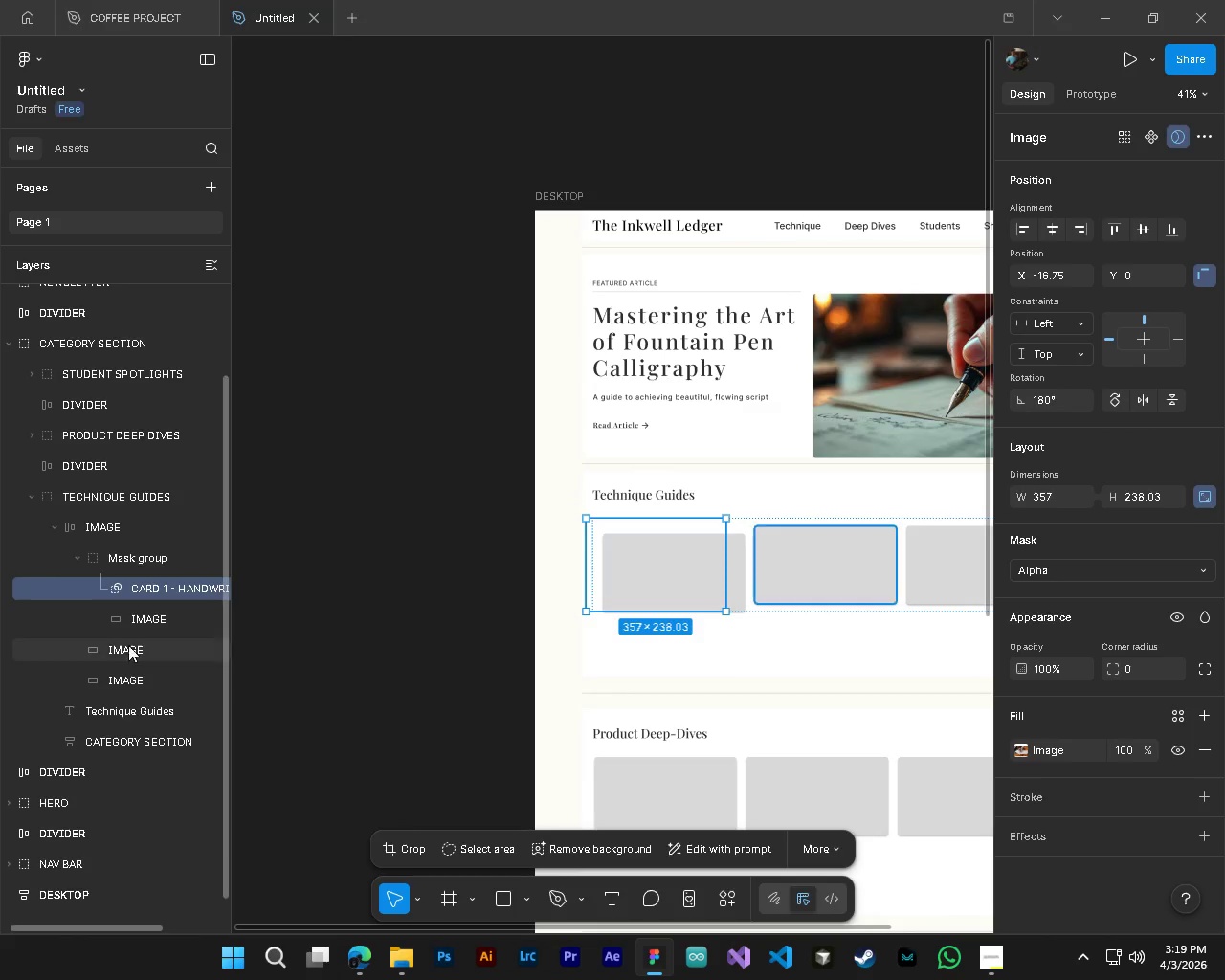 
key(Control+ControlLeft)
 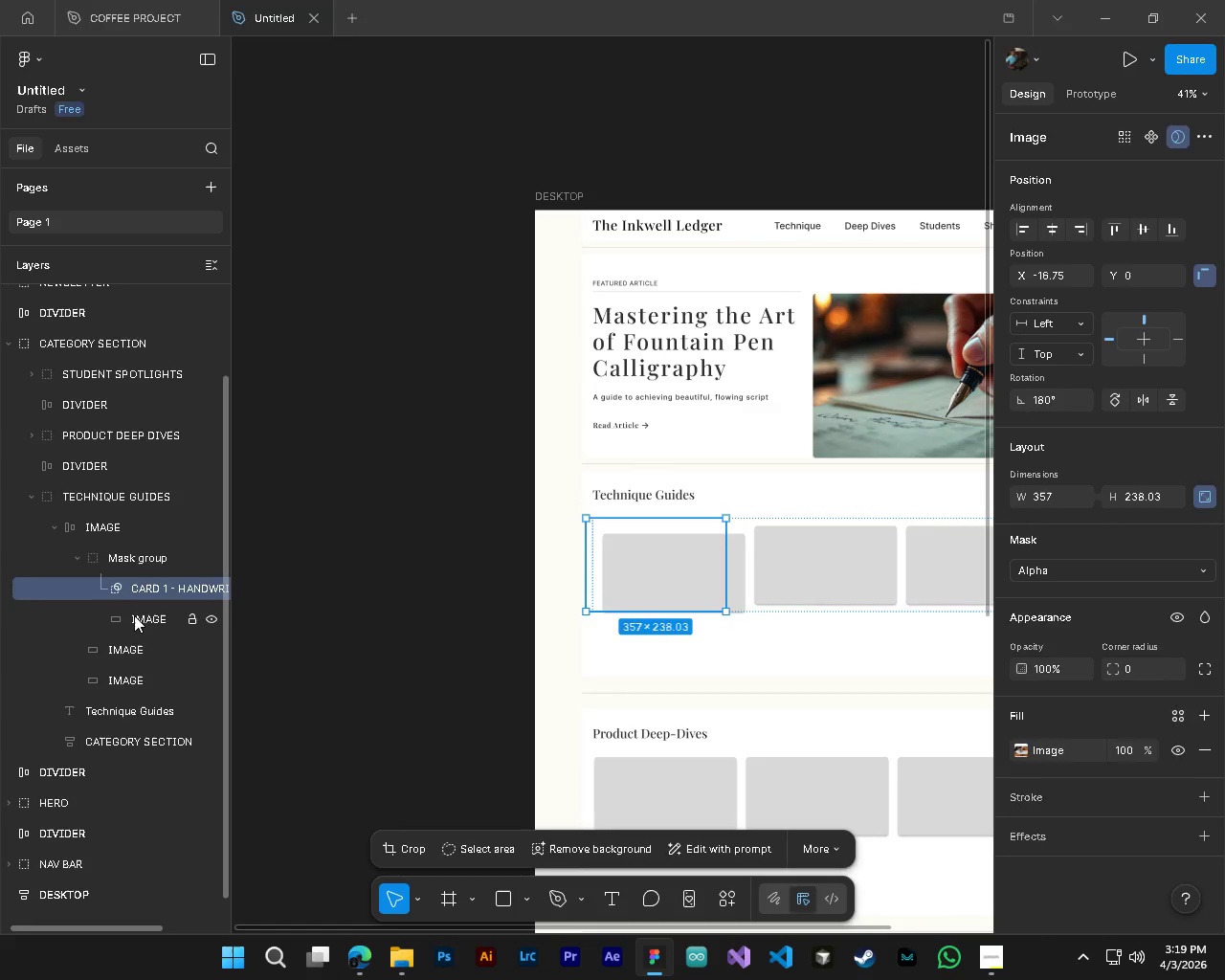 
left_click([134, 615])
 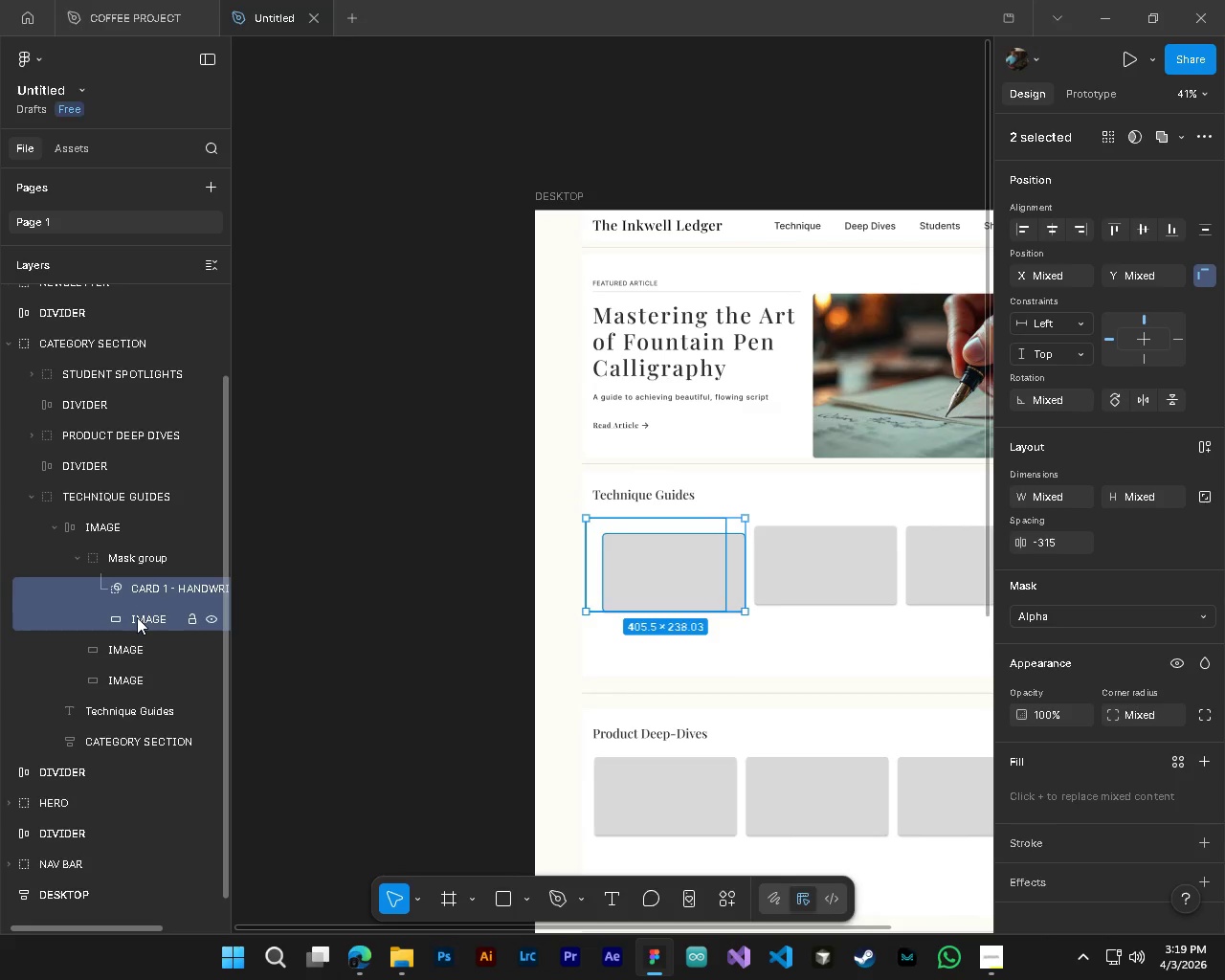 
right_click([137, 617])
 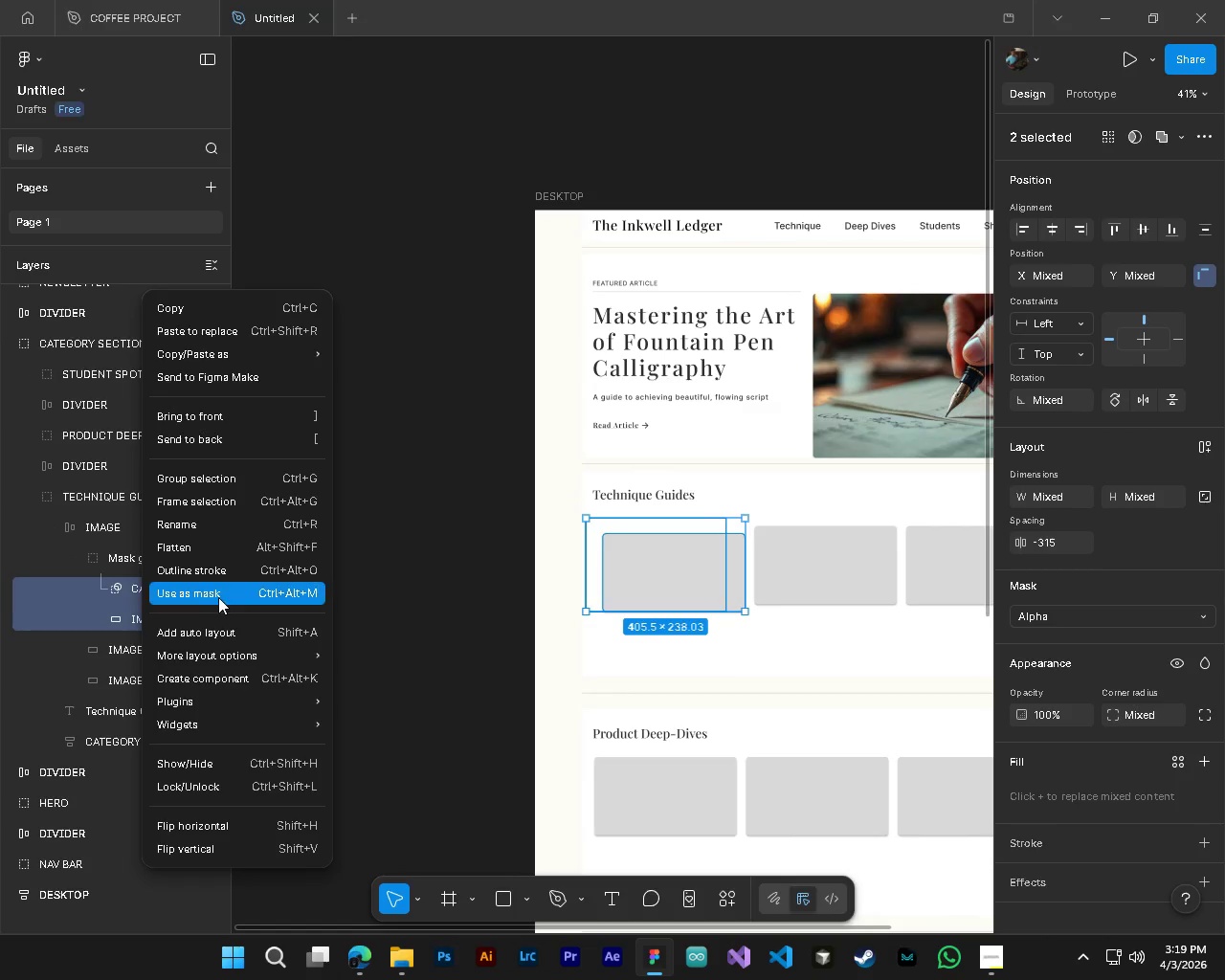 
left_click([221, 593])
 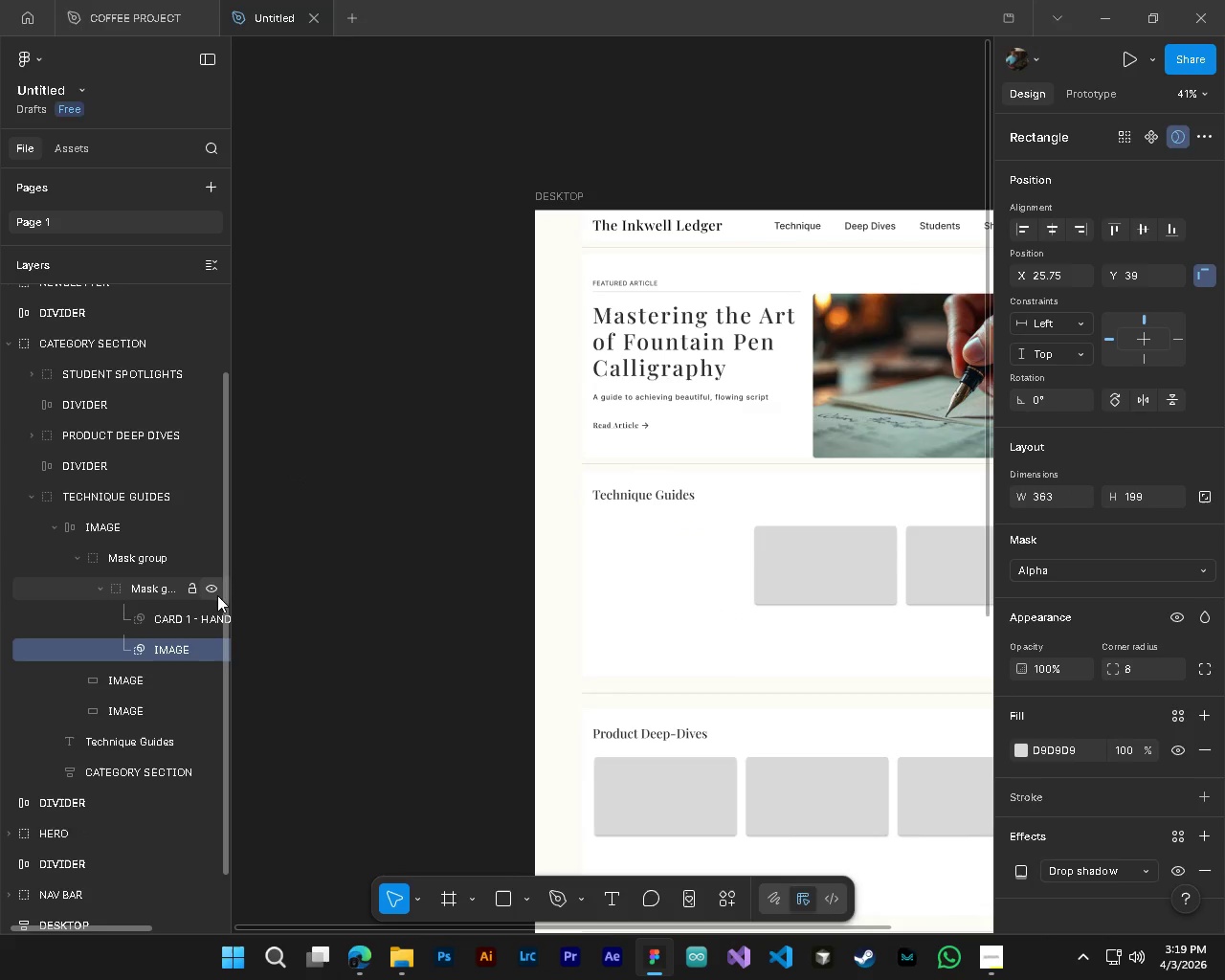 
key(Escape)
 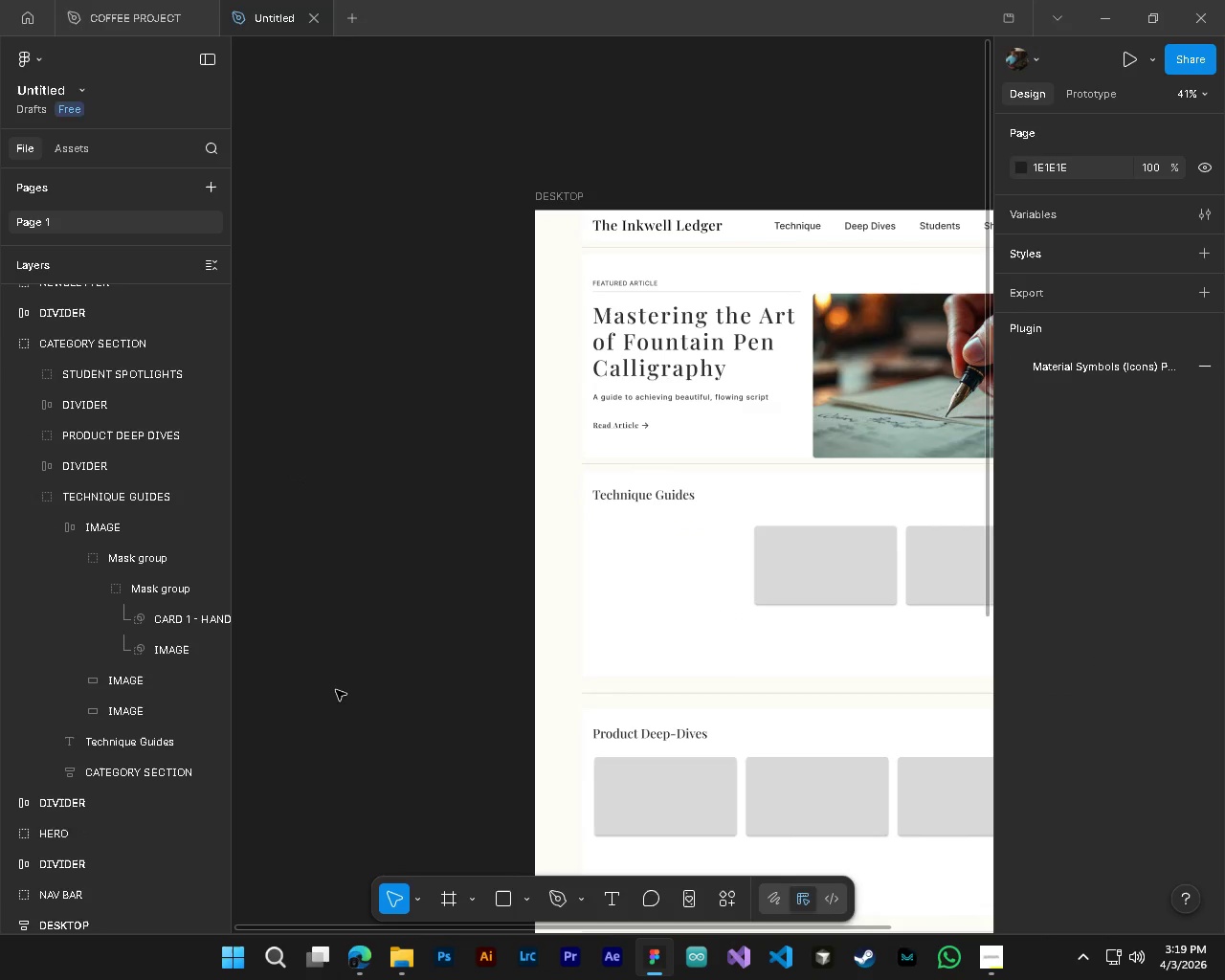 
key(Control+Z)
 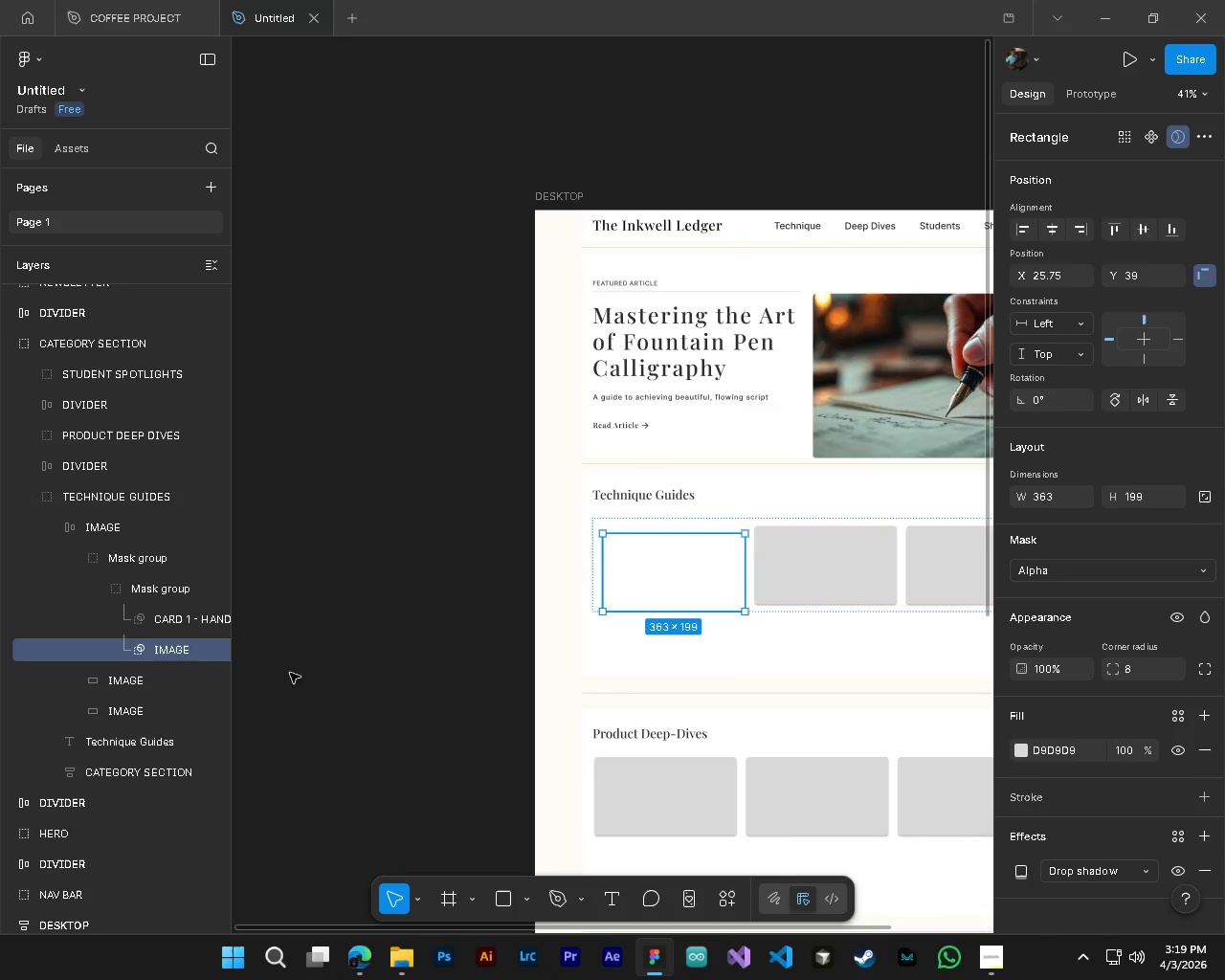 
key(Control+Z)
 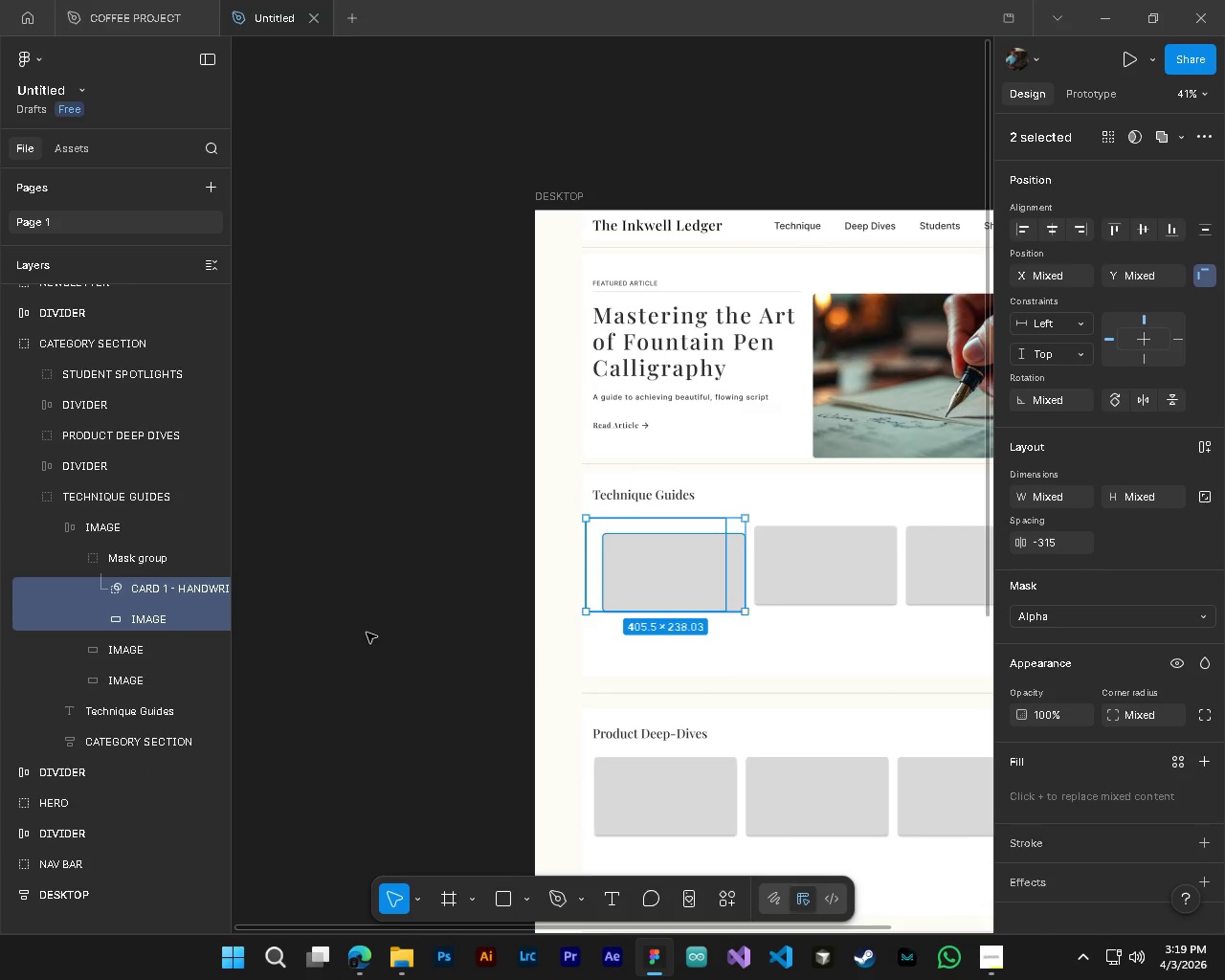 
key(Control+Z)
 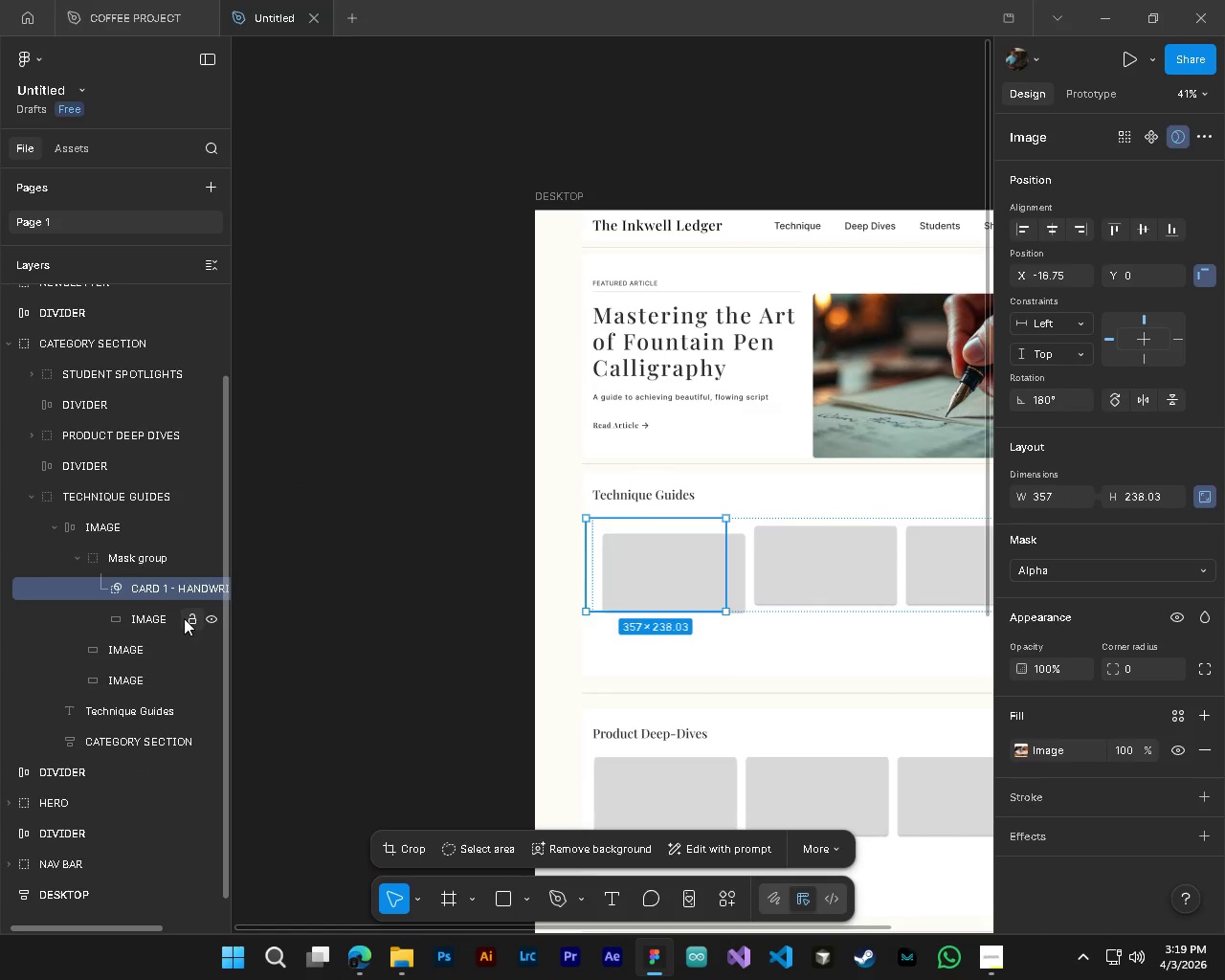 
key(Control+Z)
 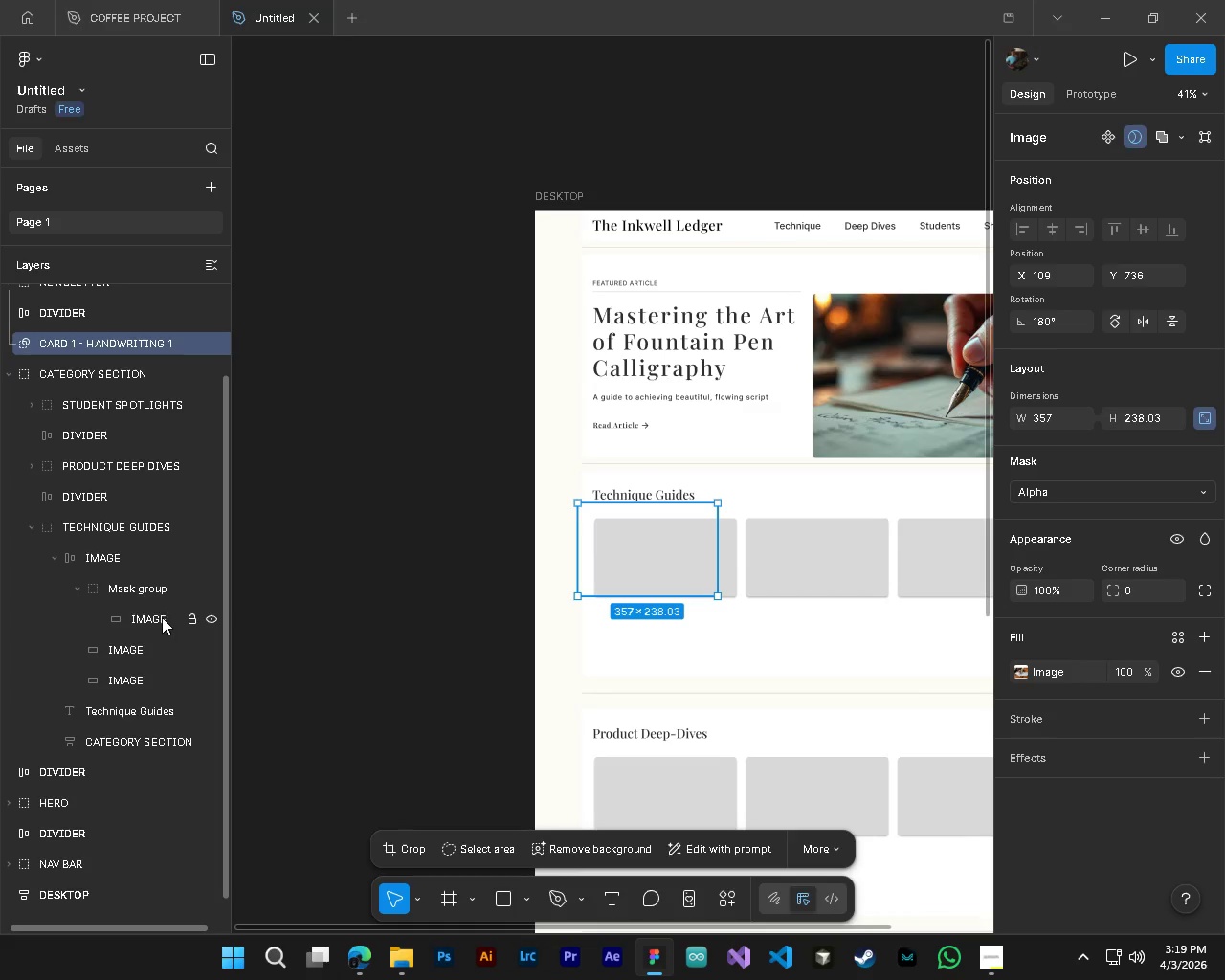 
hold_key(key=ControlLeft, duration=0.44)
 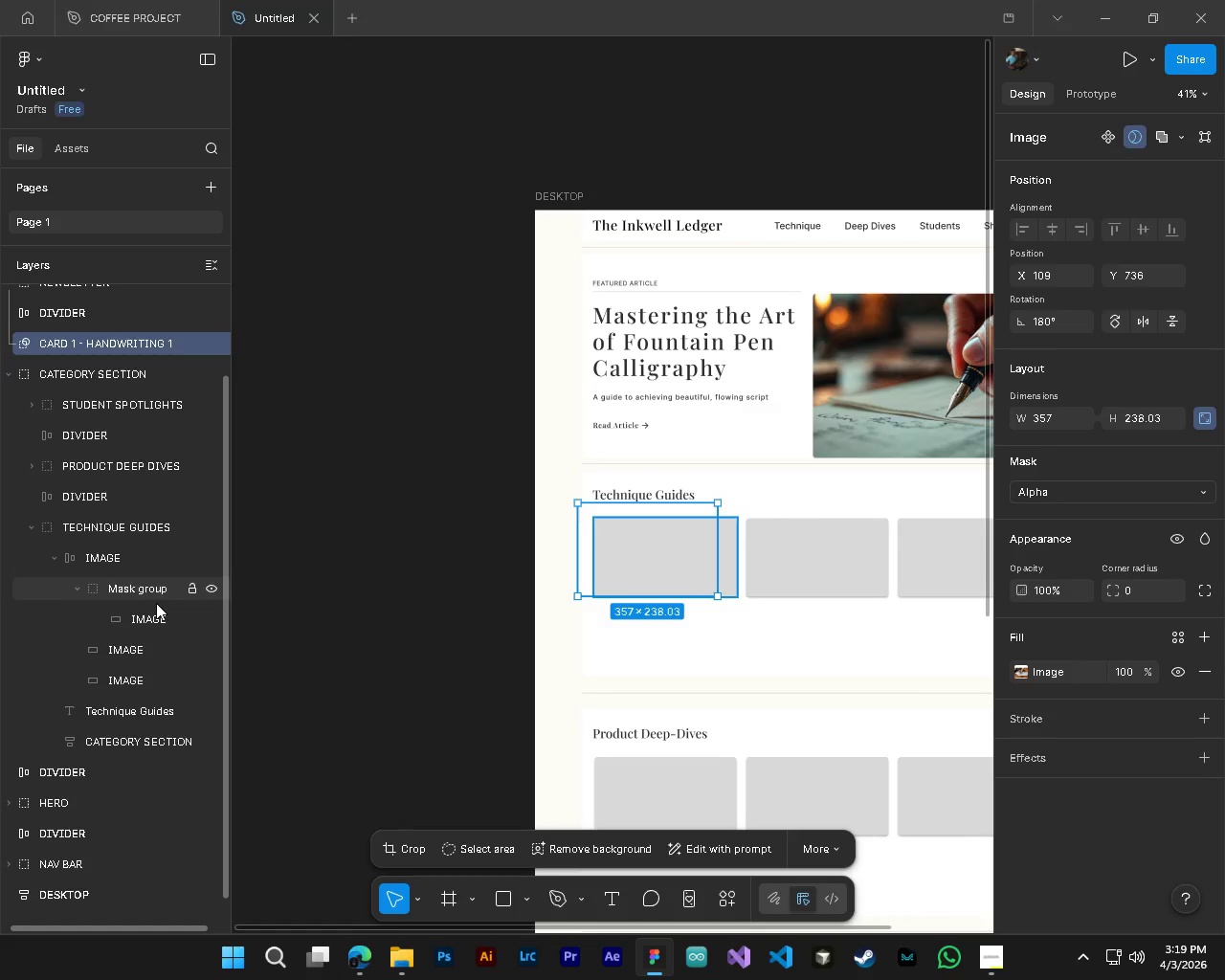 
key(Delete)
 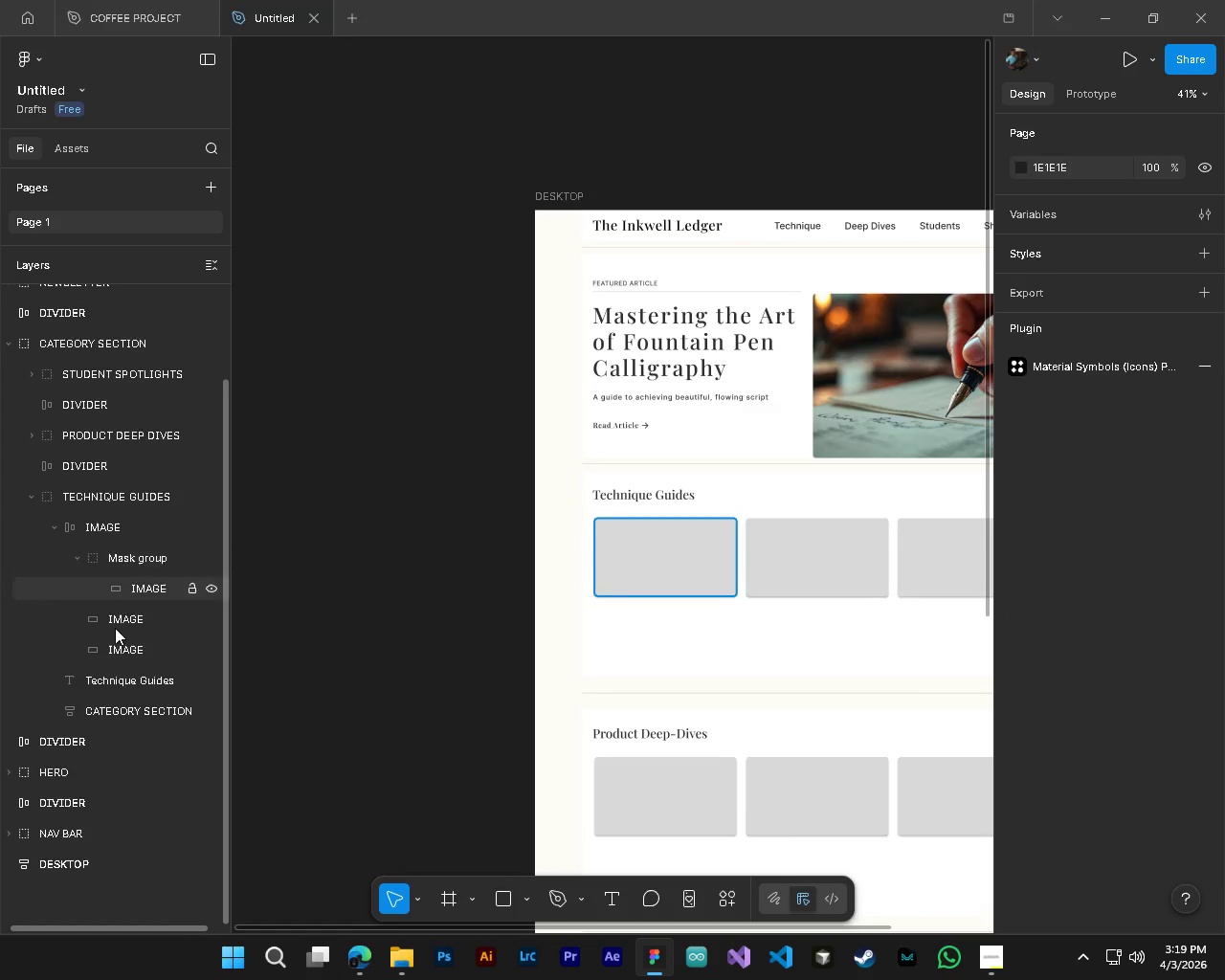 
left_click([136, 564])
 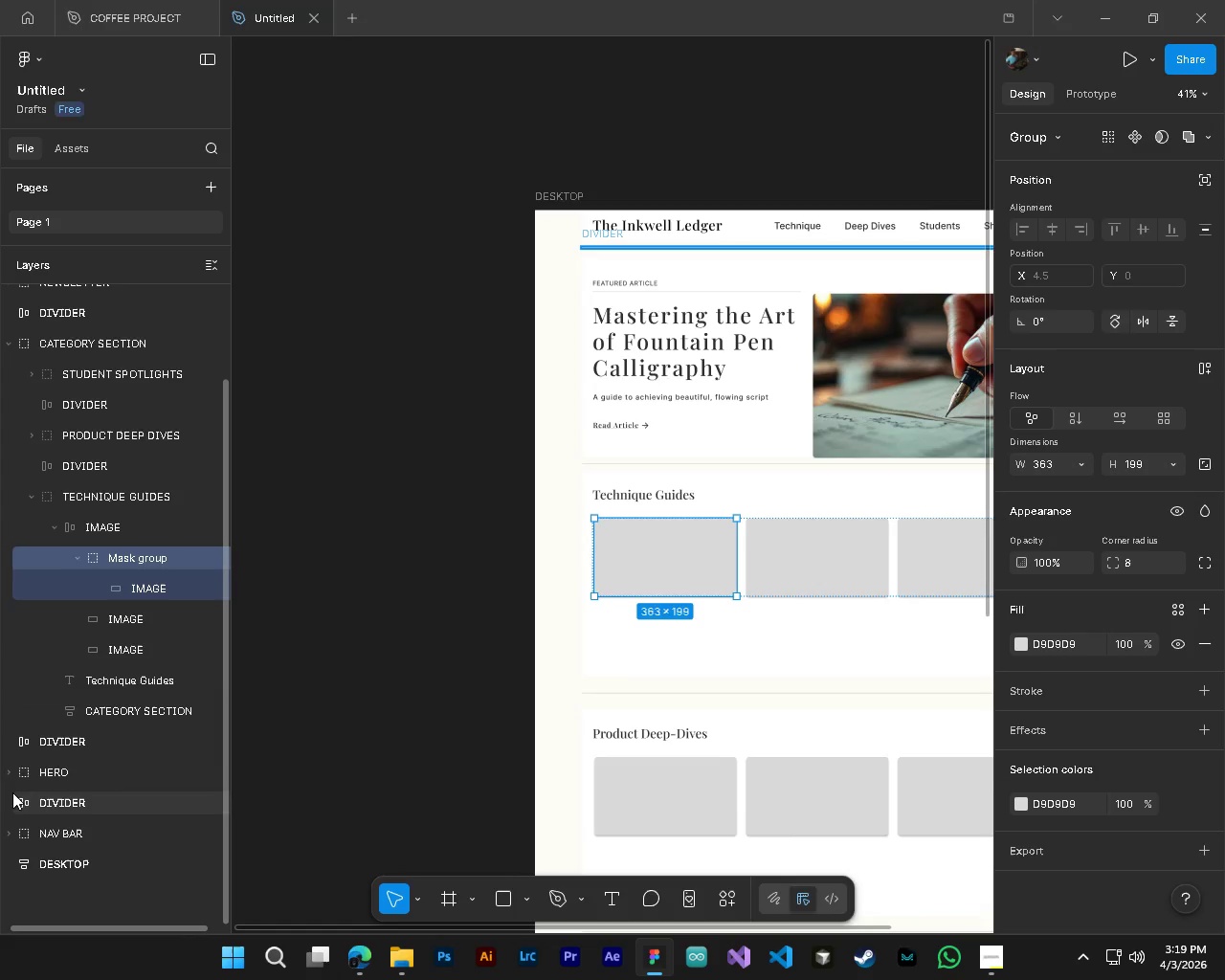 
scroll: coordinate [112, 785], scroll_direction: down, amount: 5.0
 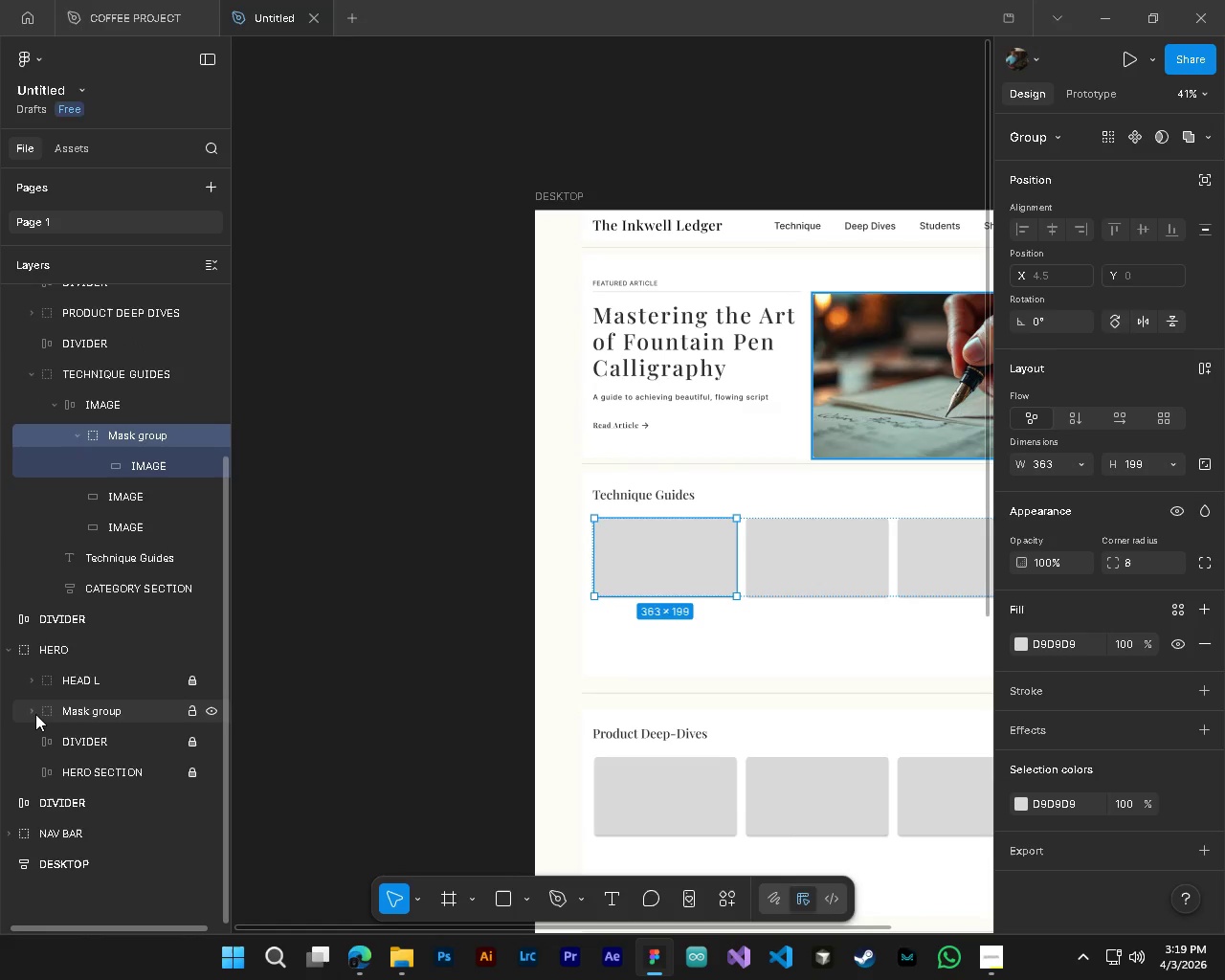 
left_click([33, 714])
 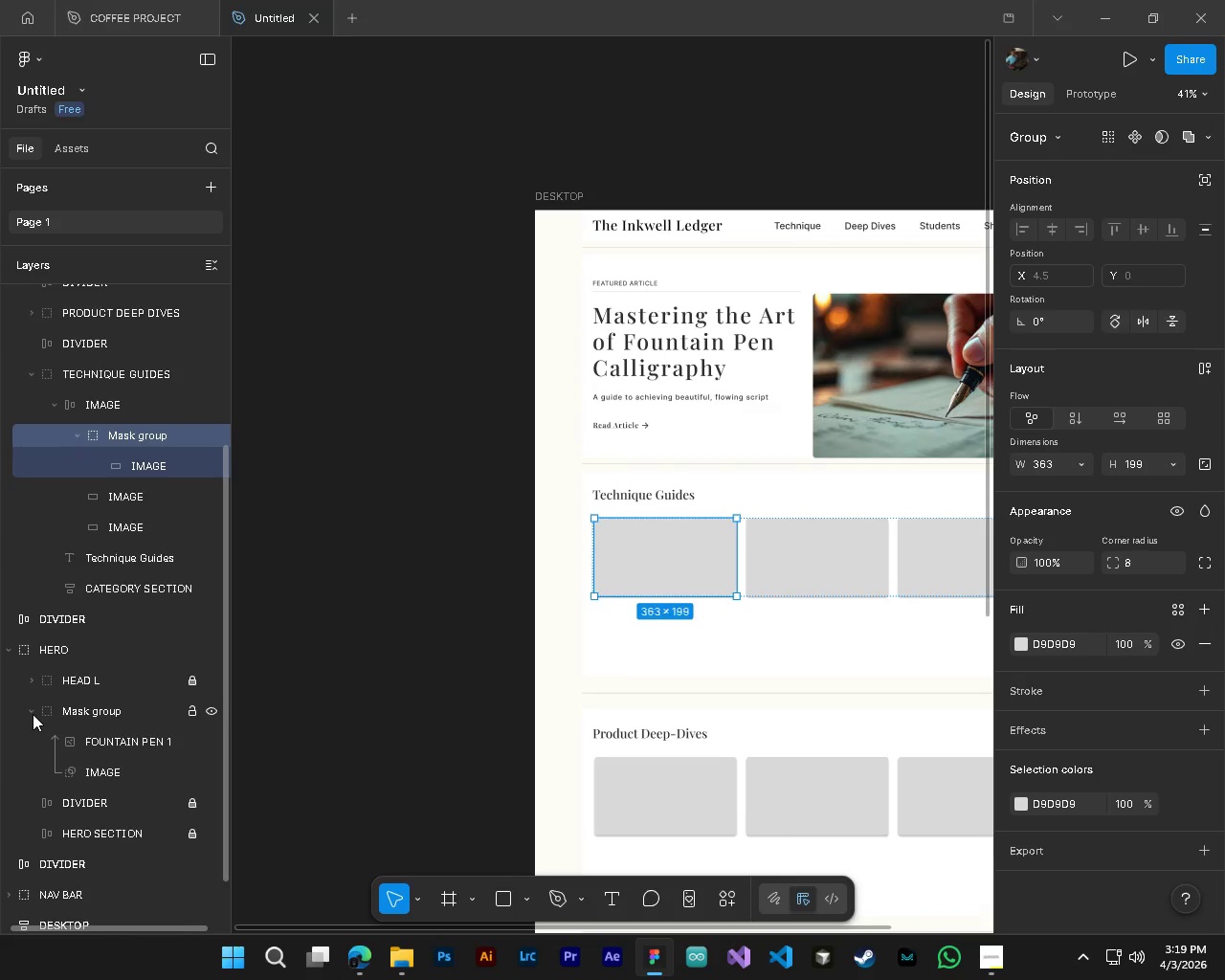 
left_click([32, 713])
 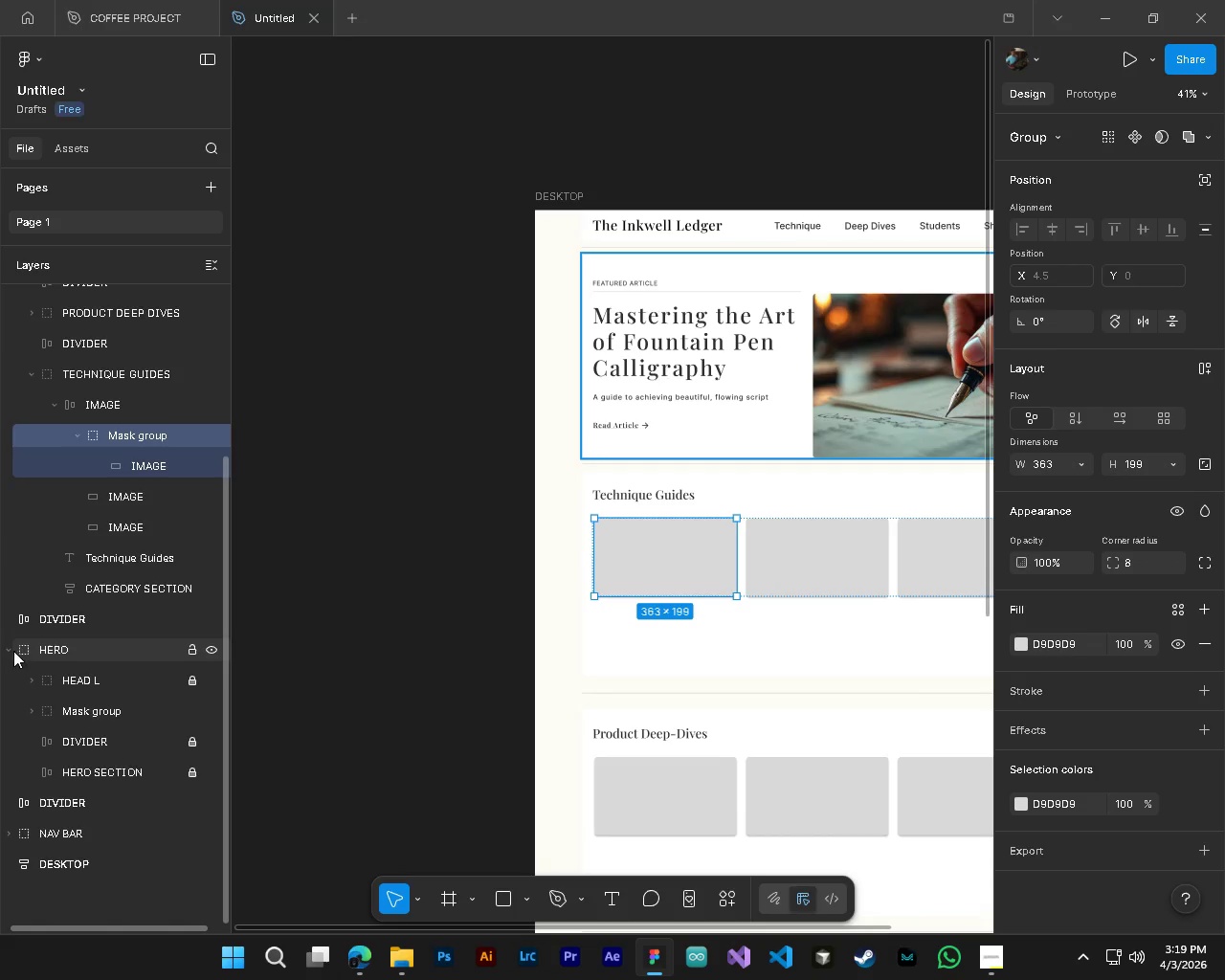 
left_click([7, 651])
 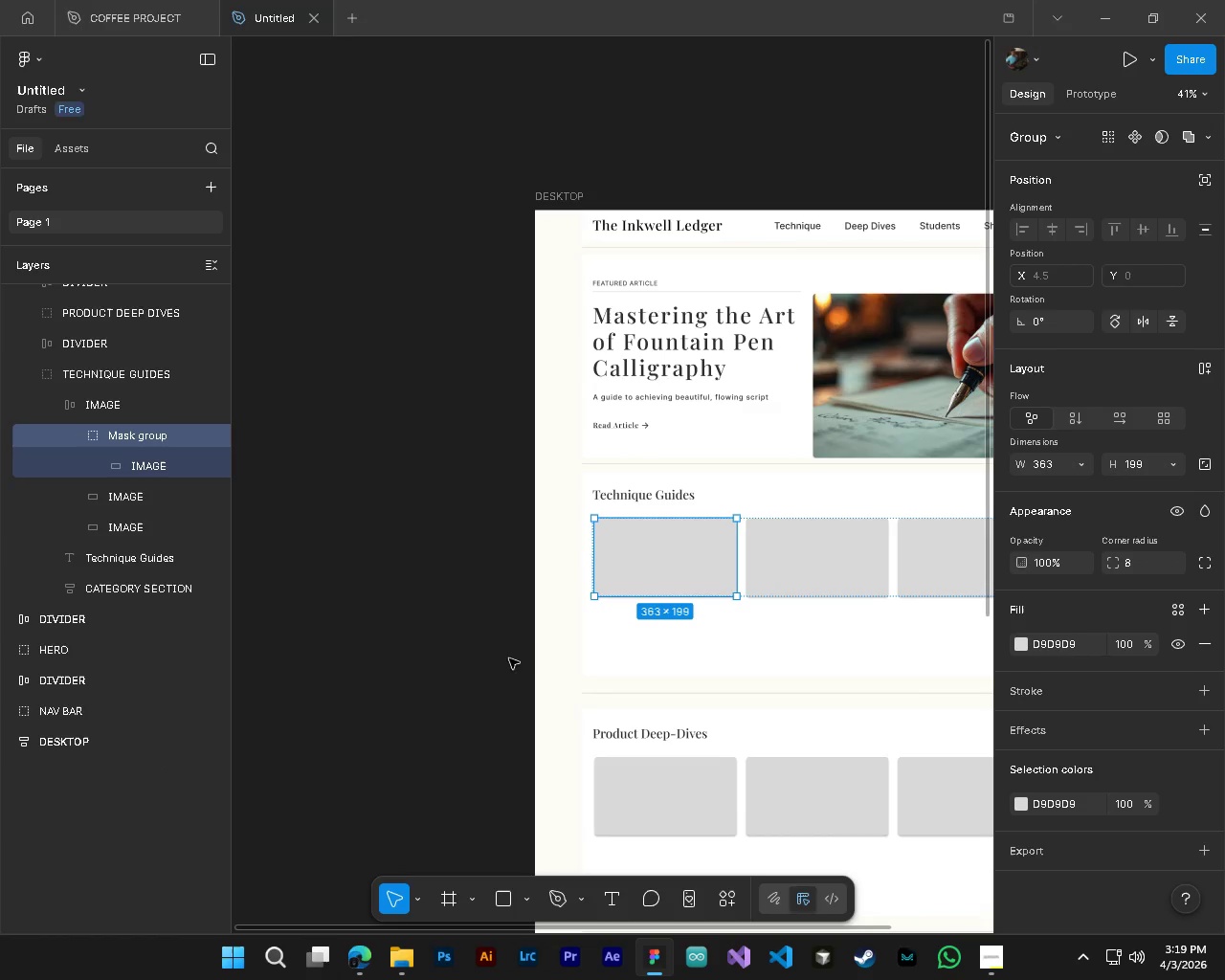 
key(Alt+Control+AltLeft)
 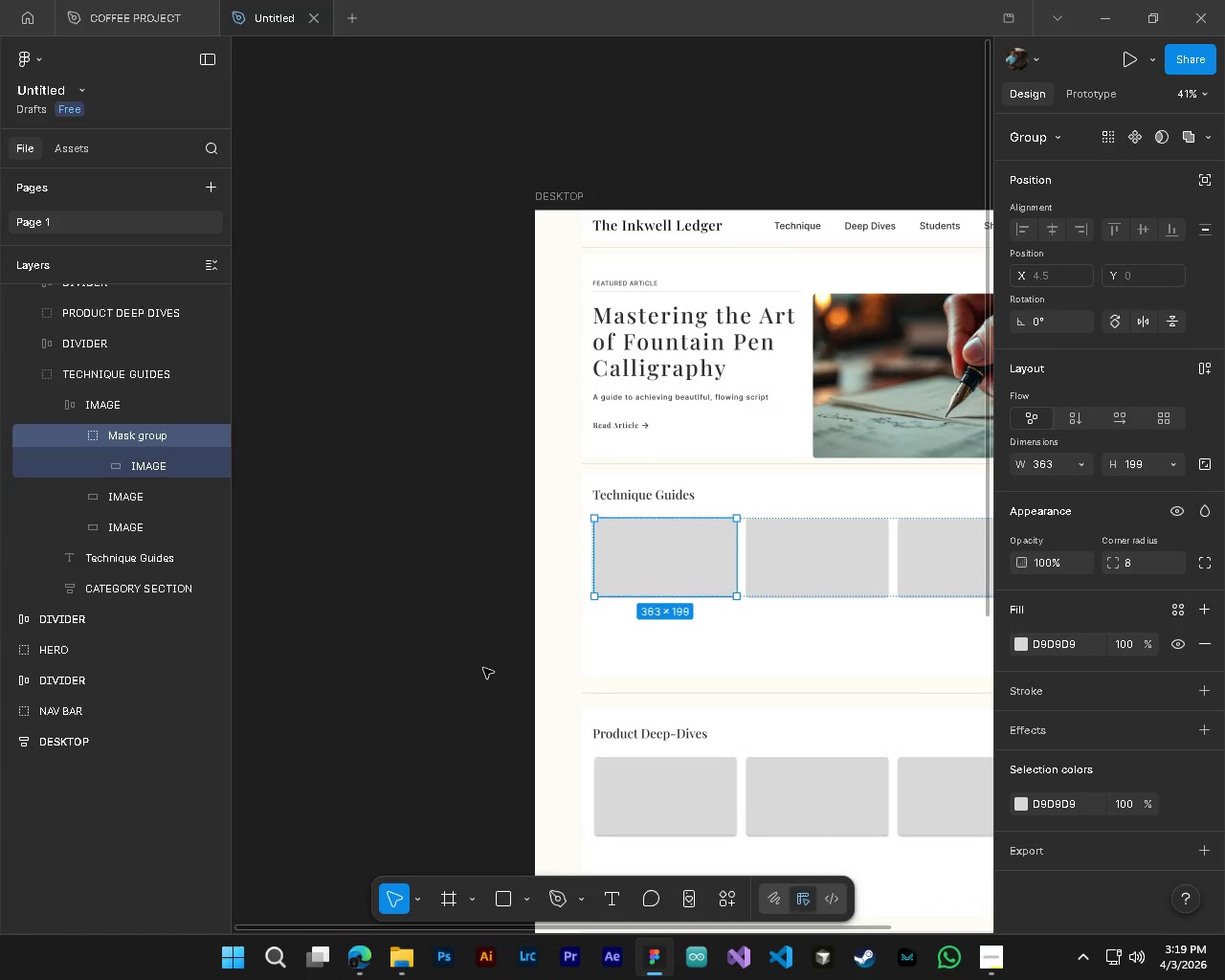 
key(Control+ControlLeft)
 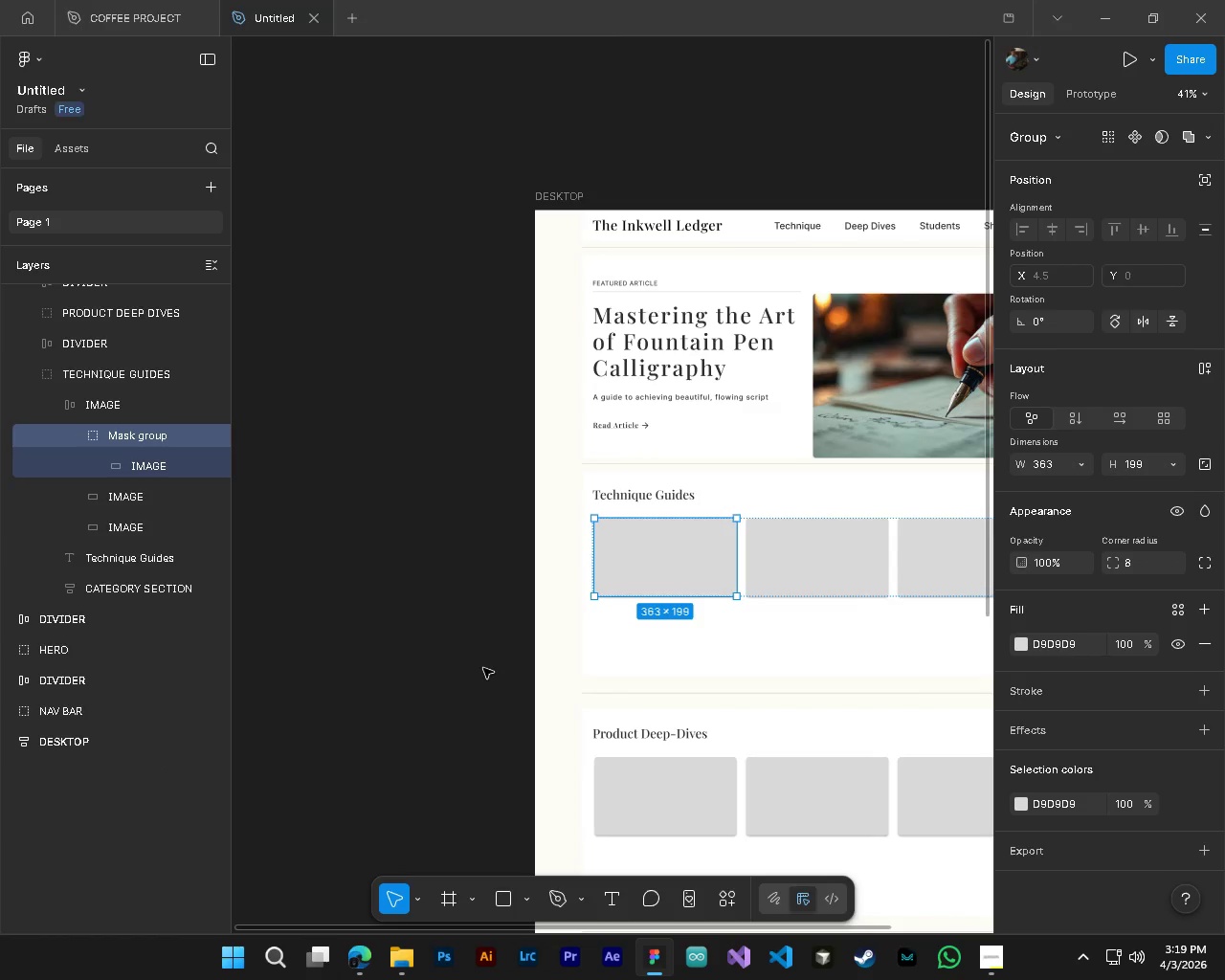 
key(Shift+ShiftLeft)
 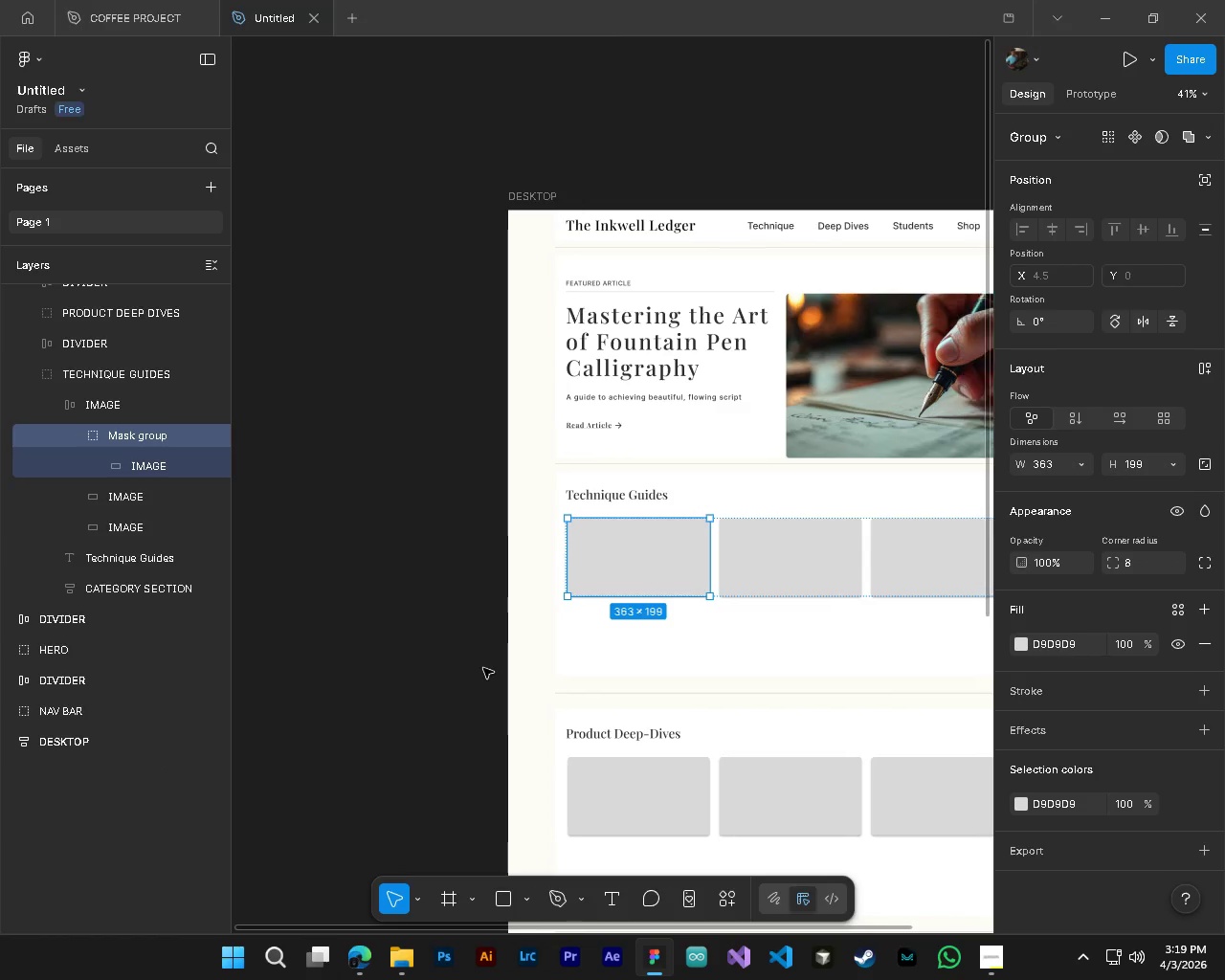 
scroll: coordinate [482, 668], scroll_direction: down, amount: 4.0
 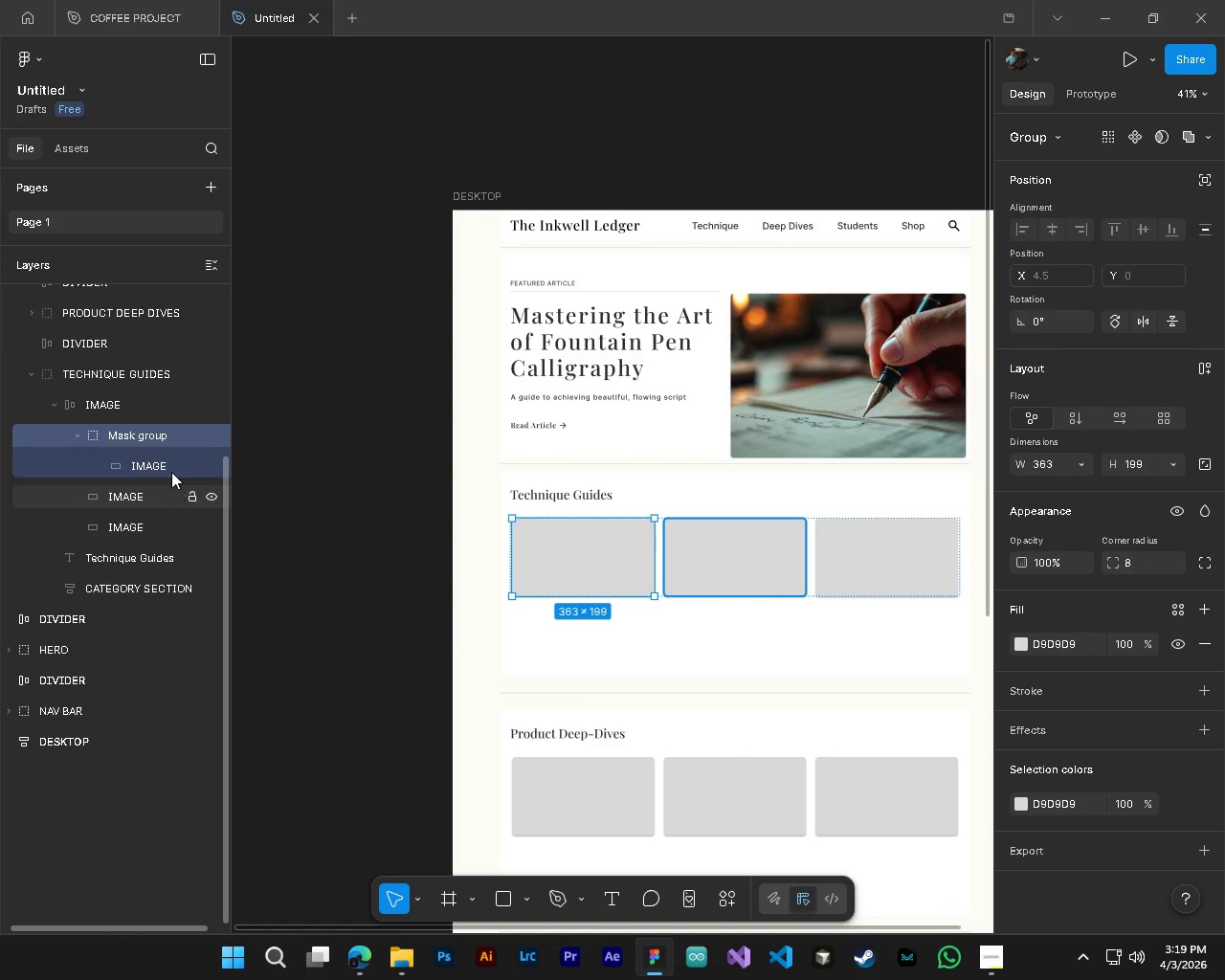 
left_click([167, 467])
 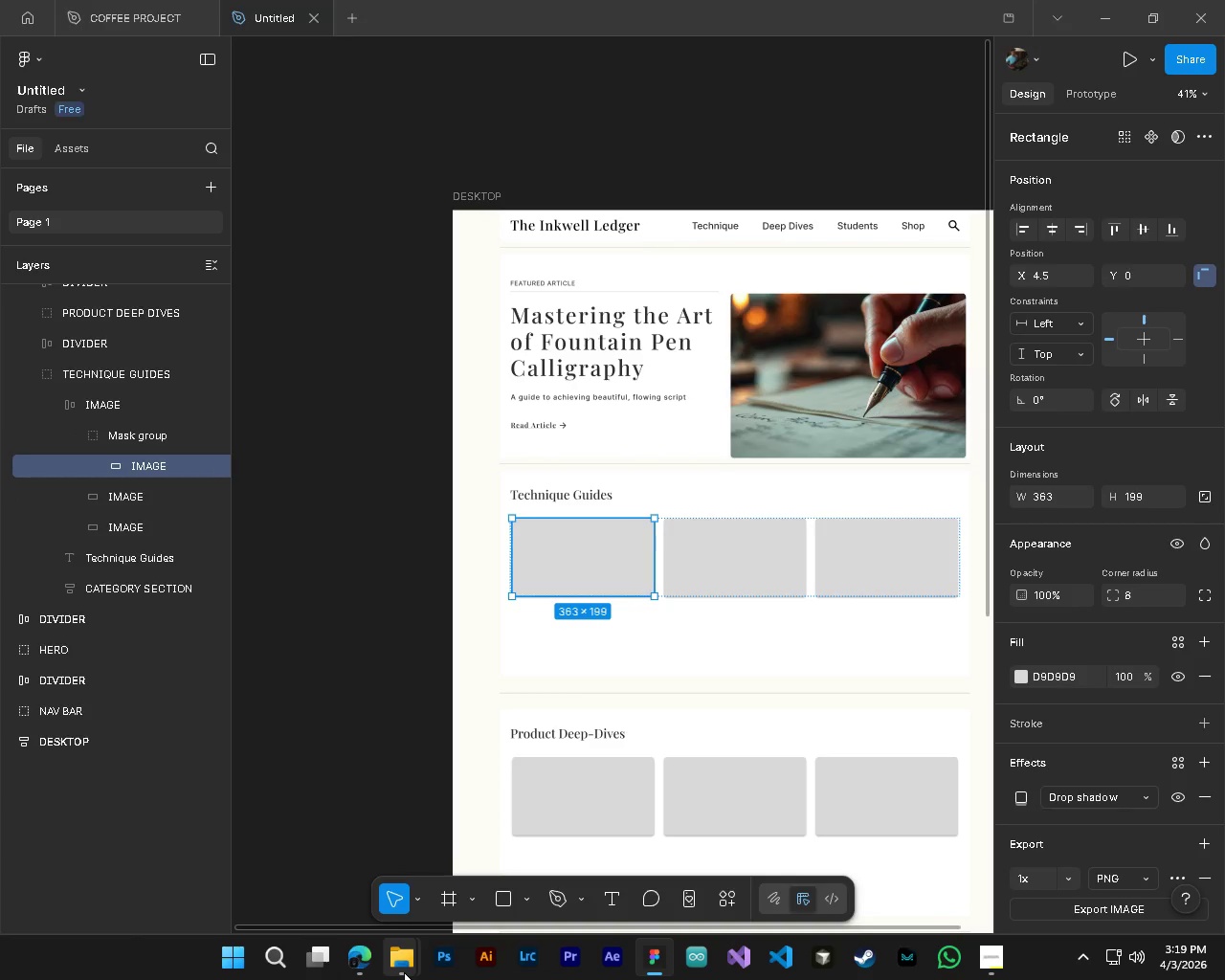 
left_click([486, 866])
 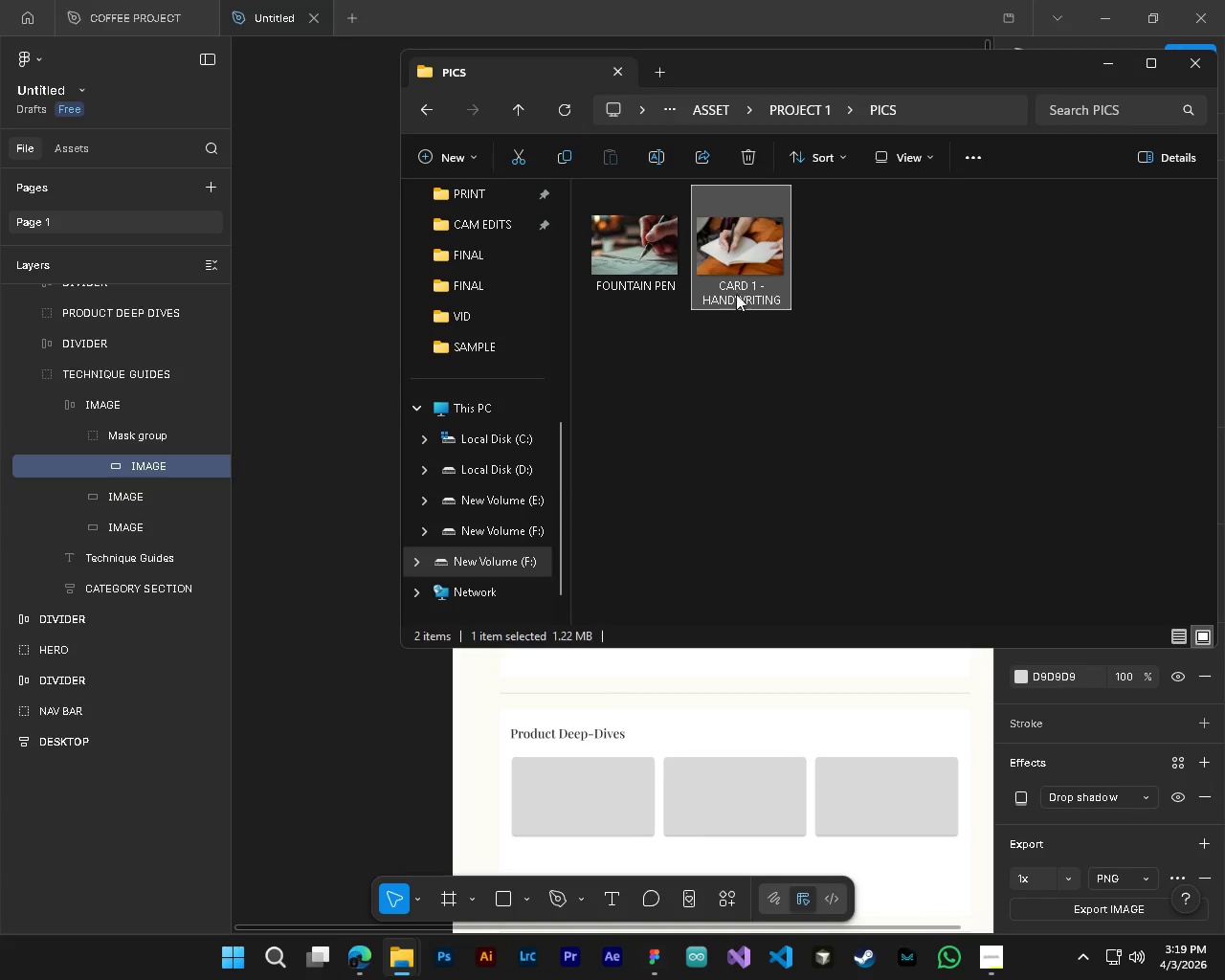 
left_click_drag(start_coordinate=[740, 282], to_coordinate=[520, 703])
 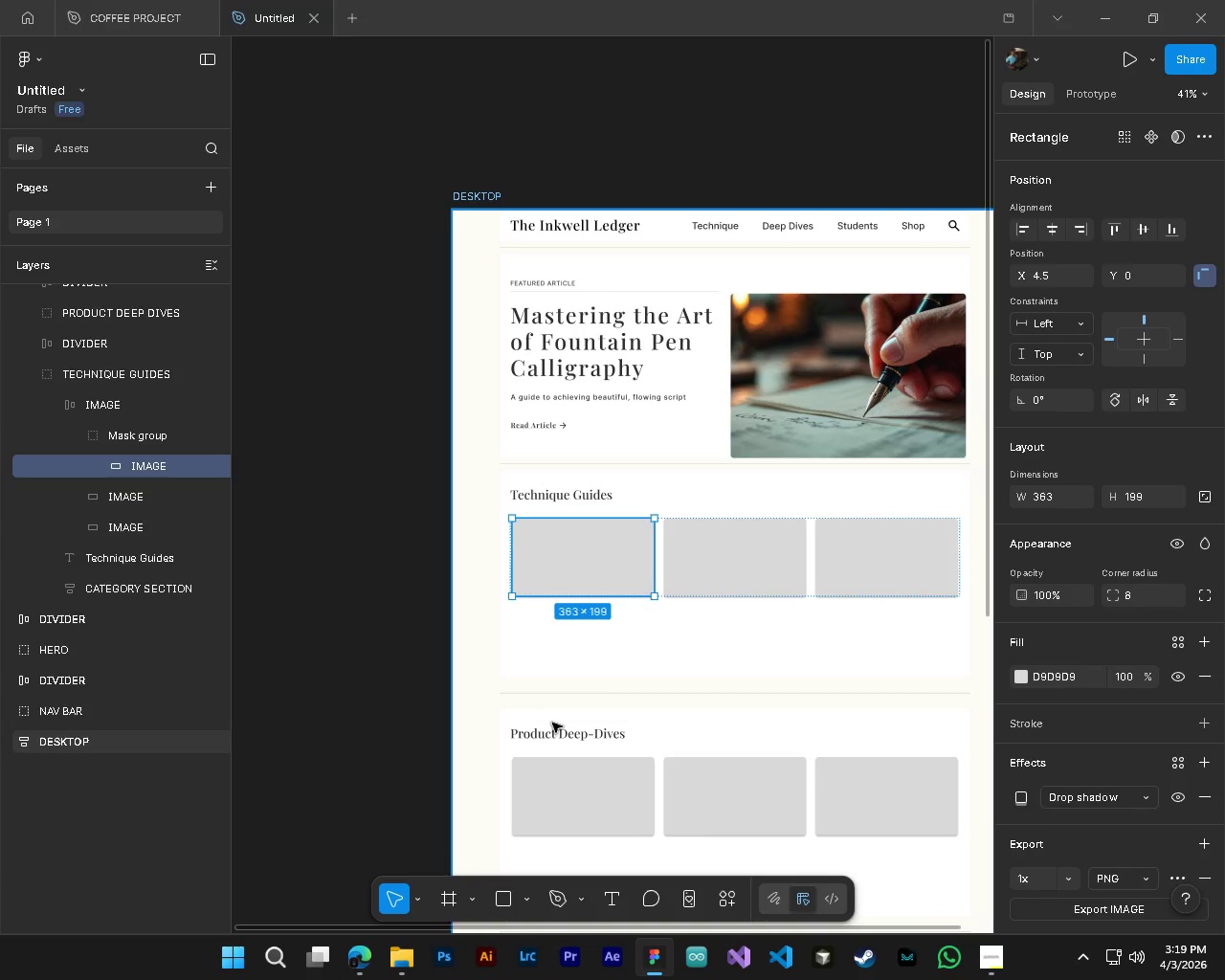 
hold_key(key=ControlLeft, duration=0.89)
 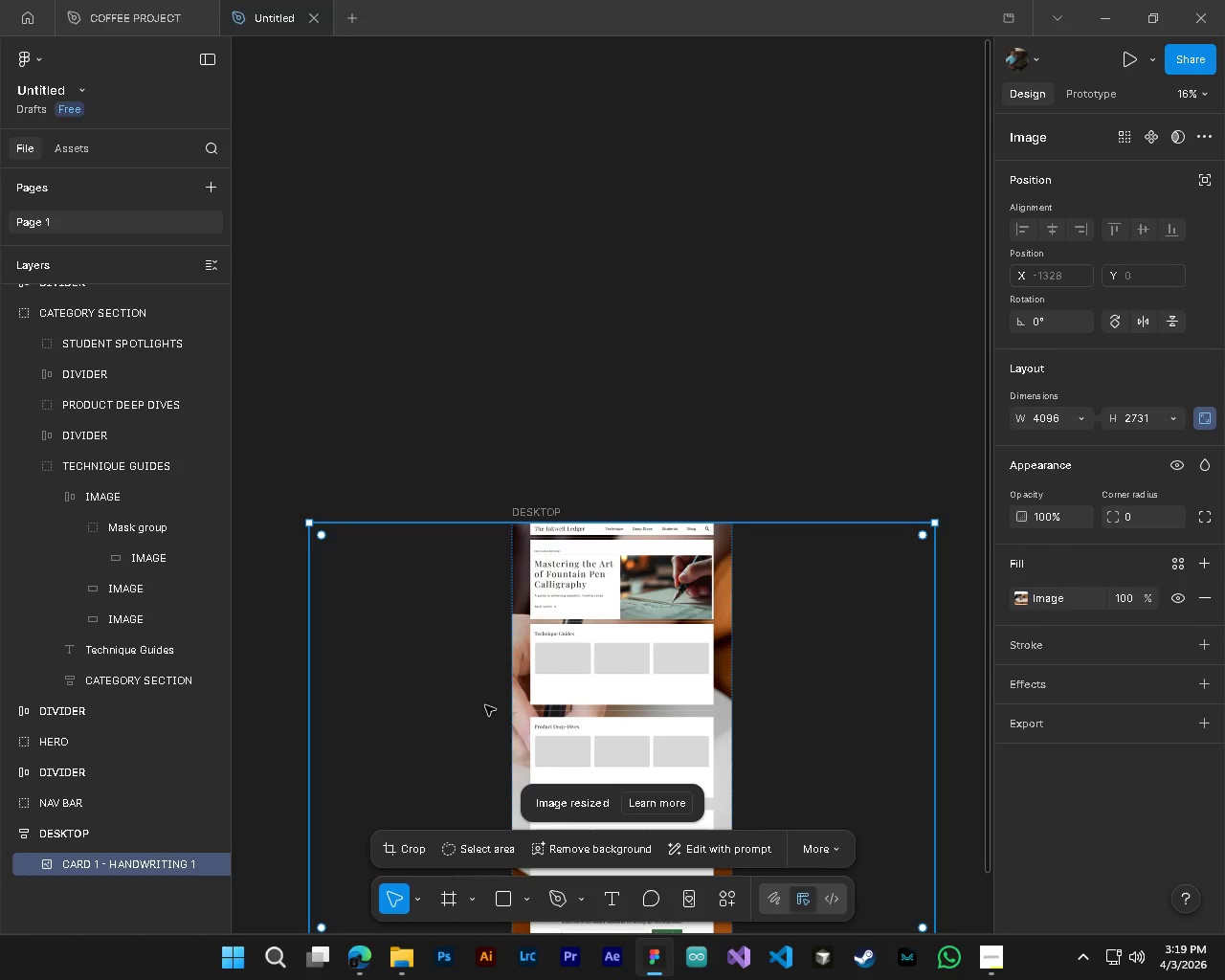 
hold_key(key=AltLeft, duration=0.86)
 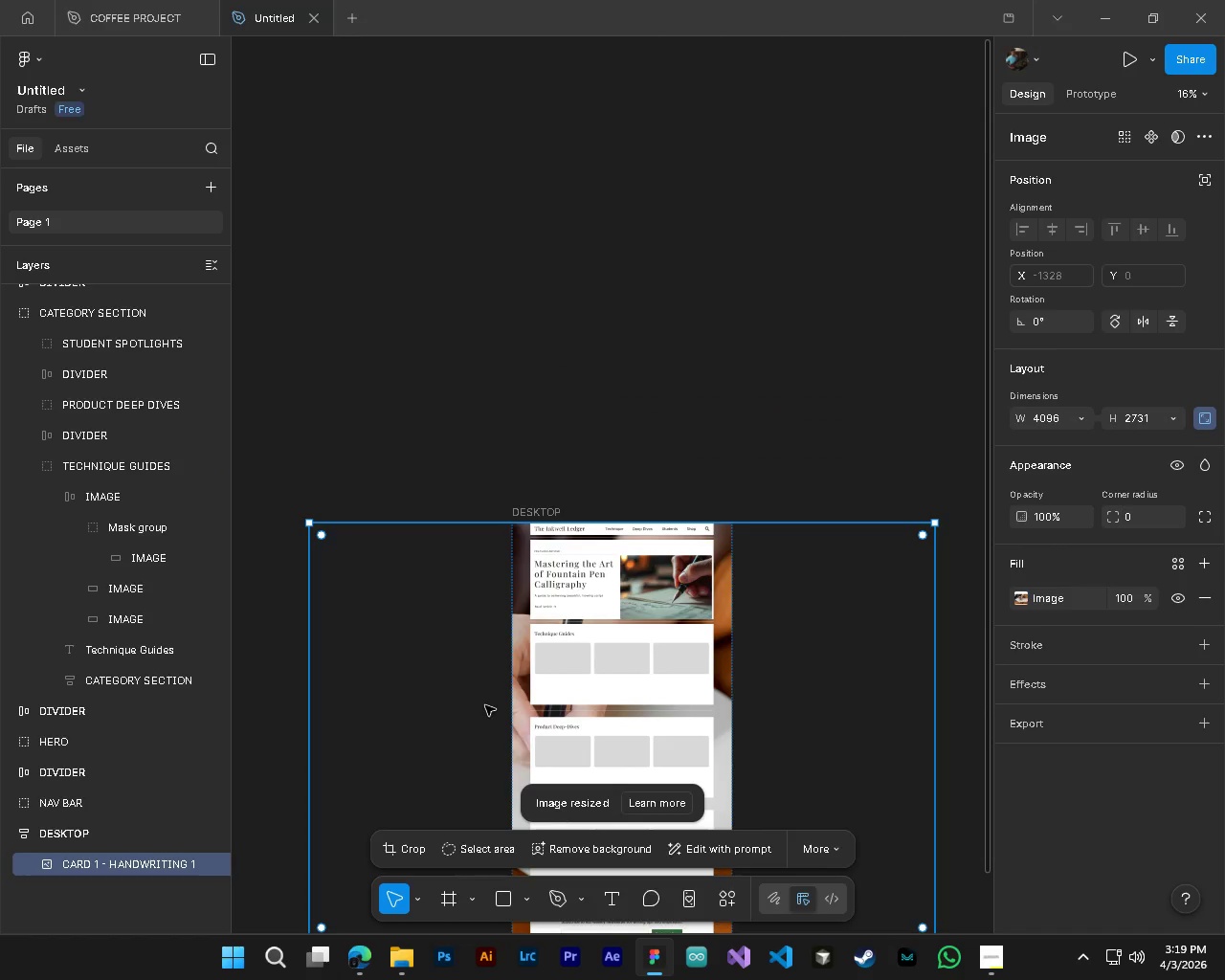 
hold_key(key=AltLeft, duration=3.72)
 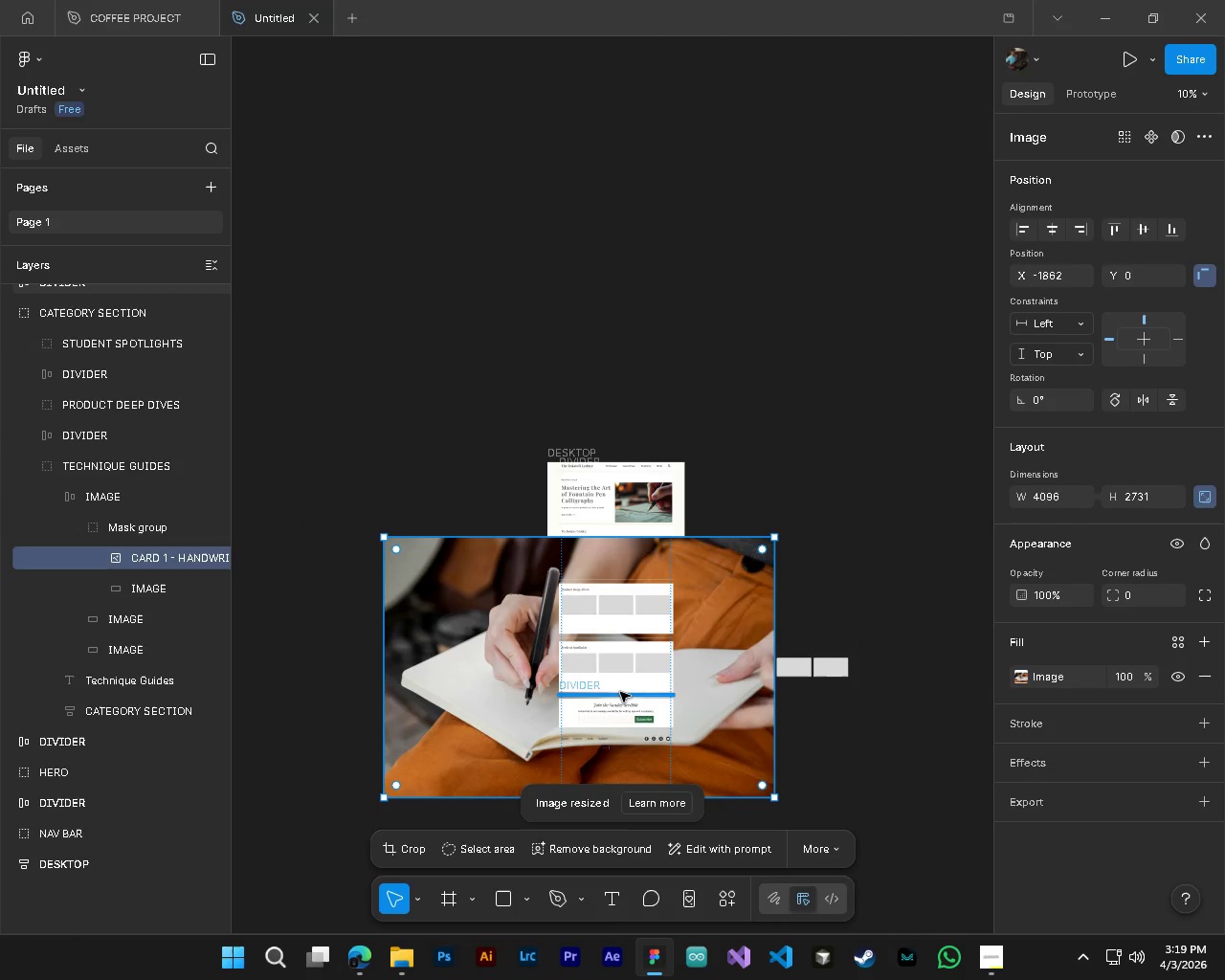 
scroll: coordinate [549, 723], scroll_direction: down, amount: 11.0
 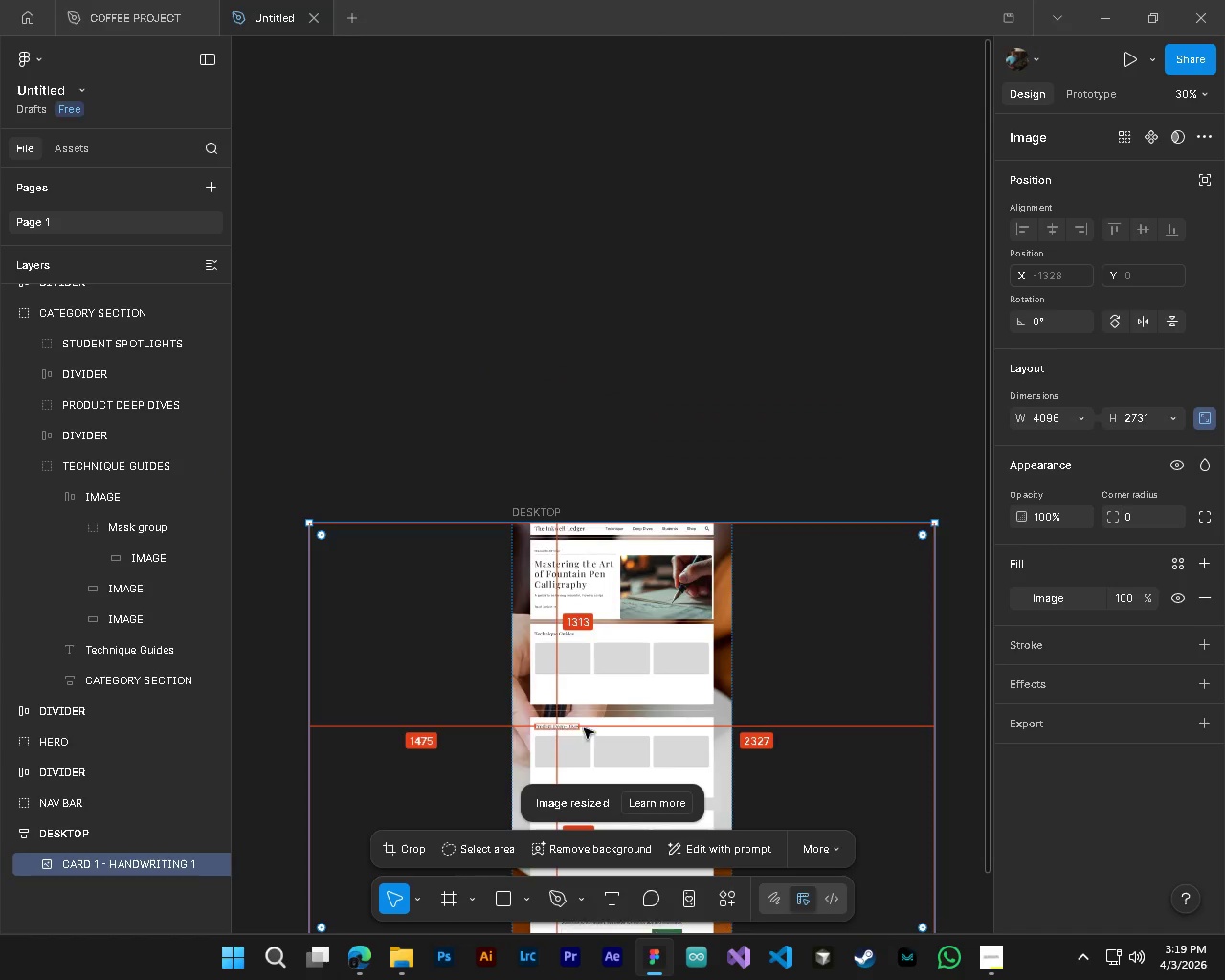 
left_click_drag(start_coordinate=[145, 862], to_coordinate=[155, 549])
 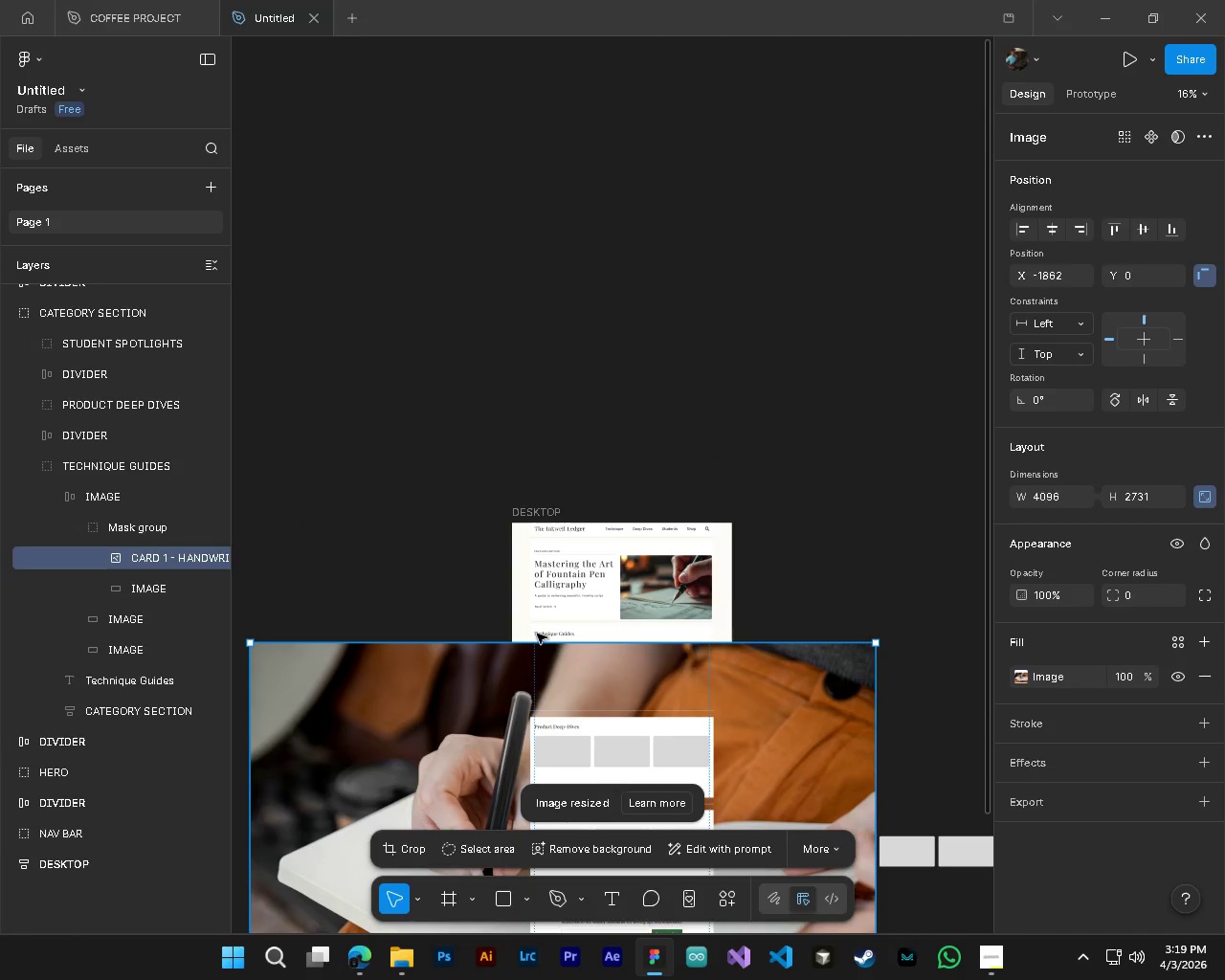 
key(Alt+Control+ControlLeft)
 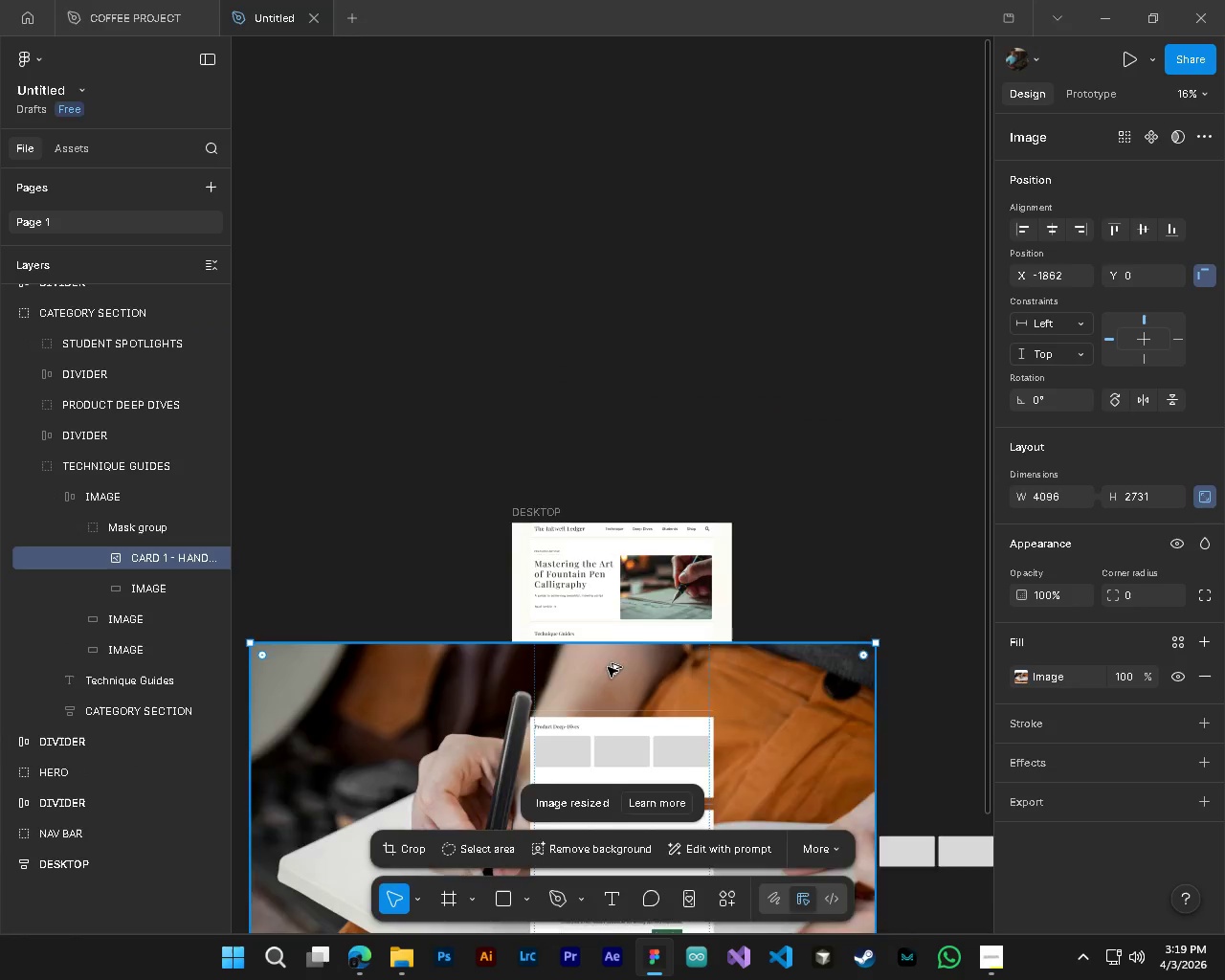 
scroll: coordinate [608, 667], scroll_direction: down, amount: 5.0
 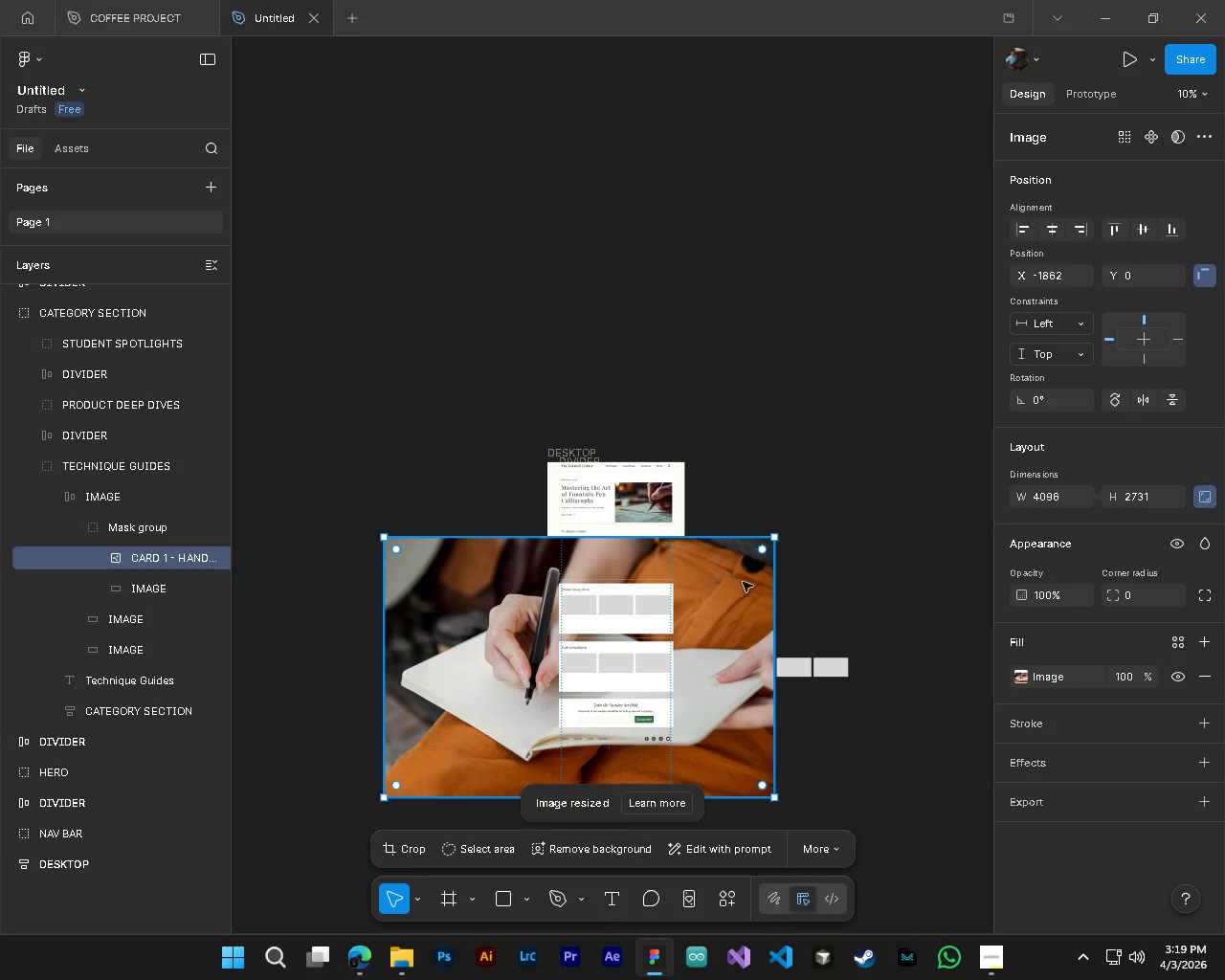 
hold_key(key=ShiftLeft, duration=0.41)
 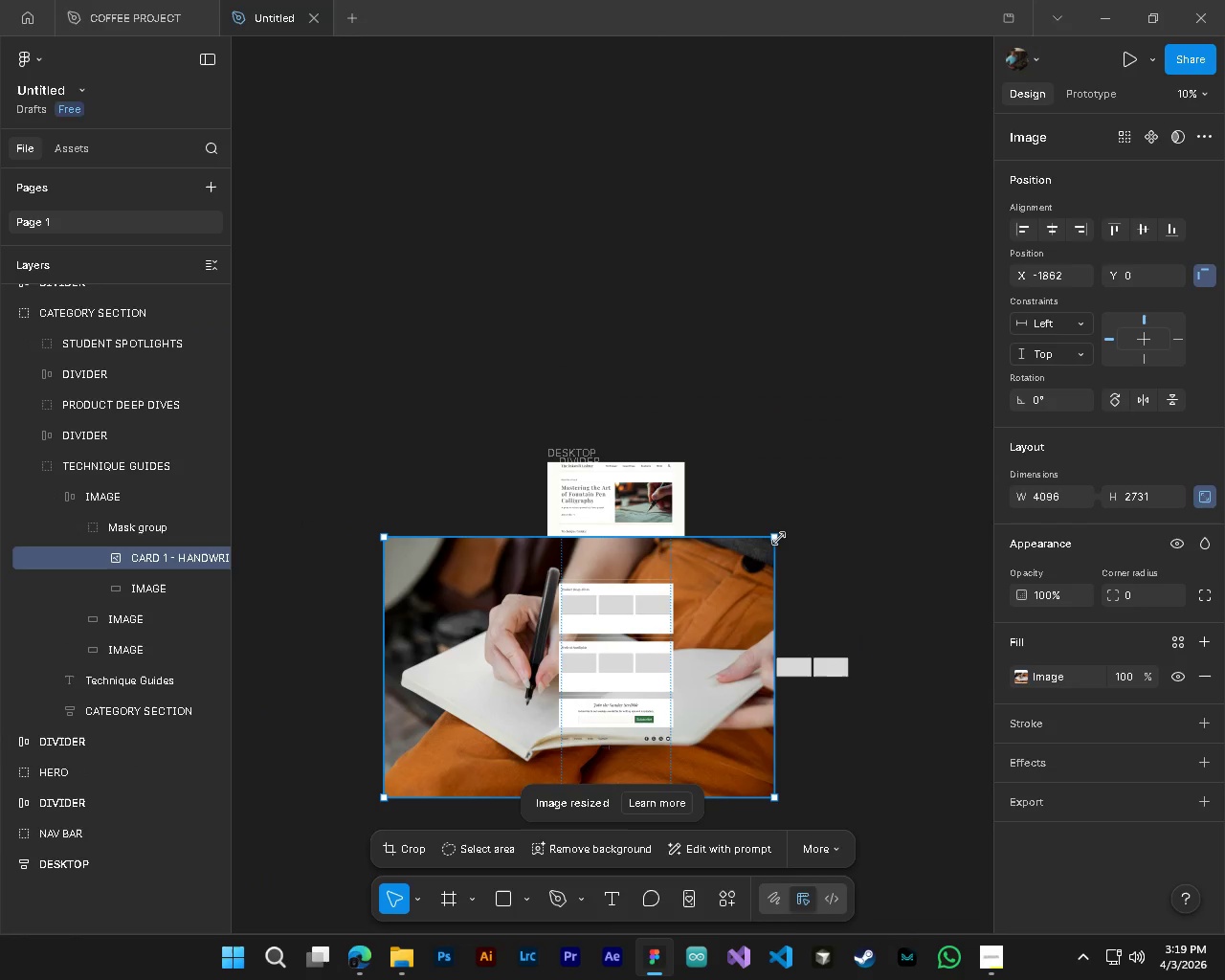 
left_click_drag(start_coordinate=[779, 539], to_coordinate=[461, 684])
 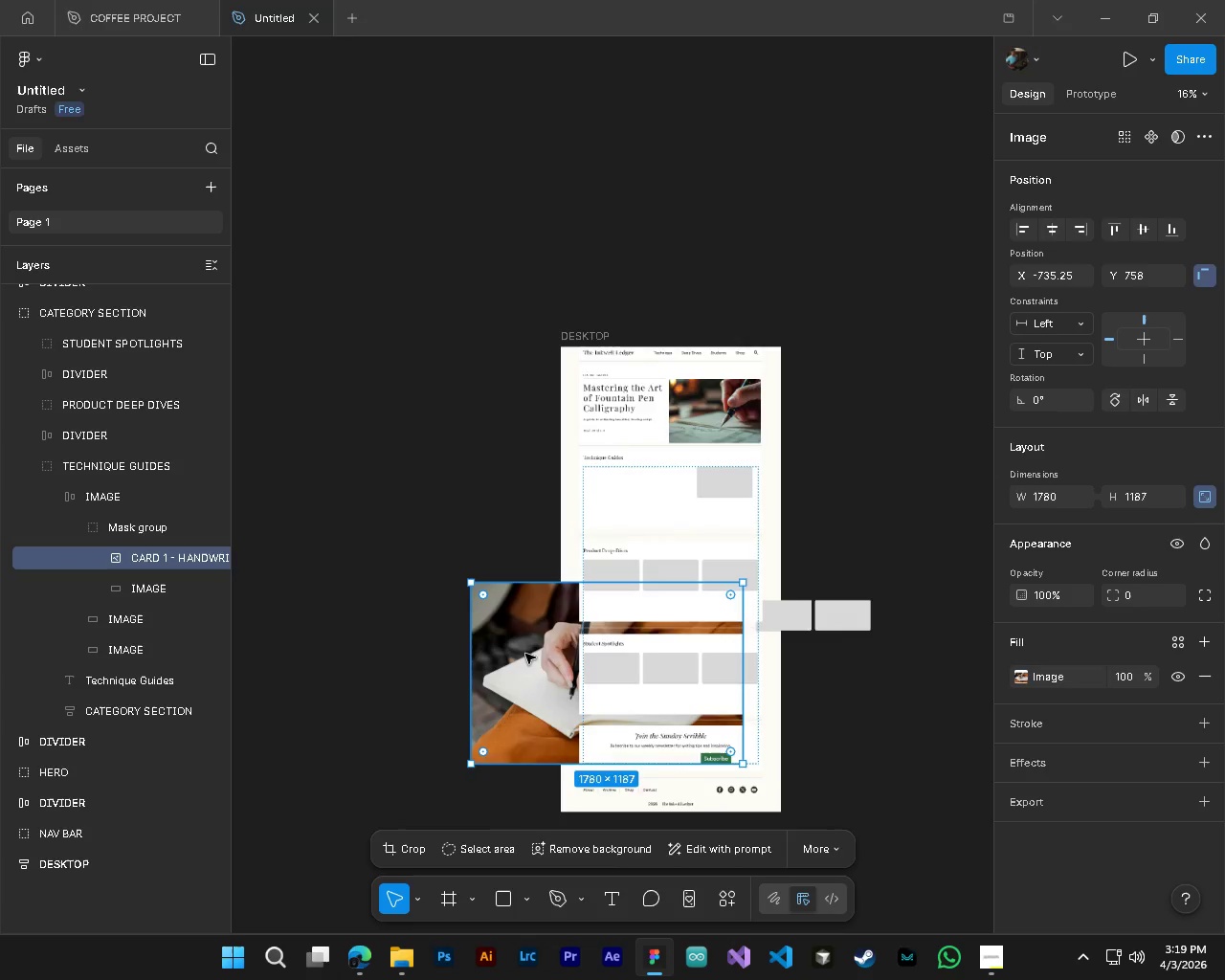 
hold_key(key=ShiftLeft, duration=1.5)
 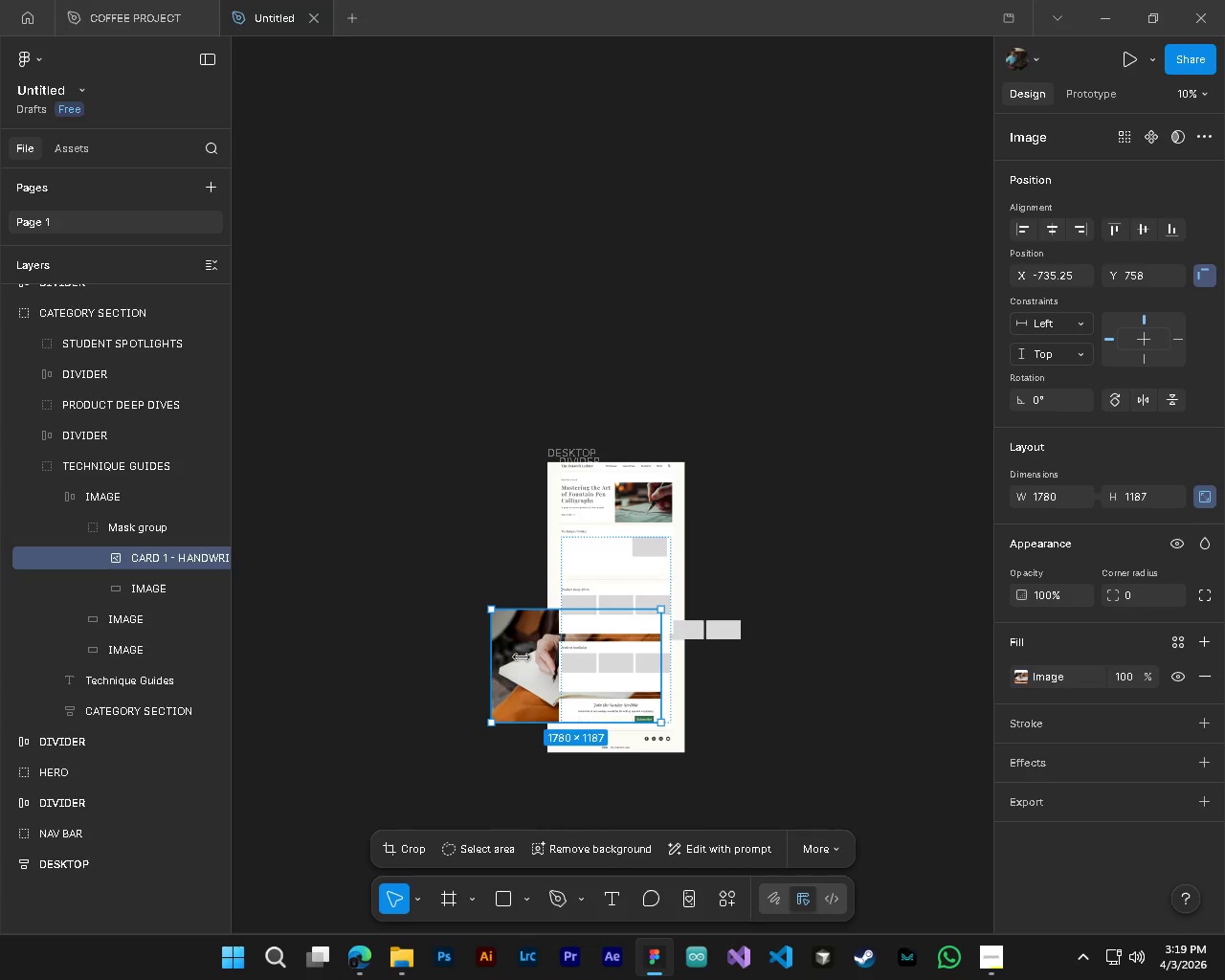 
hold_key(key=ShiftLeft, duration=0.34)
 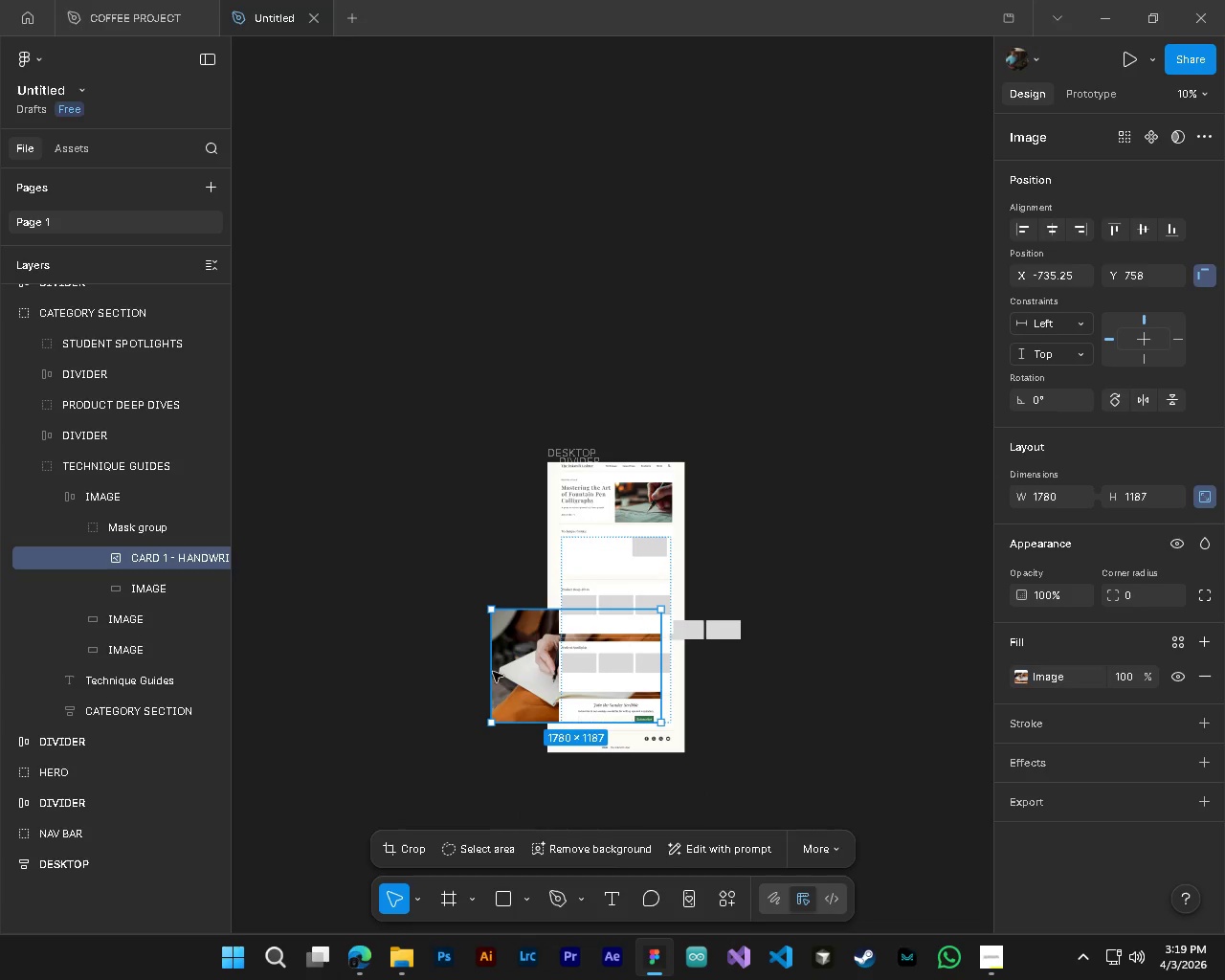 
hold_key(key=AltLeft, duration=0.75)
hold_key(key=ControlLeft, duration=0.77)
scroll: coordinate [538, 650], scroll_direction: up, amount: 8.0
 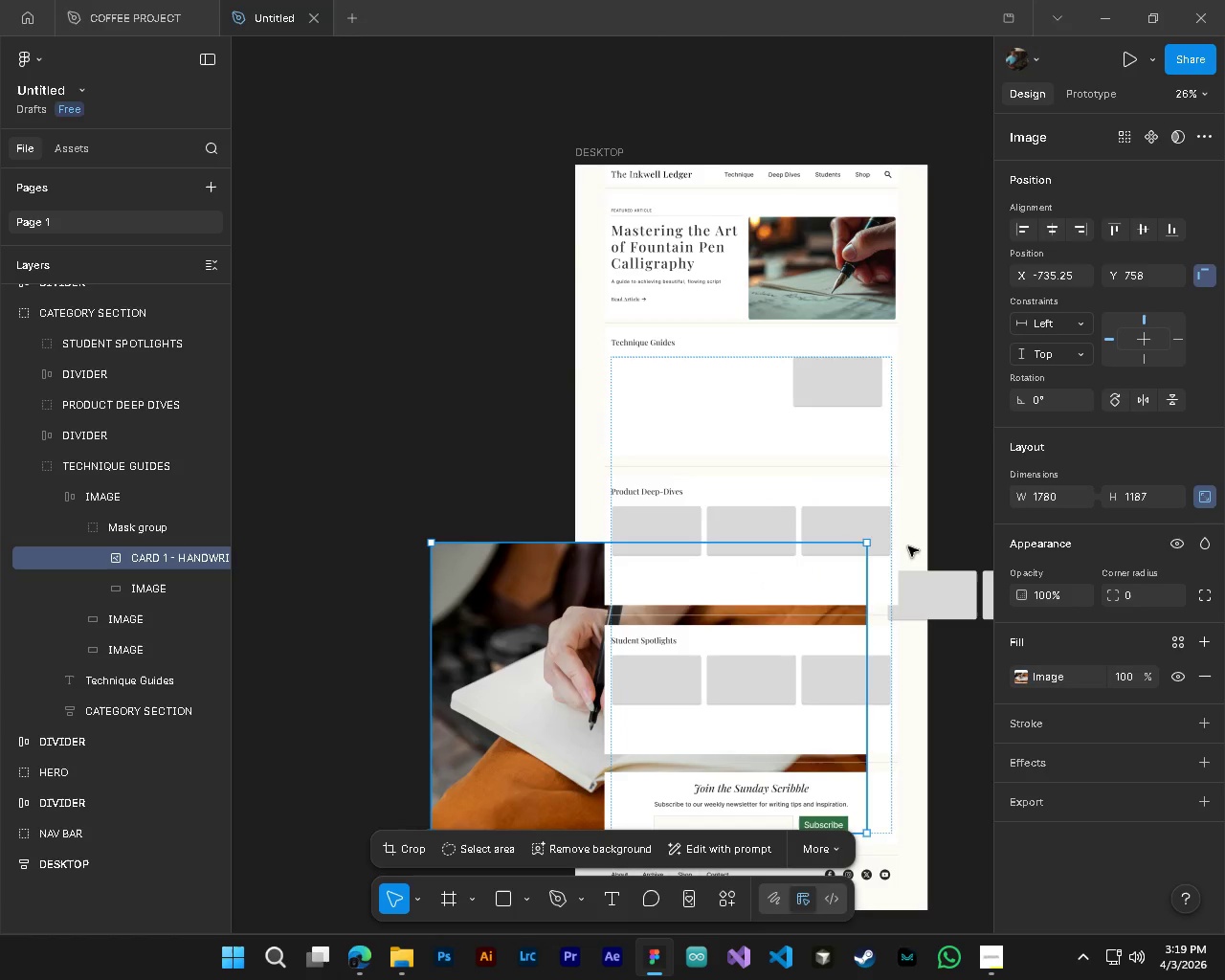 
hold_key(key=ShiftLeft, duration=1.5)
left_click_drag(start_coordinate=[873, 544], to_coordinate=[461, 742])
 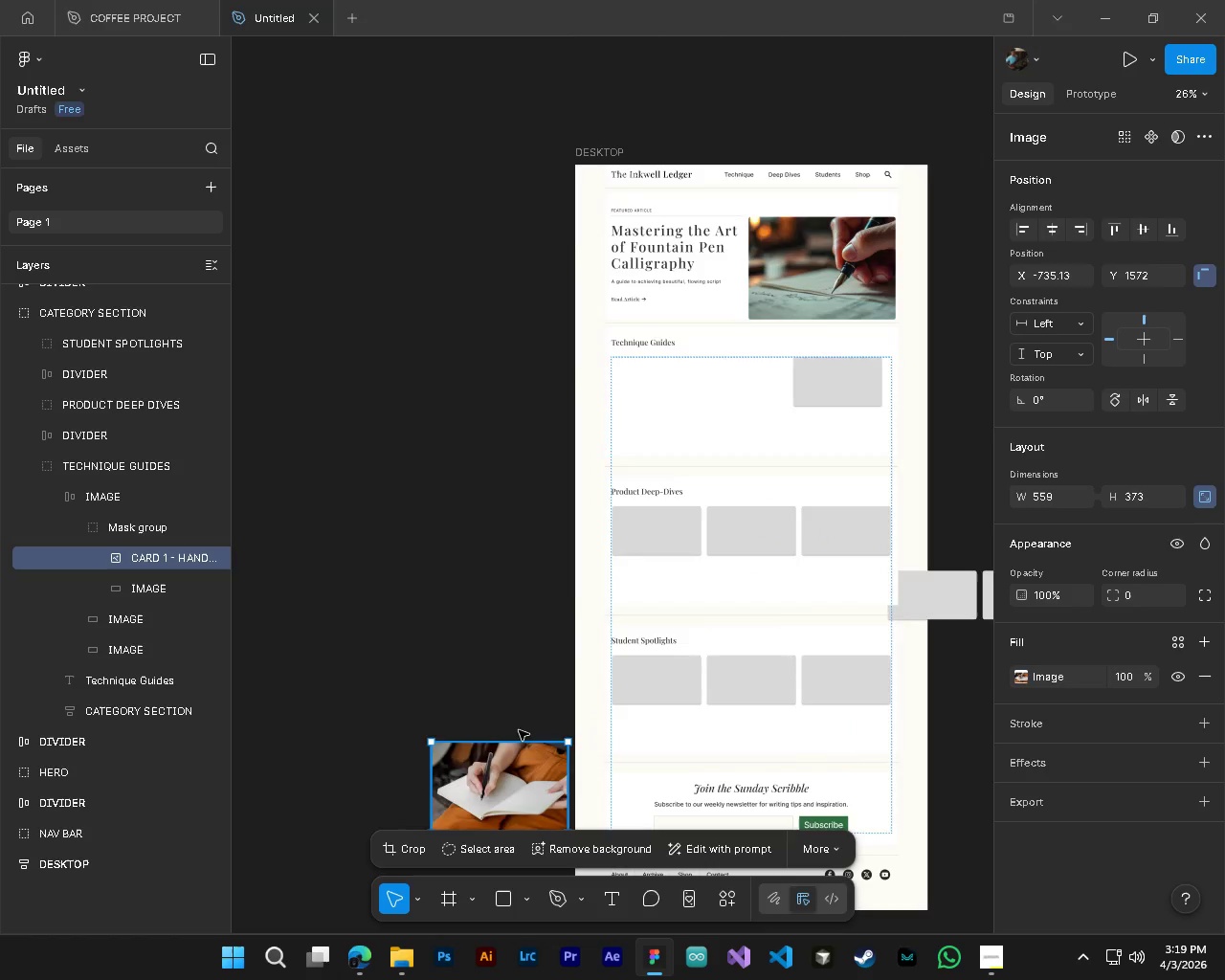 
hold_key(key=ShiftLeft, duration=0.53)
 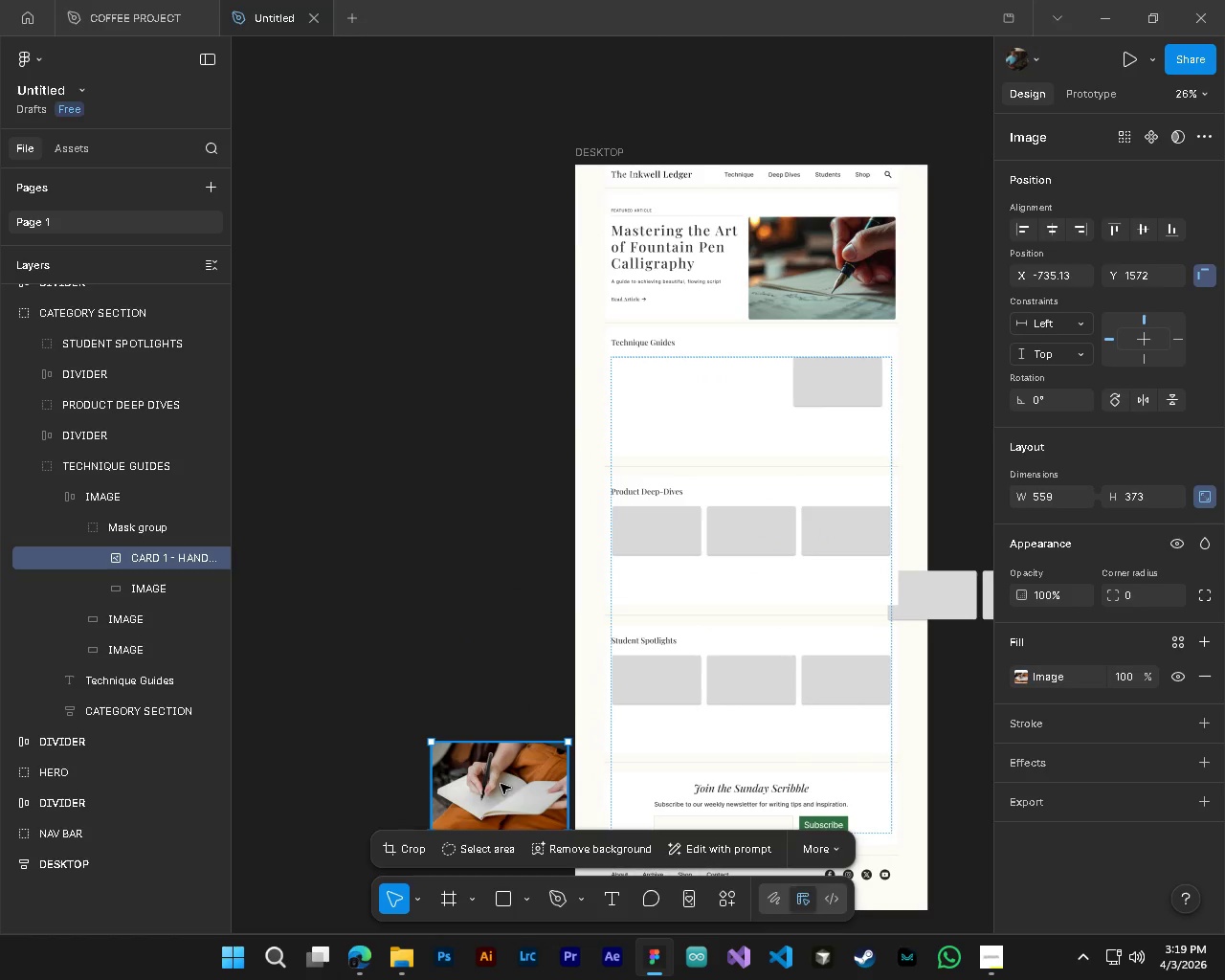 
left_click_drag(start_coordinate=[501, 784], to_coordinate=[671, 391])
 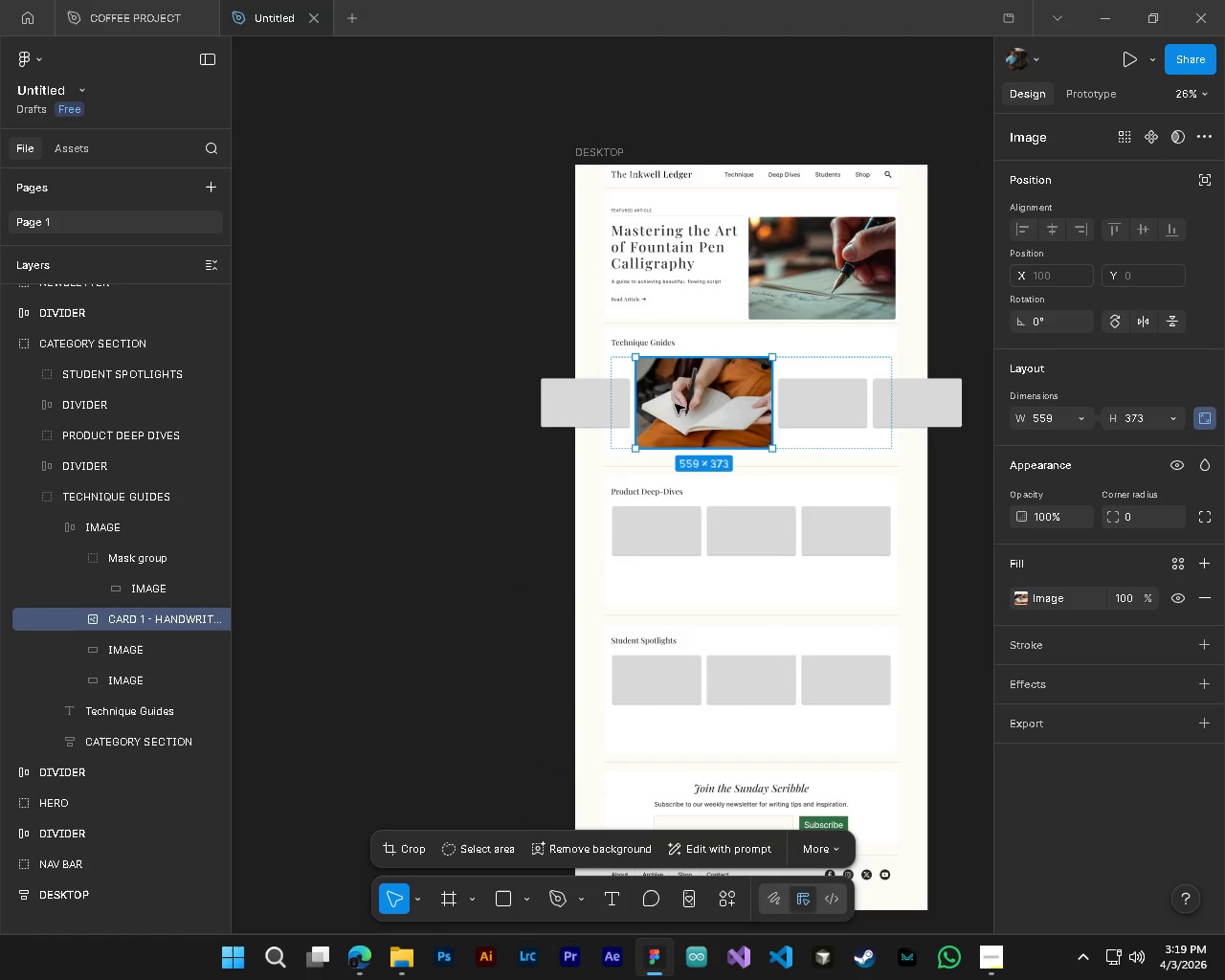 
hold_key(key=ControlLeft, duration=0.58)
hold_key(key=AltLeft, duration=0.53)
scroll: coordinate [675, 431], scroll_direction: up, amount: 4.0
 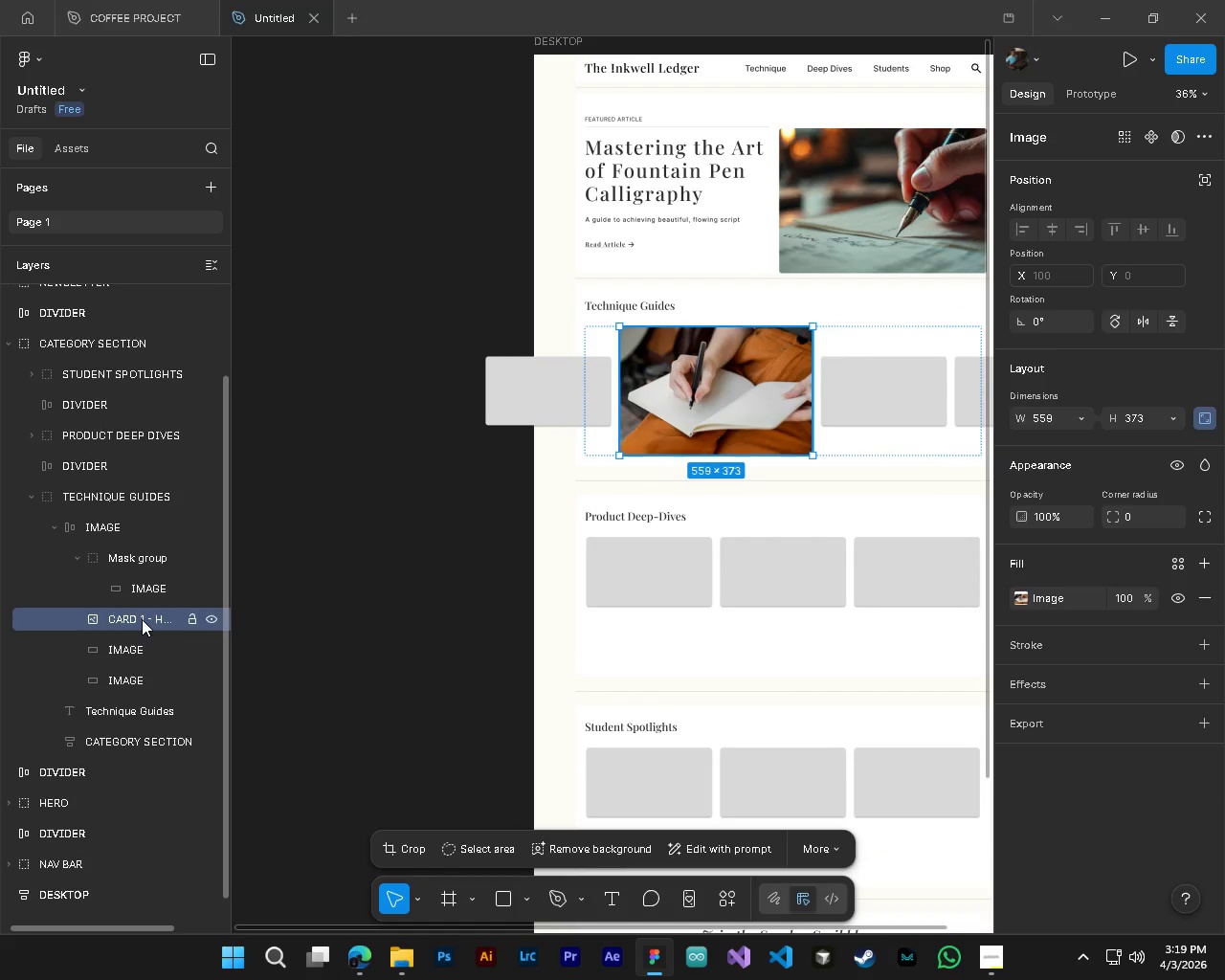 
left_click_drag(start_coordinate=[142, 619], to_coordinate=[144, 584])
 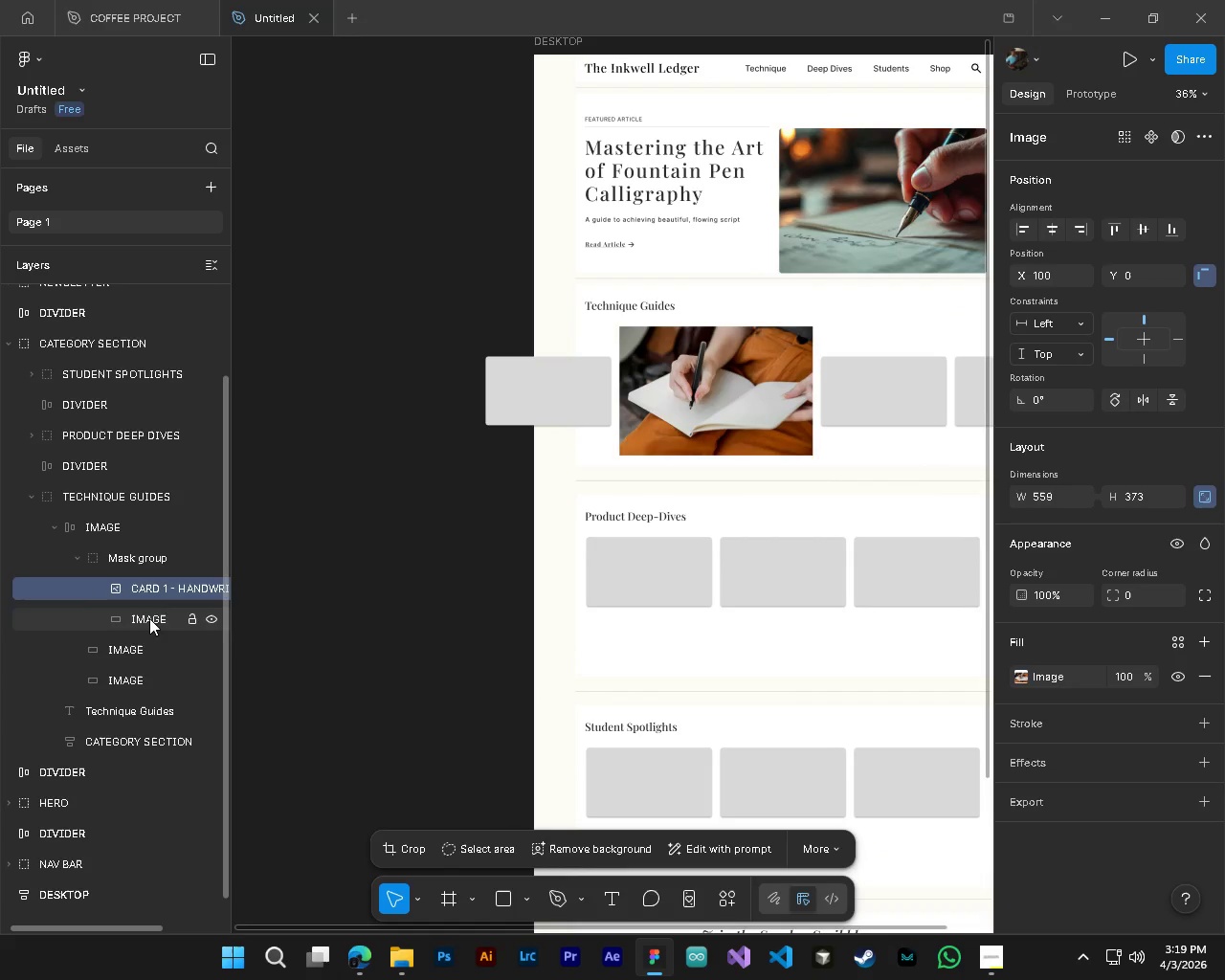 
hold_key(key=ControlLeft, duration=0.41)
 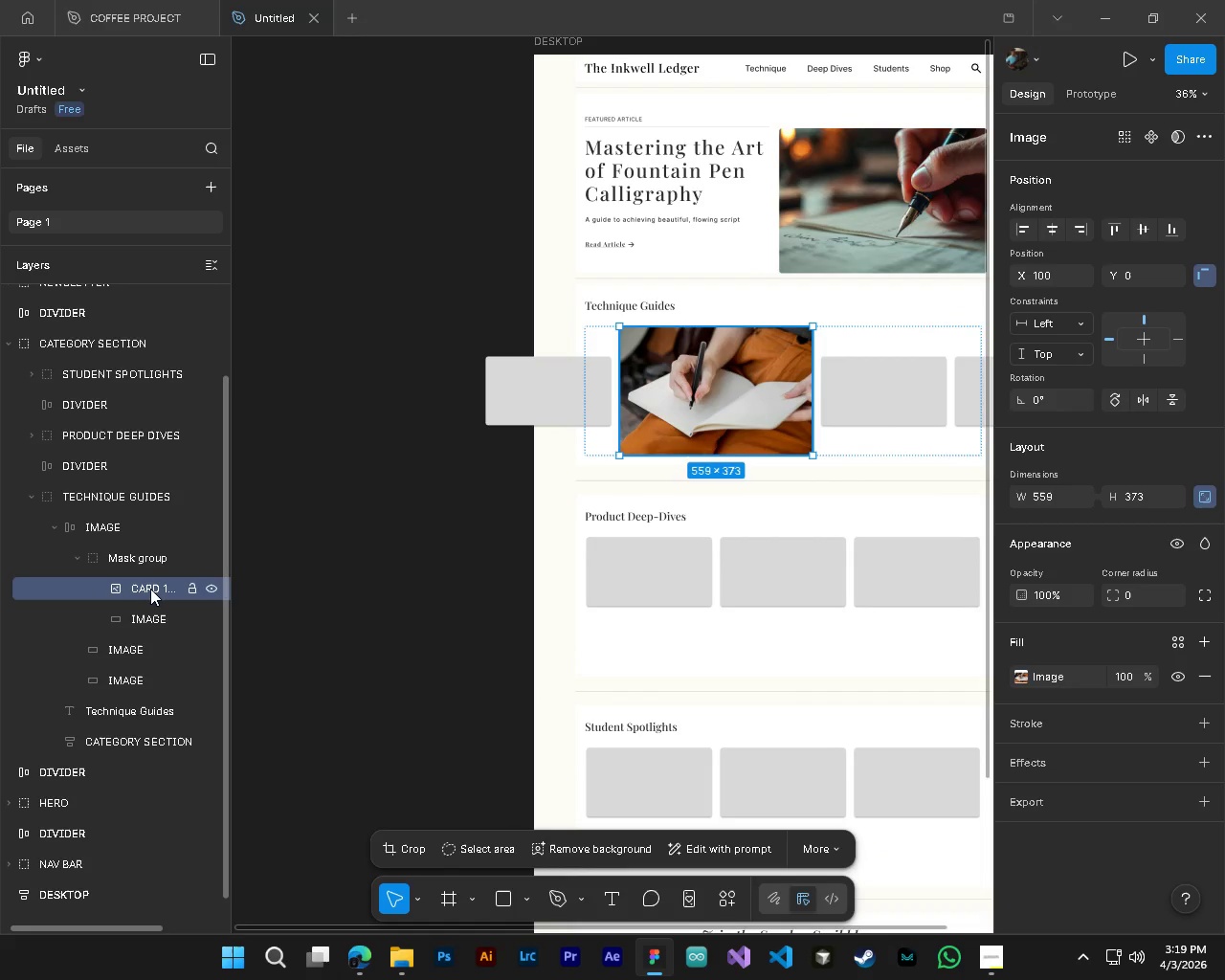 
left_click_drag(start_coordinate=[150, 583], to_coordinate=[149, 623])
 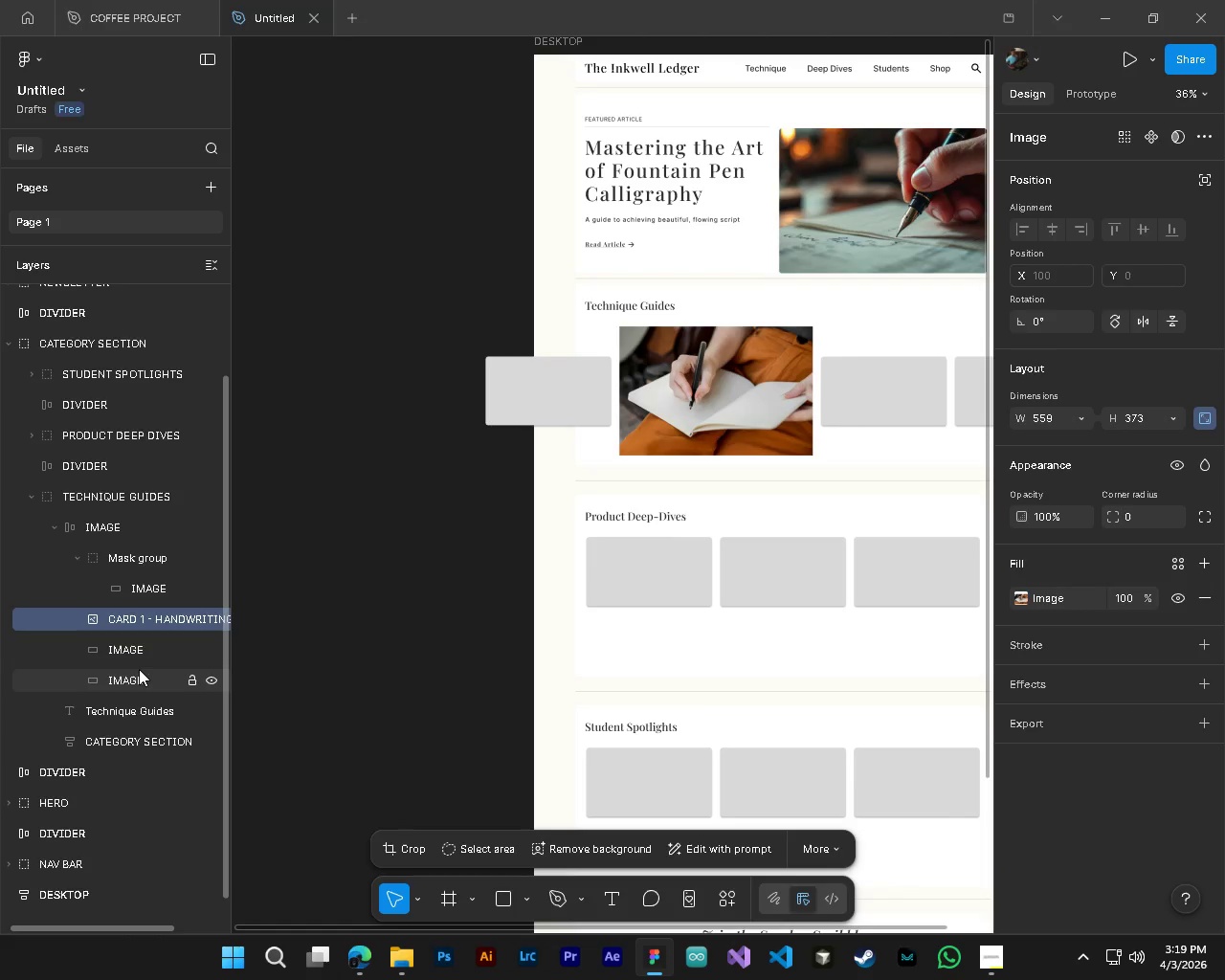 
scroll: coordinate [131, 684], scroll_direction: down, amount: 2.0
 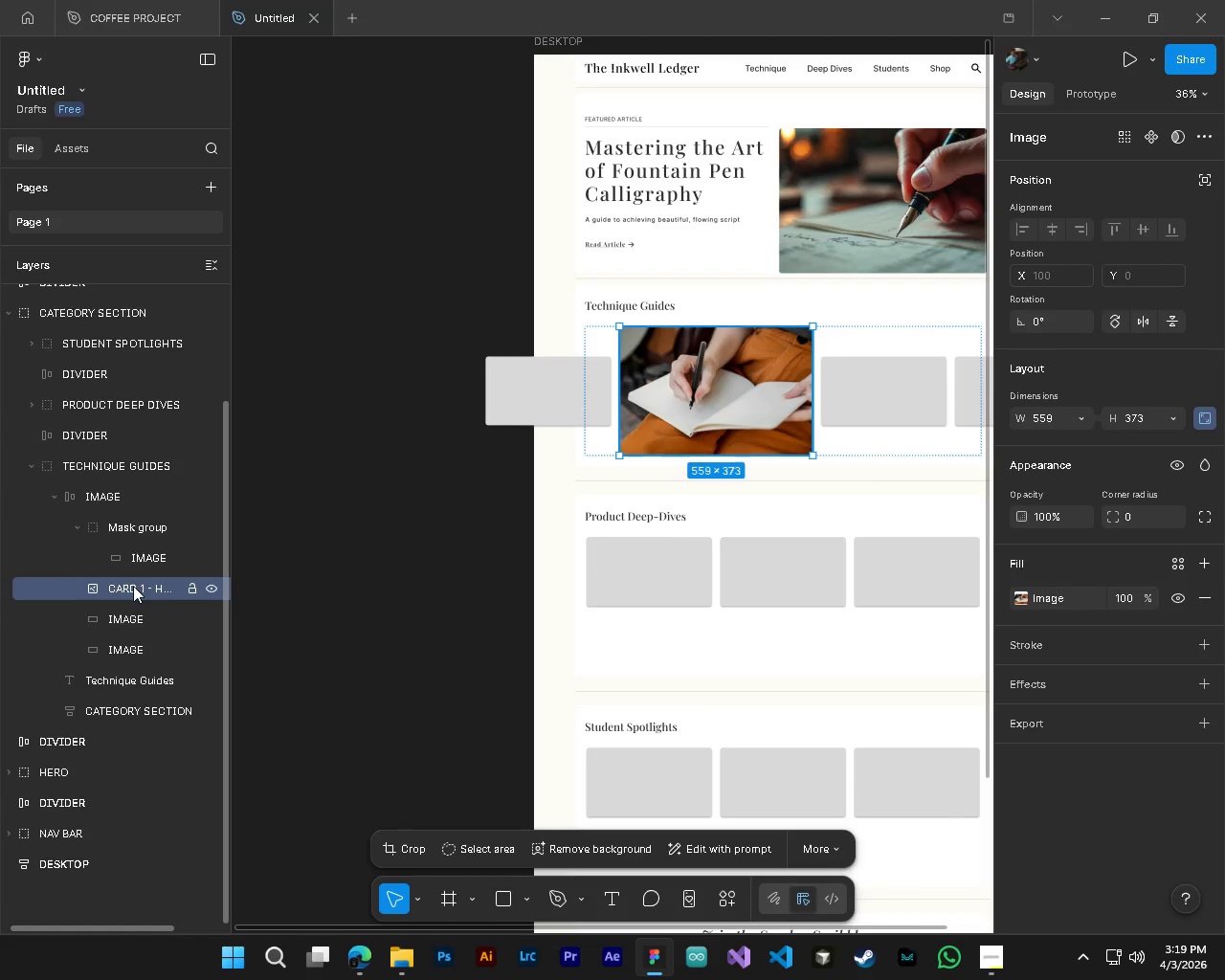 
left_click_drag(start_coordinate=[133, 586], to_coordinate=[134, 550])
 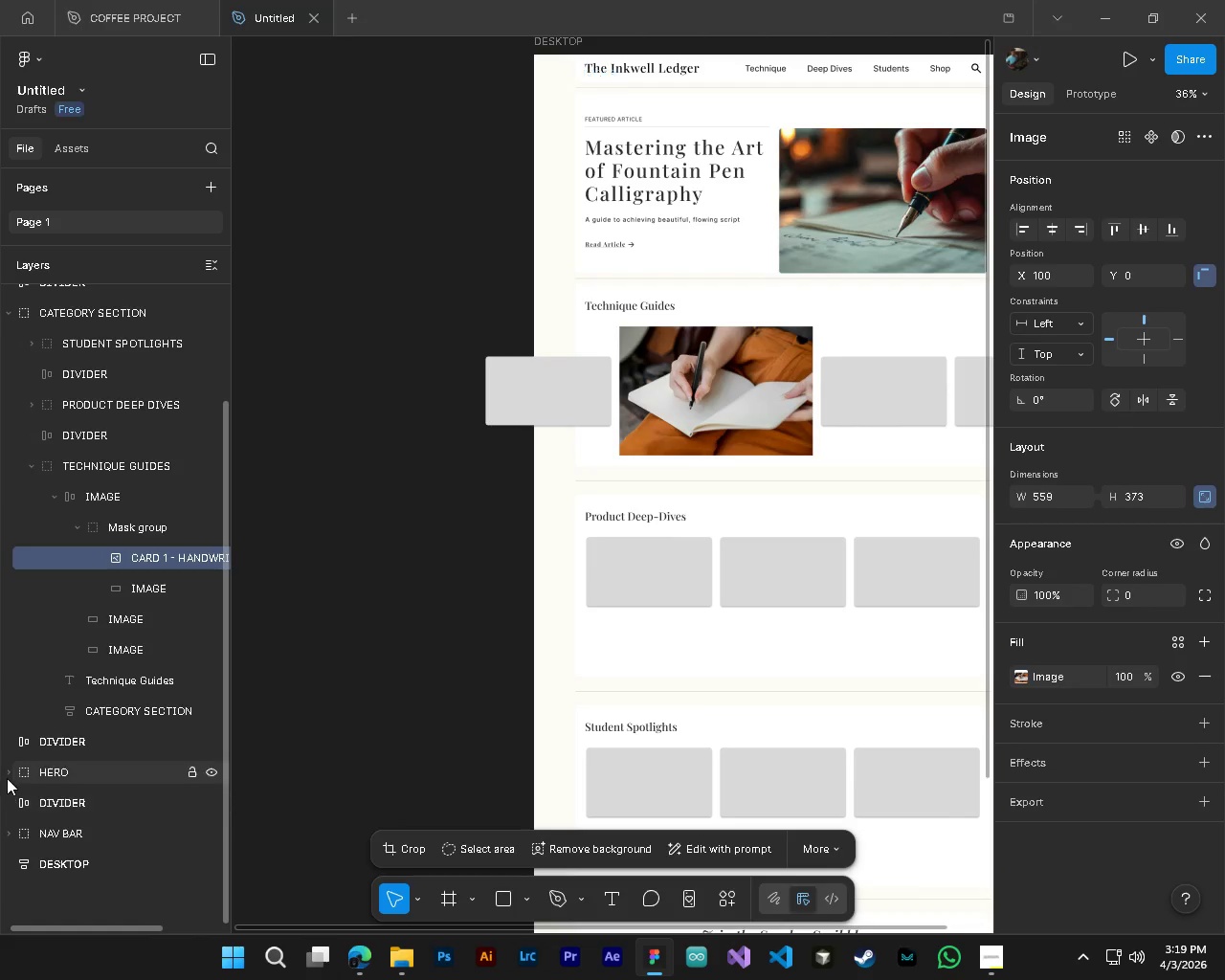 
left_click([5, 771])
 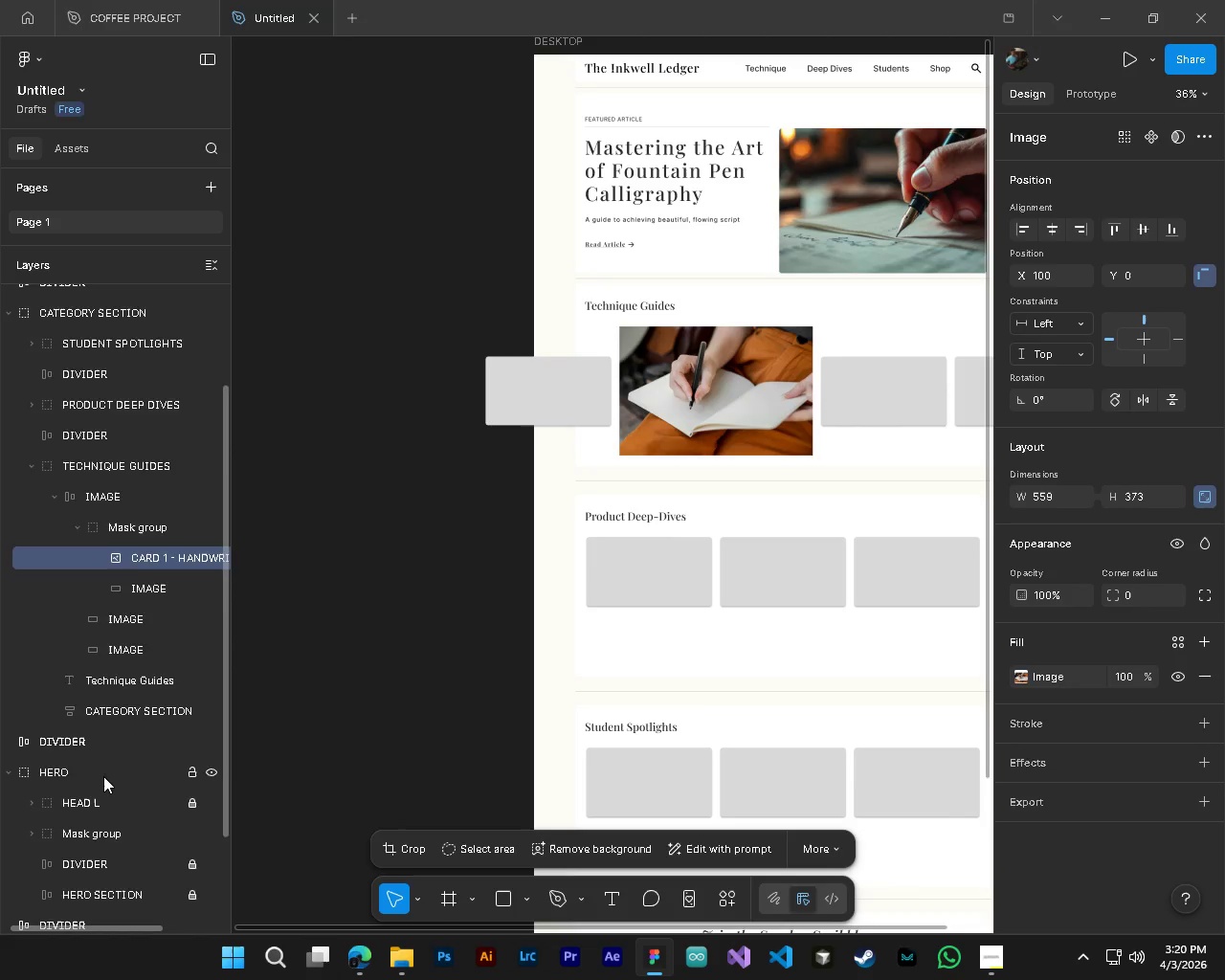 
scroll: coordinate [103, 777], scroll_direction: down, amount: 3.0
 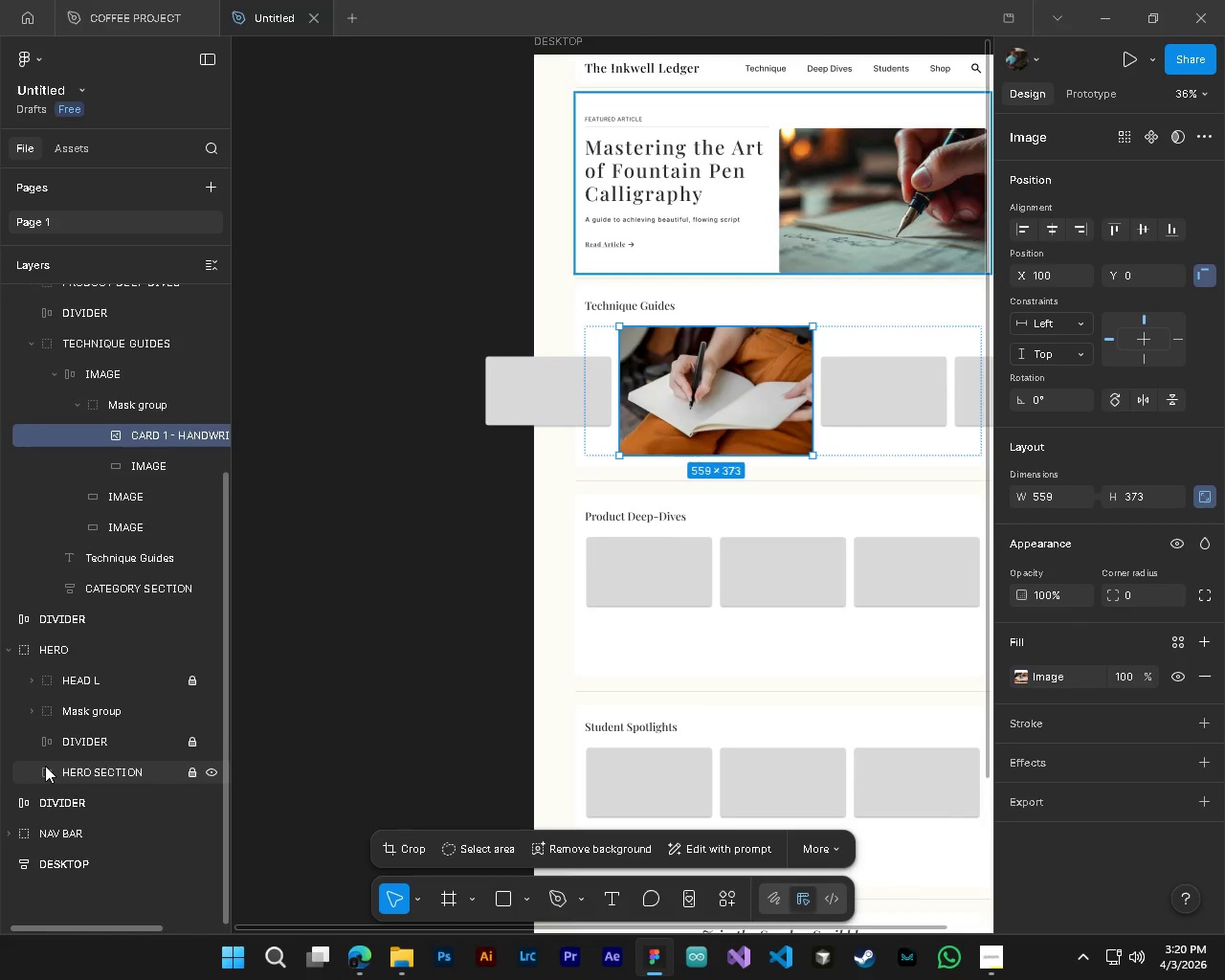 
left_click([33, 714])
 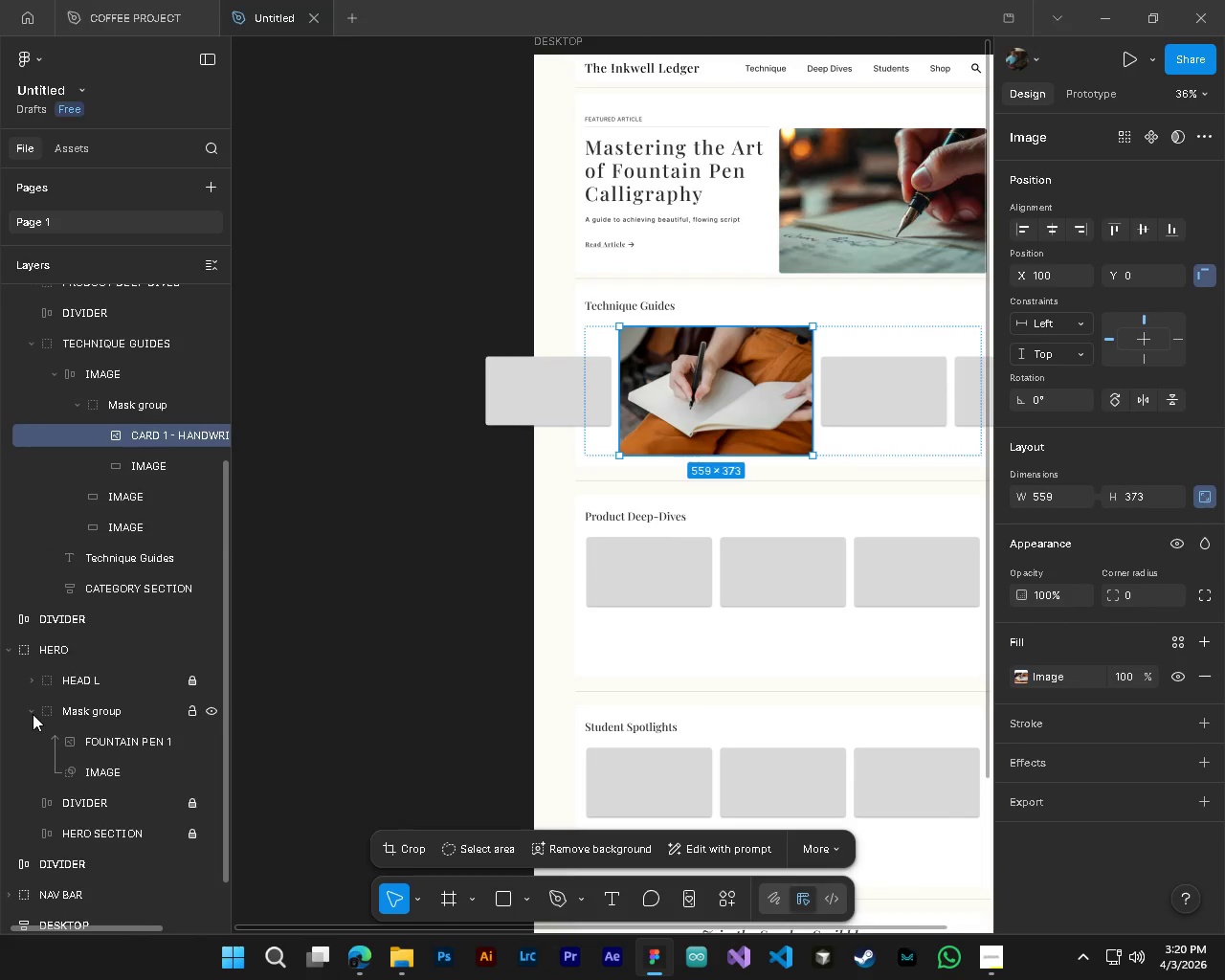 
hold_key(key=ControlLeft, duration=1.5)
left_click([167, 466])
 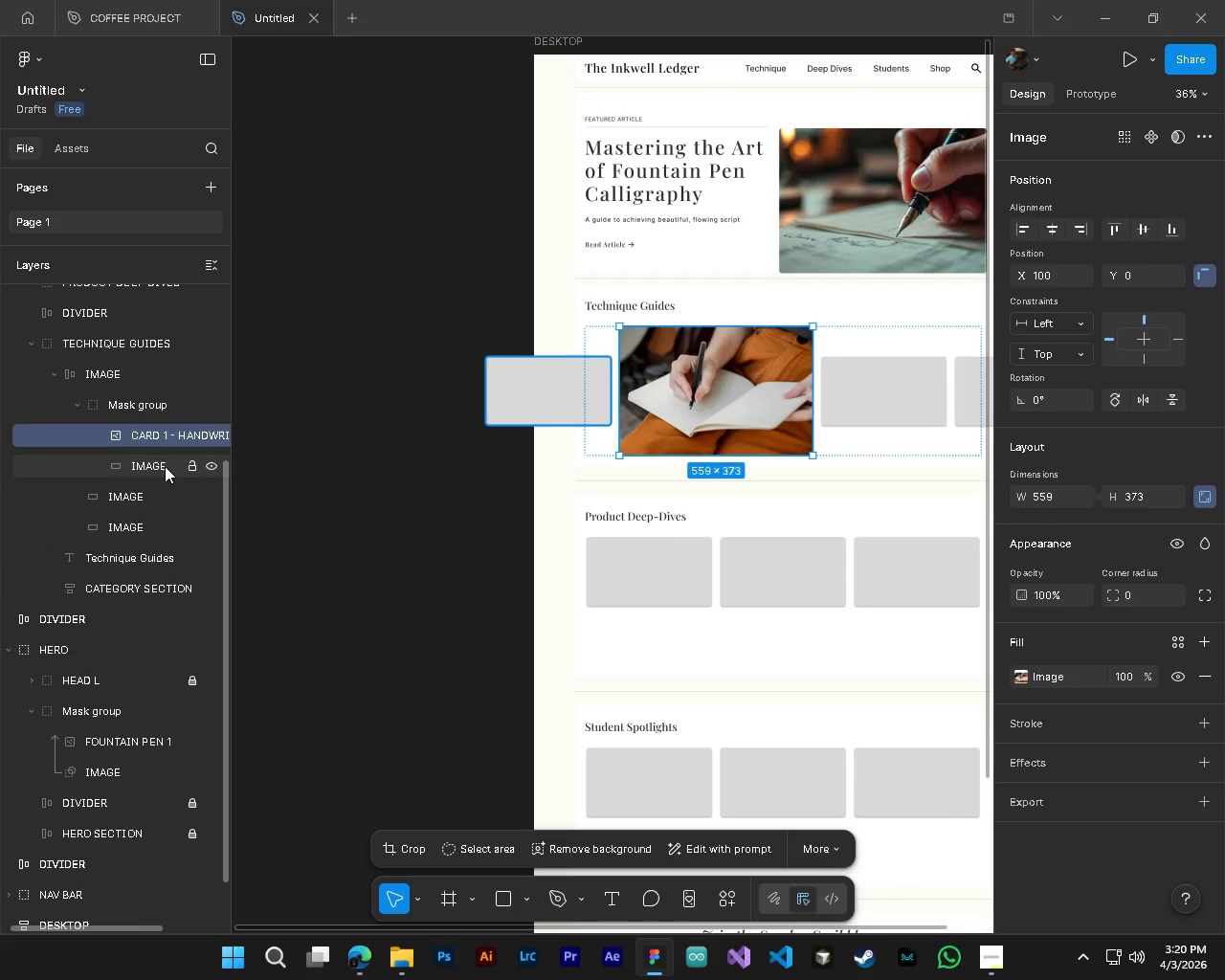 
key(Control+ControlLeft)
 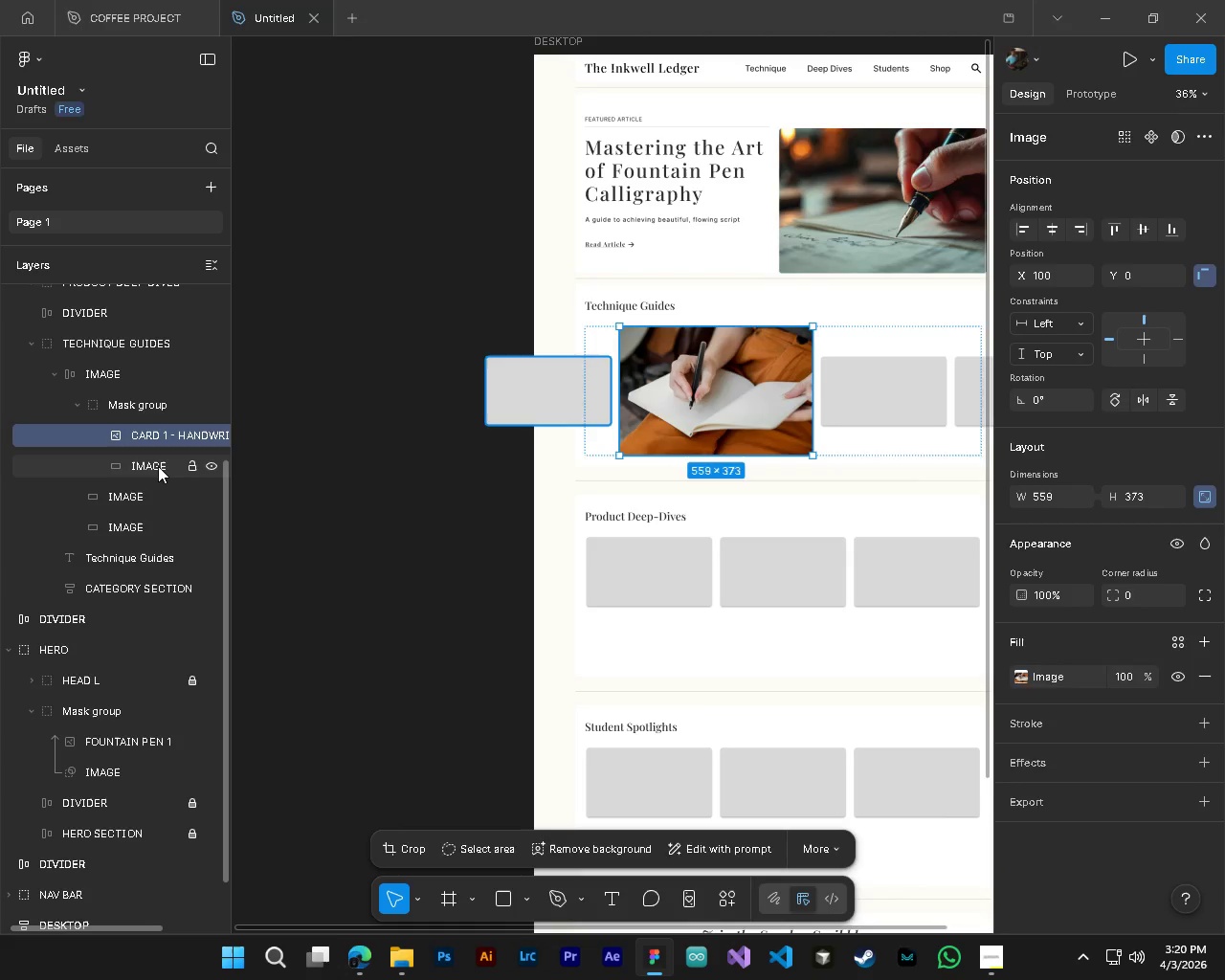 
key(Control+ControlLeft)
 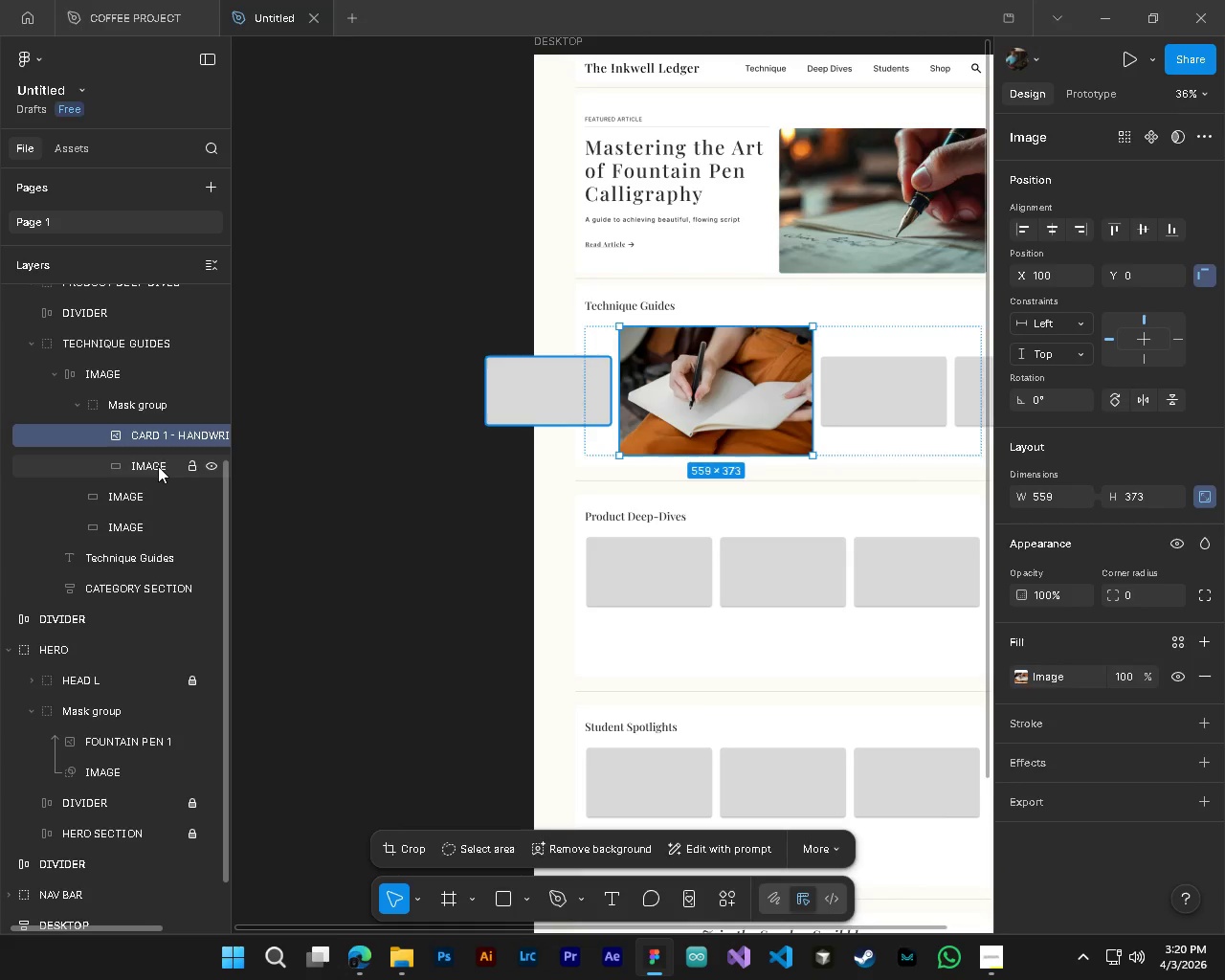 
right_click([157, 466])
 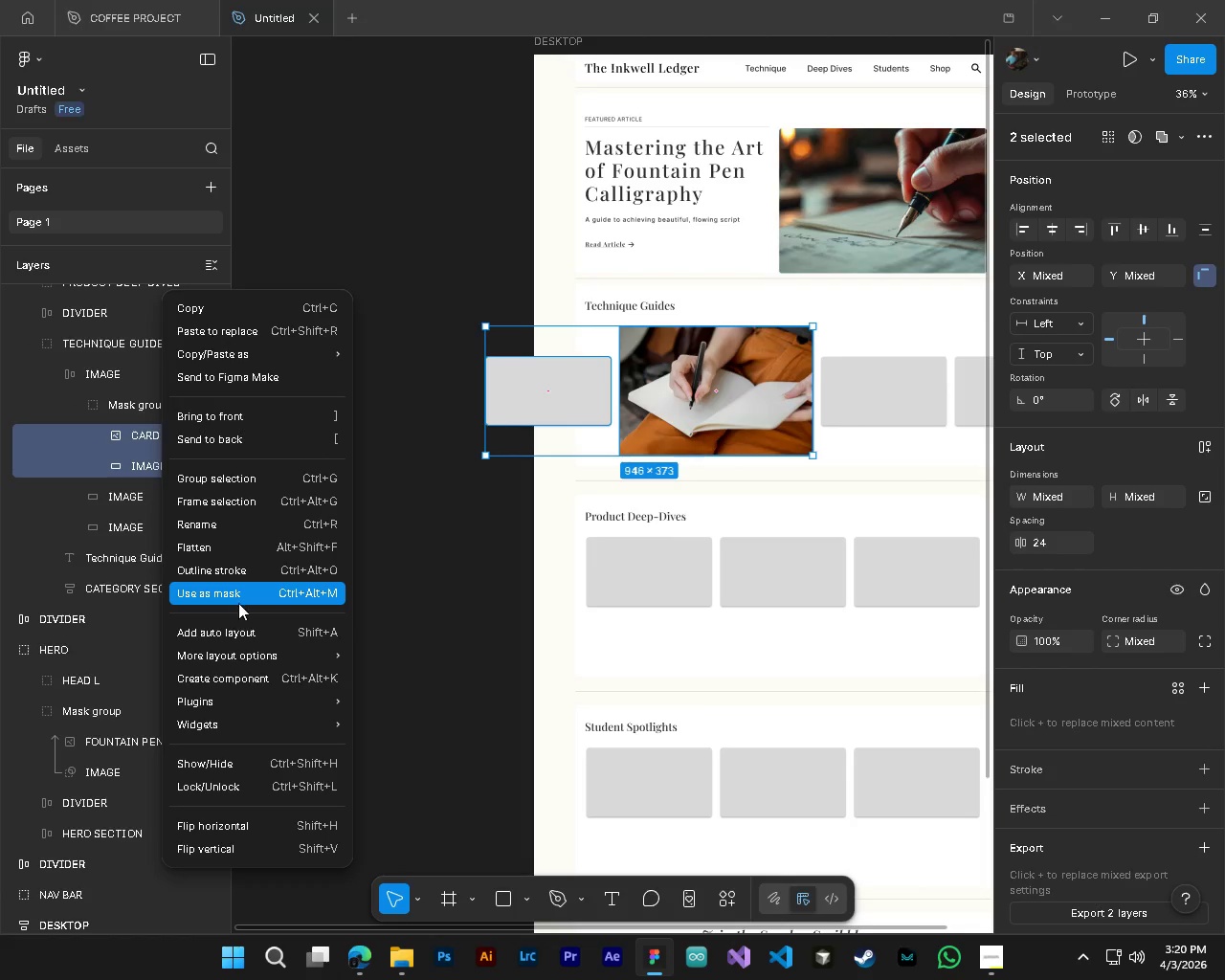 
left_click([238, 603])
 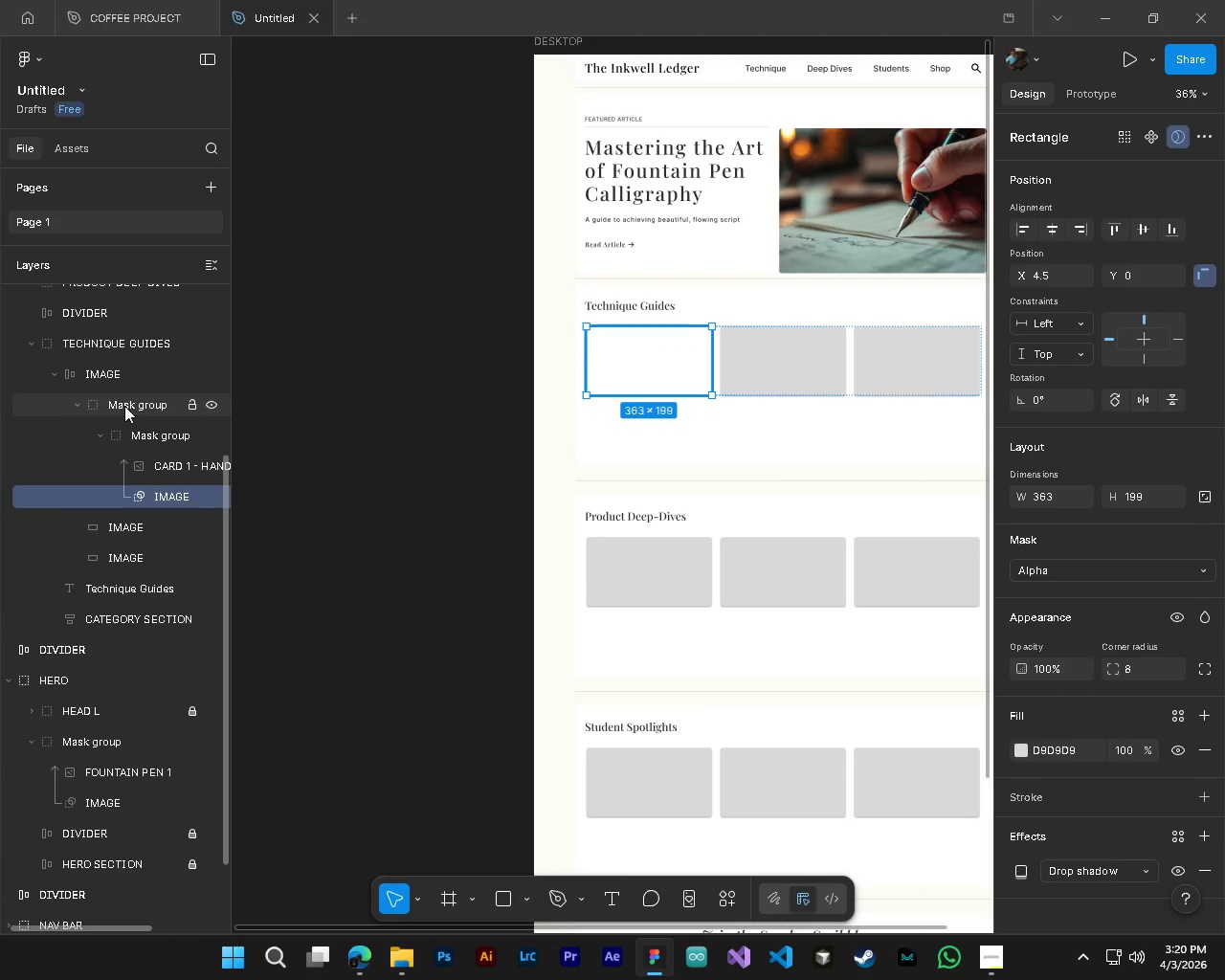 
left_click_drag(start_coordinate=[144, 434], to_coordinate=[112, 391])
 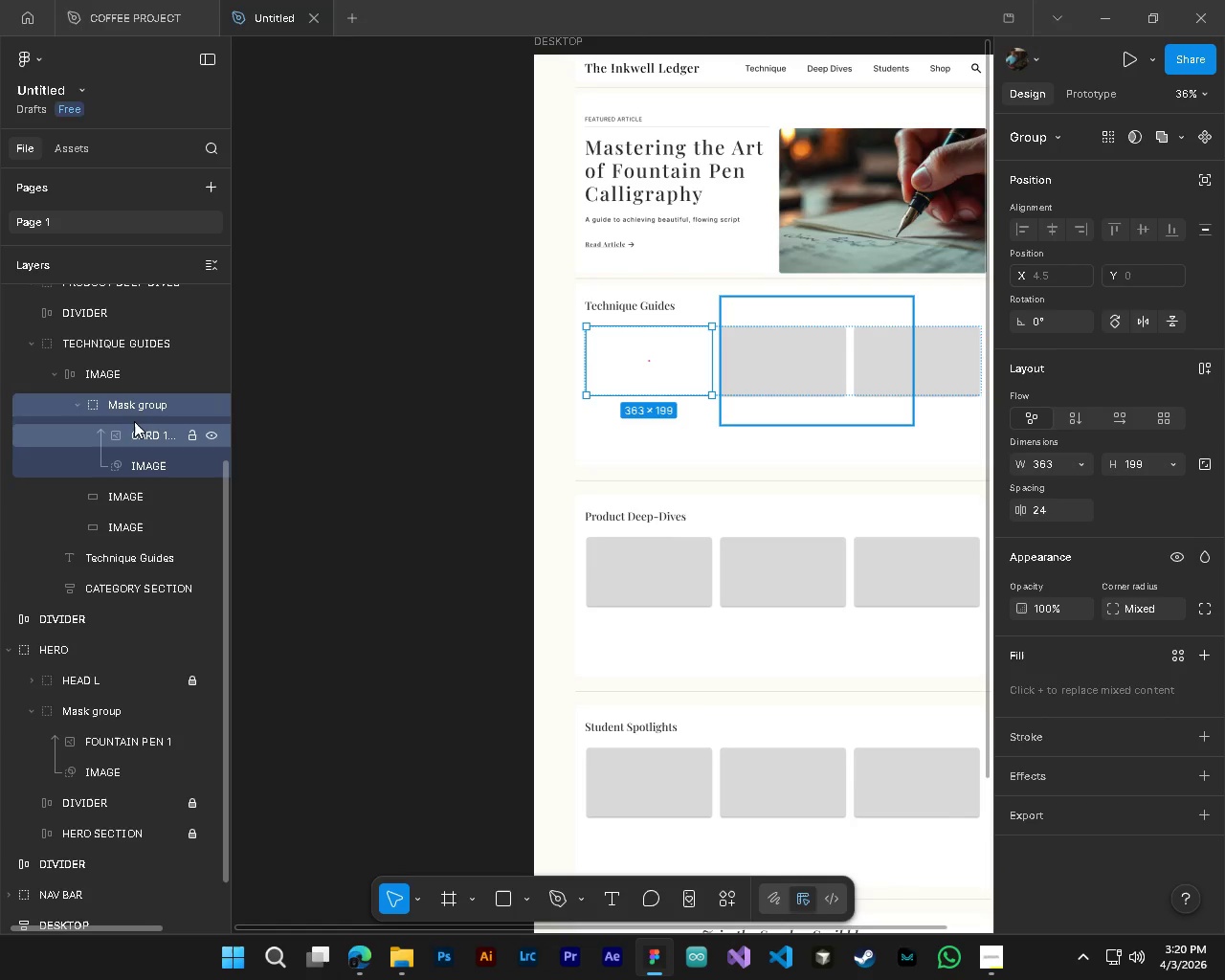 
wait(6.25)
 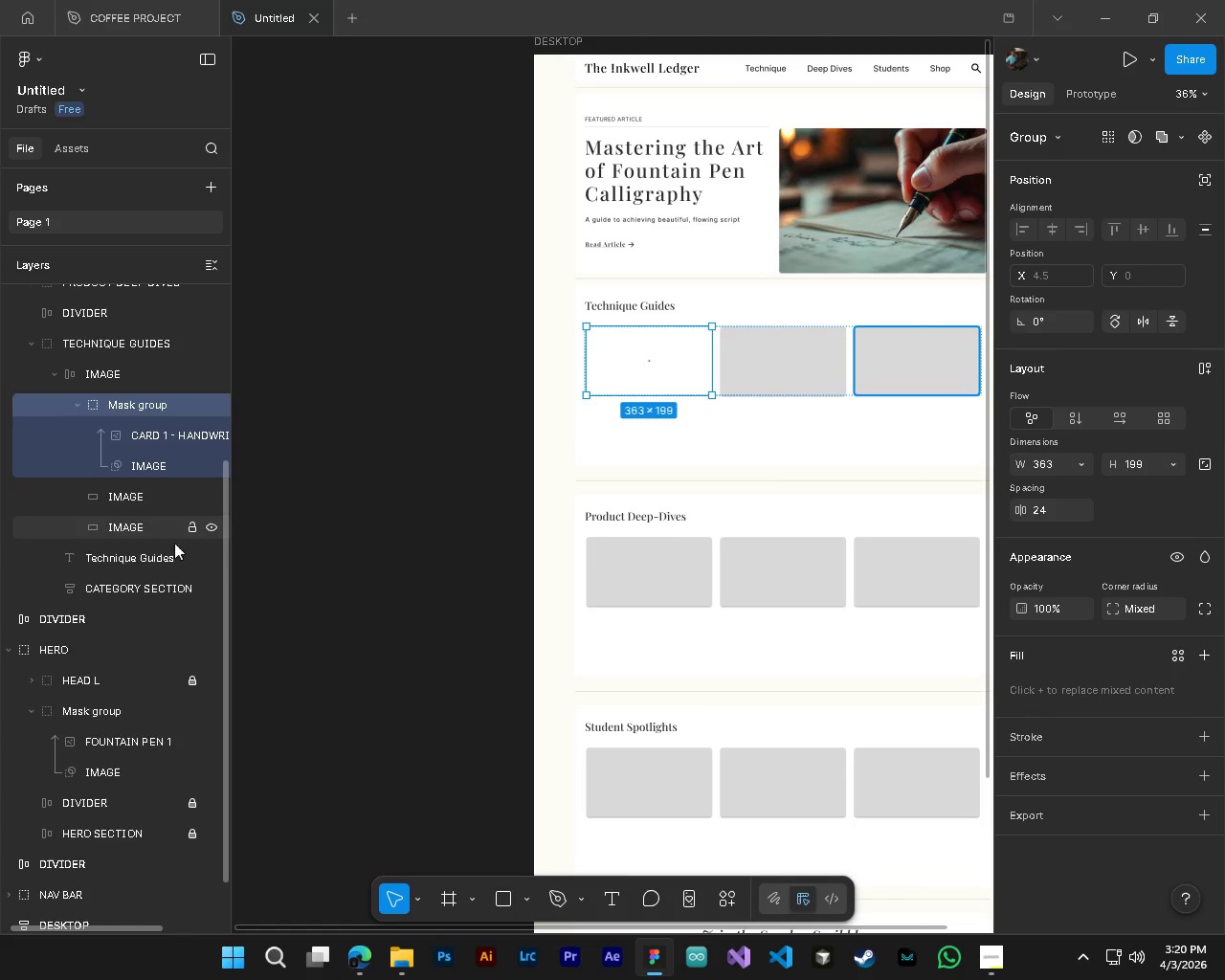 
left_click_drag(start_coordinate=[129, 406], to_coordinate=[120, 360])
 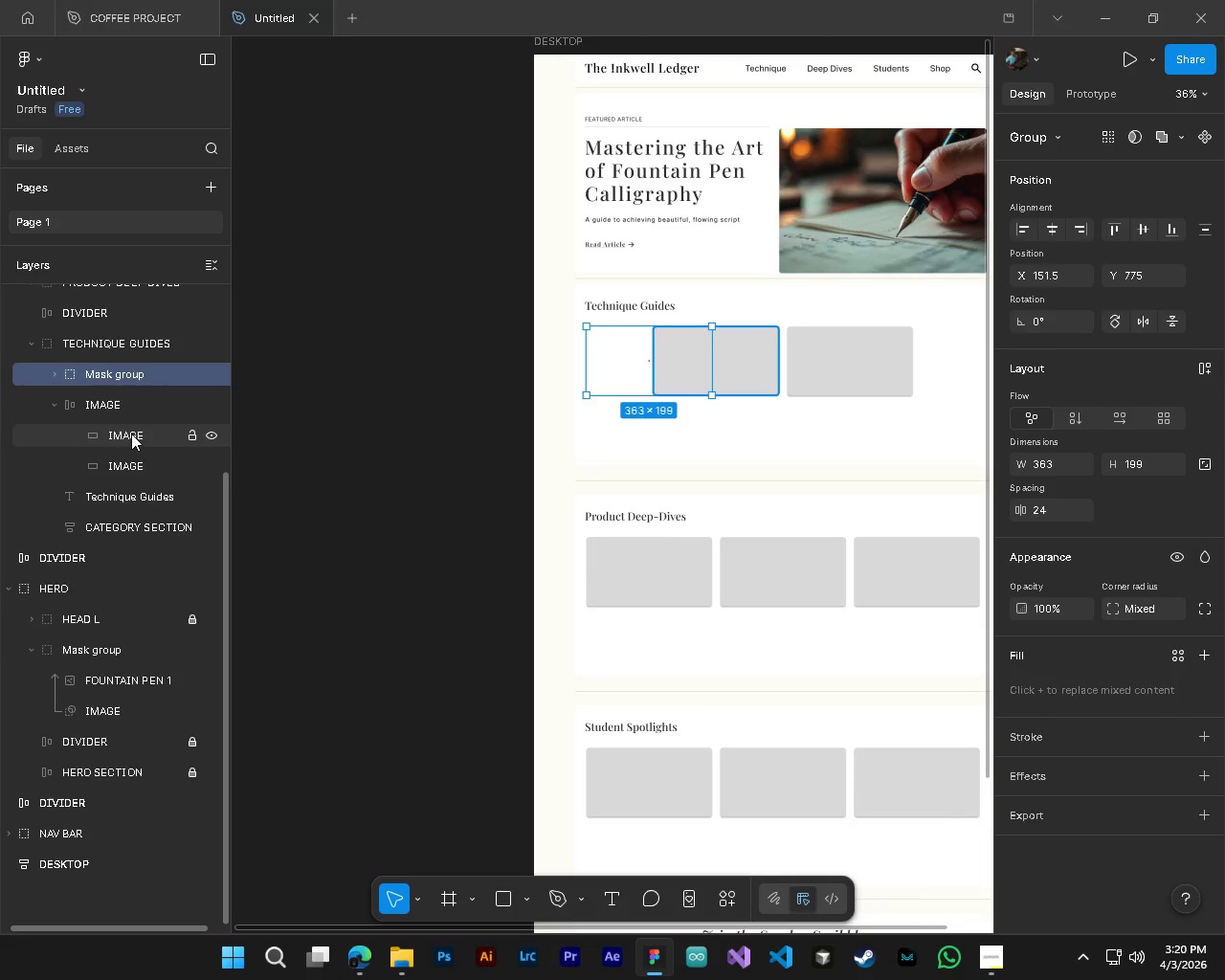 
left_click_drag(start_coordinate=[131, 434], to_coordinate=[126, 388])
 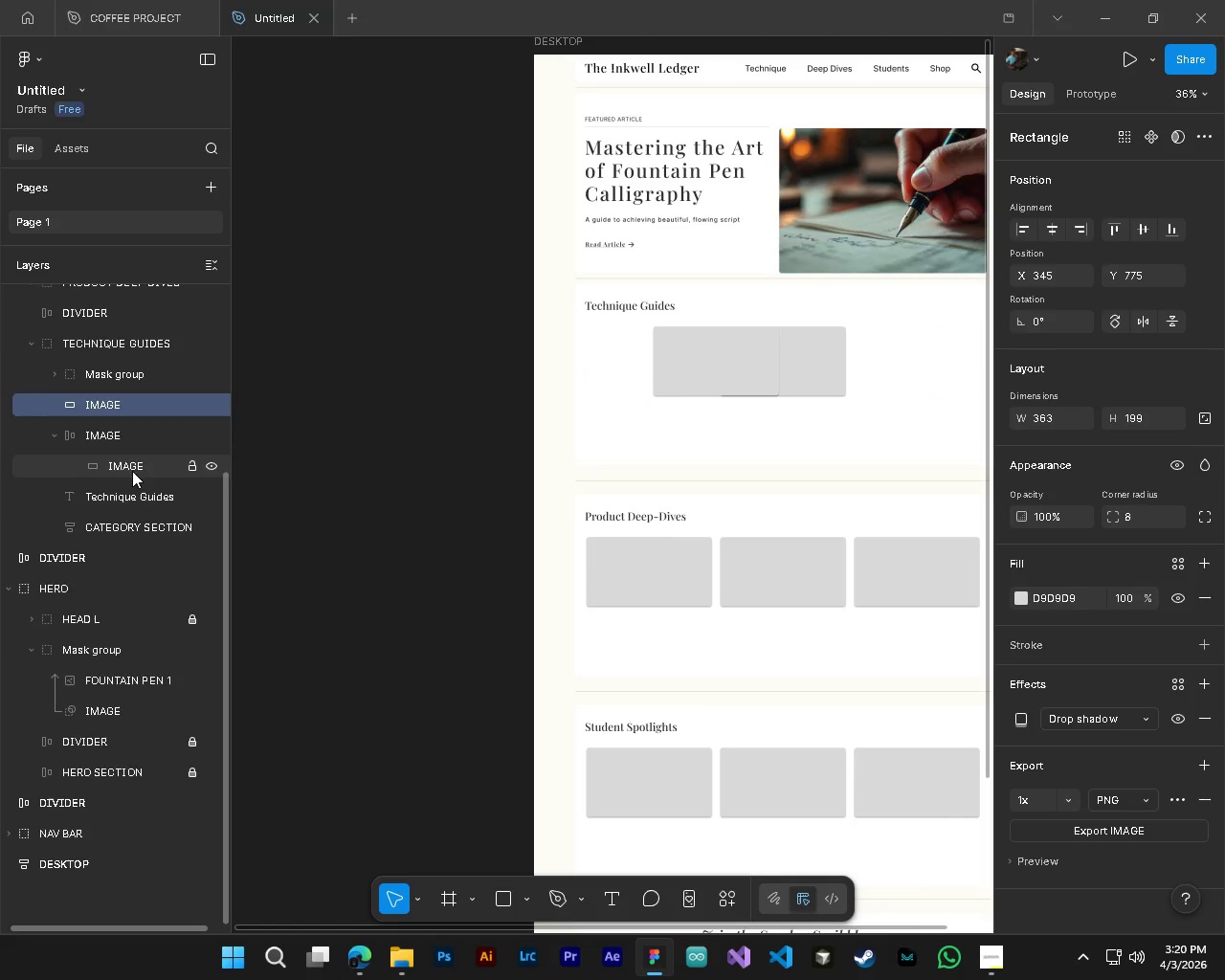 
left_click_drag(start_coordinate=[132, 471], to_coordinate=[127, 422])
 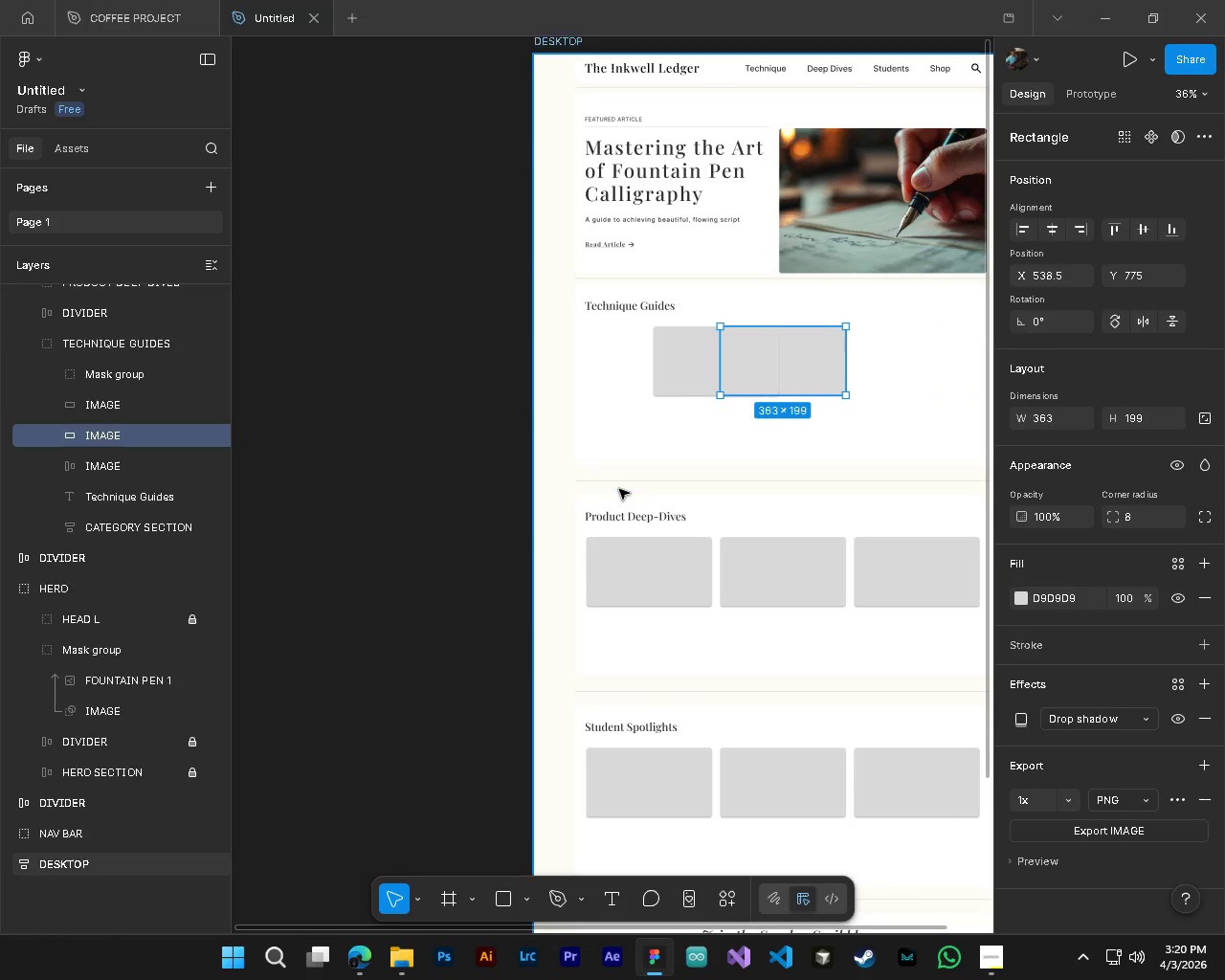 
hold_key(key=ShiftLeft, duration=0.31)
scroll: coordinate [619, 489], scroll_direction: down, amount: 5.0
 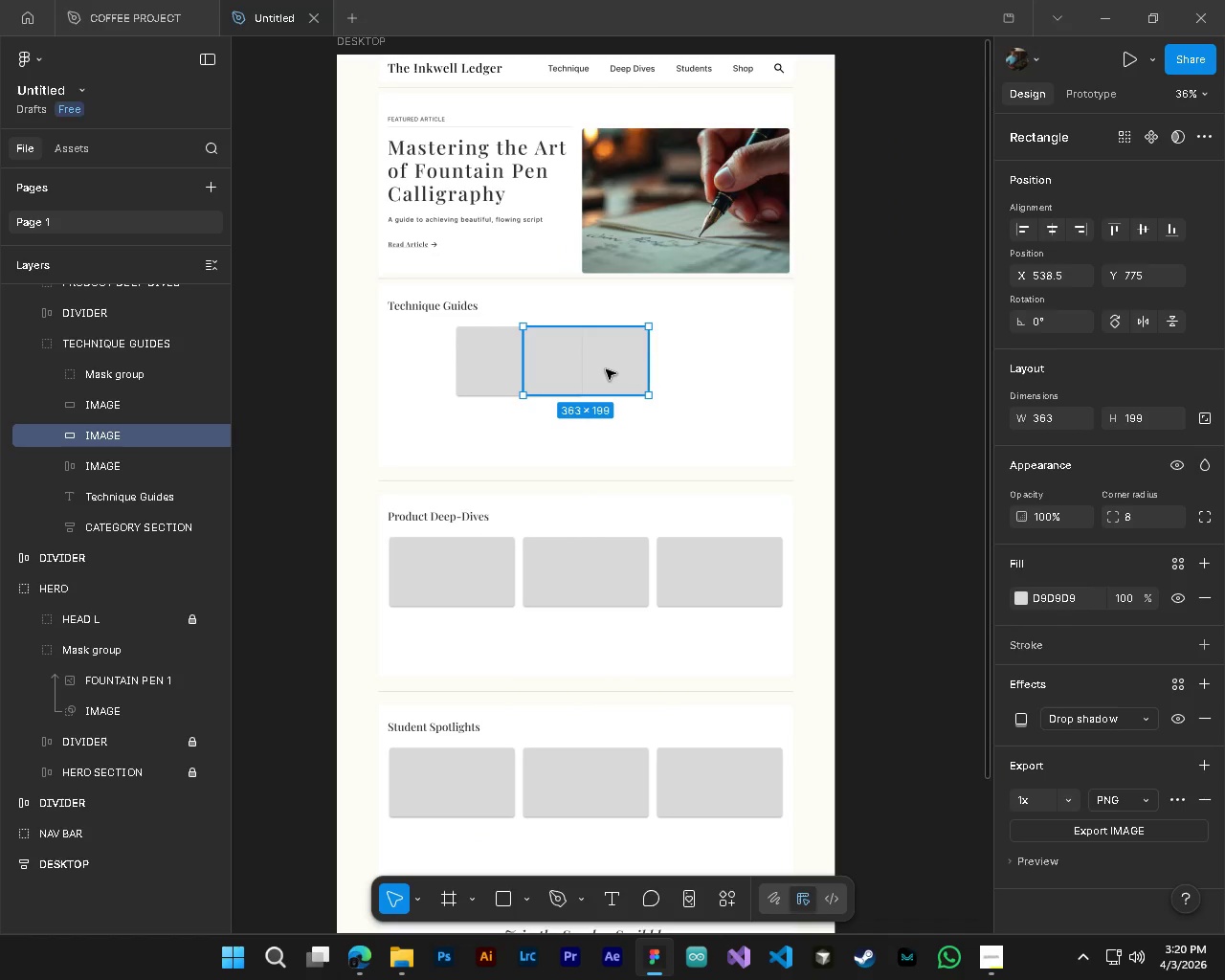 
left_click_drag(start_coordinate=[606, 369], to_coordinate=[708, 368])
 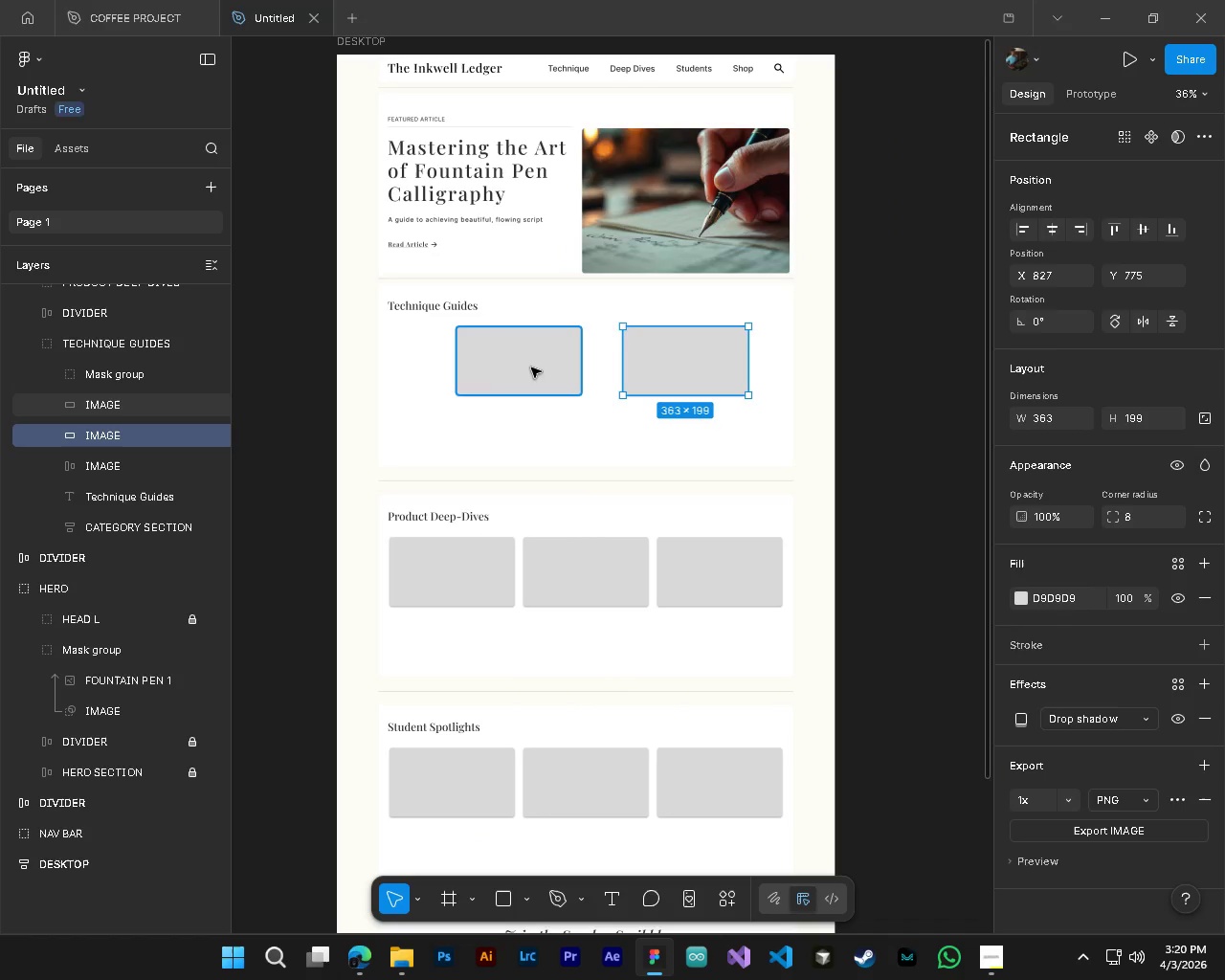 
left_click_drag(start_coordinate=[531, 368], to_coordinate=[546, 368])
 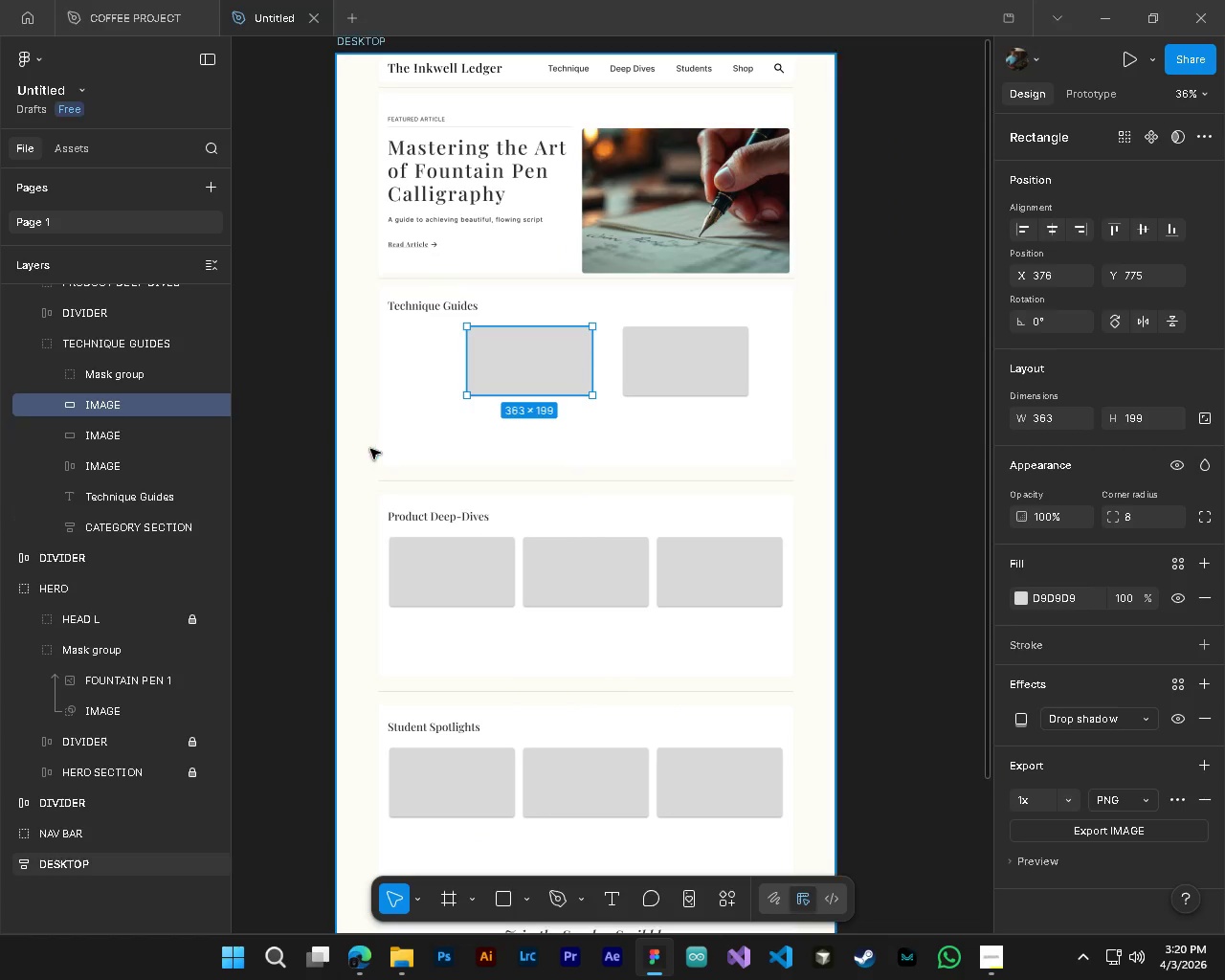 
hold_key(key=ShiftLeft, duration=0.38)
scroll: coordinate [153, 523], scroll_direction: up, amount: 6.0
 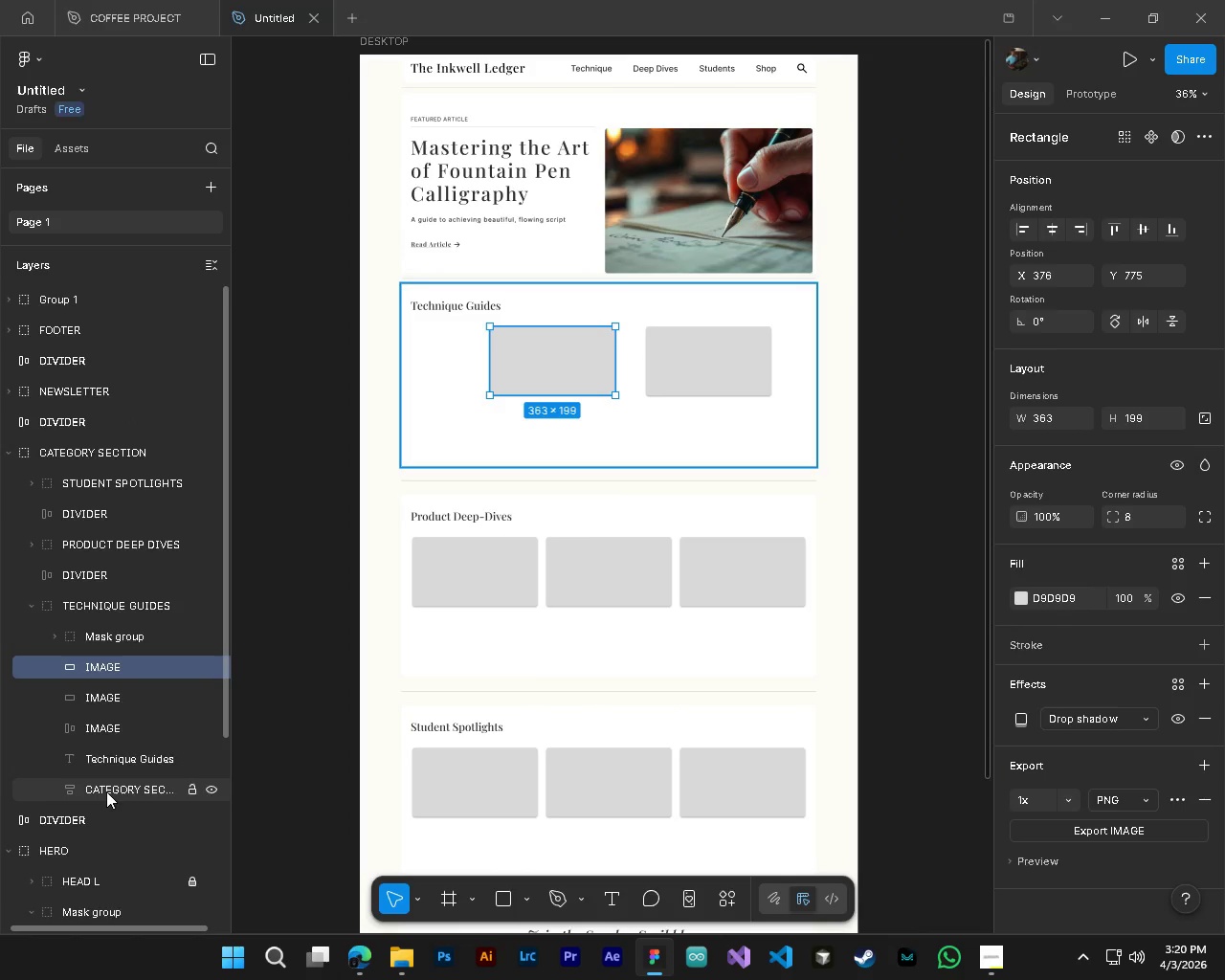 
left_click([30, 606])
 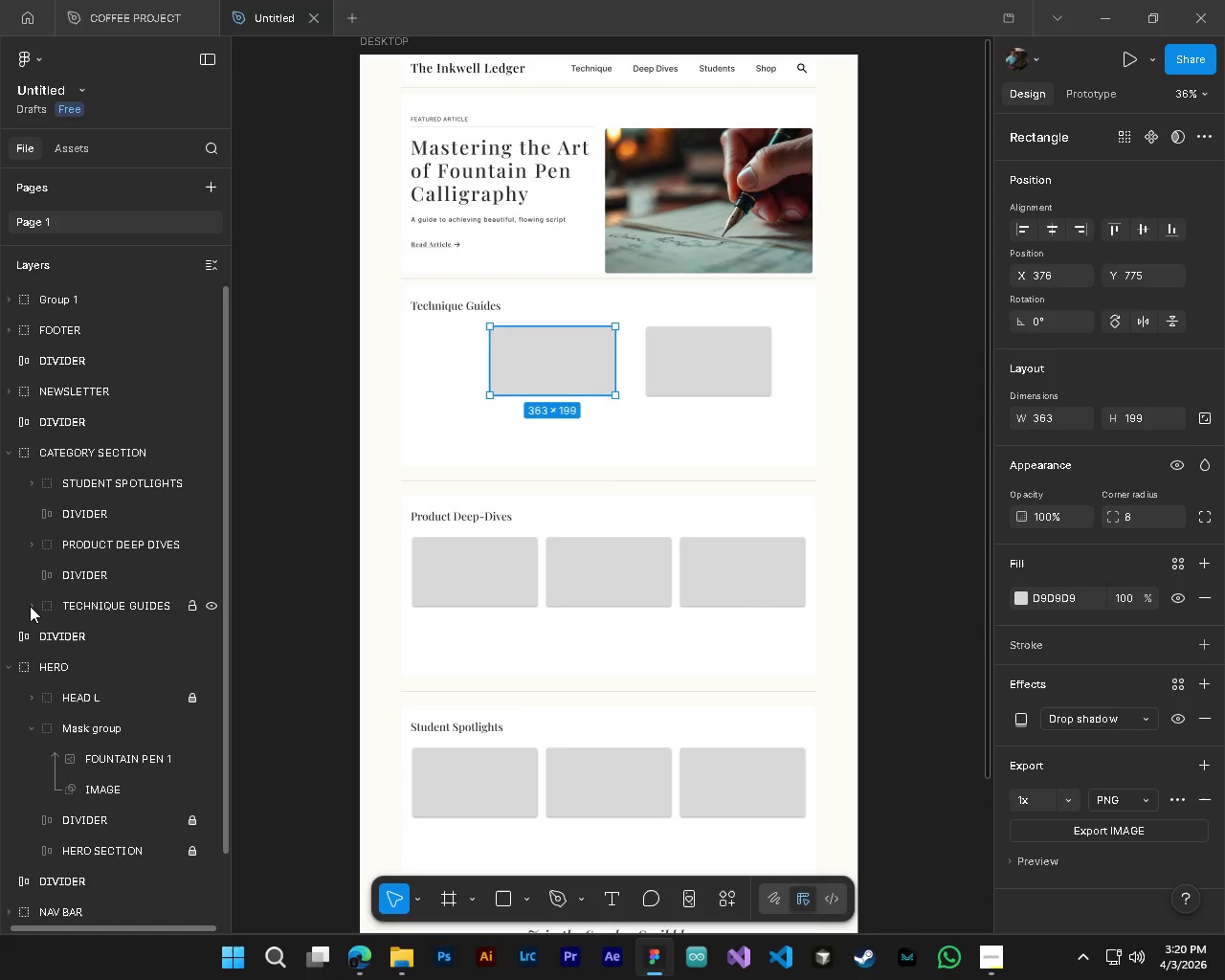 
left_click([30, 606])
 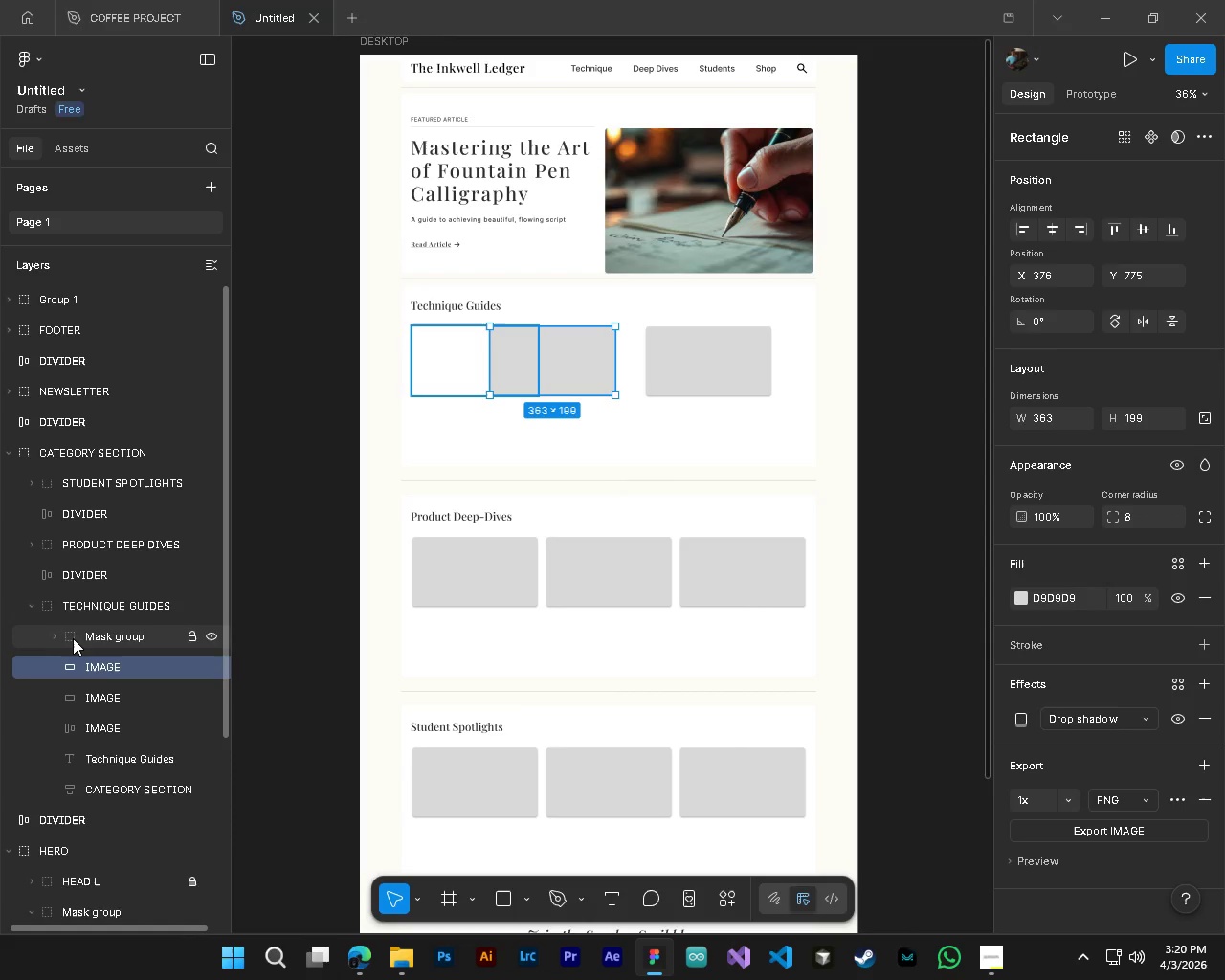 
left_click([56, 638])
 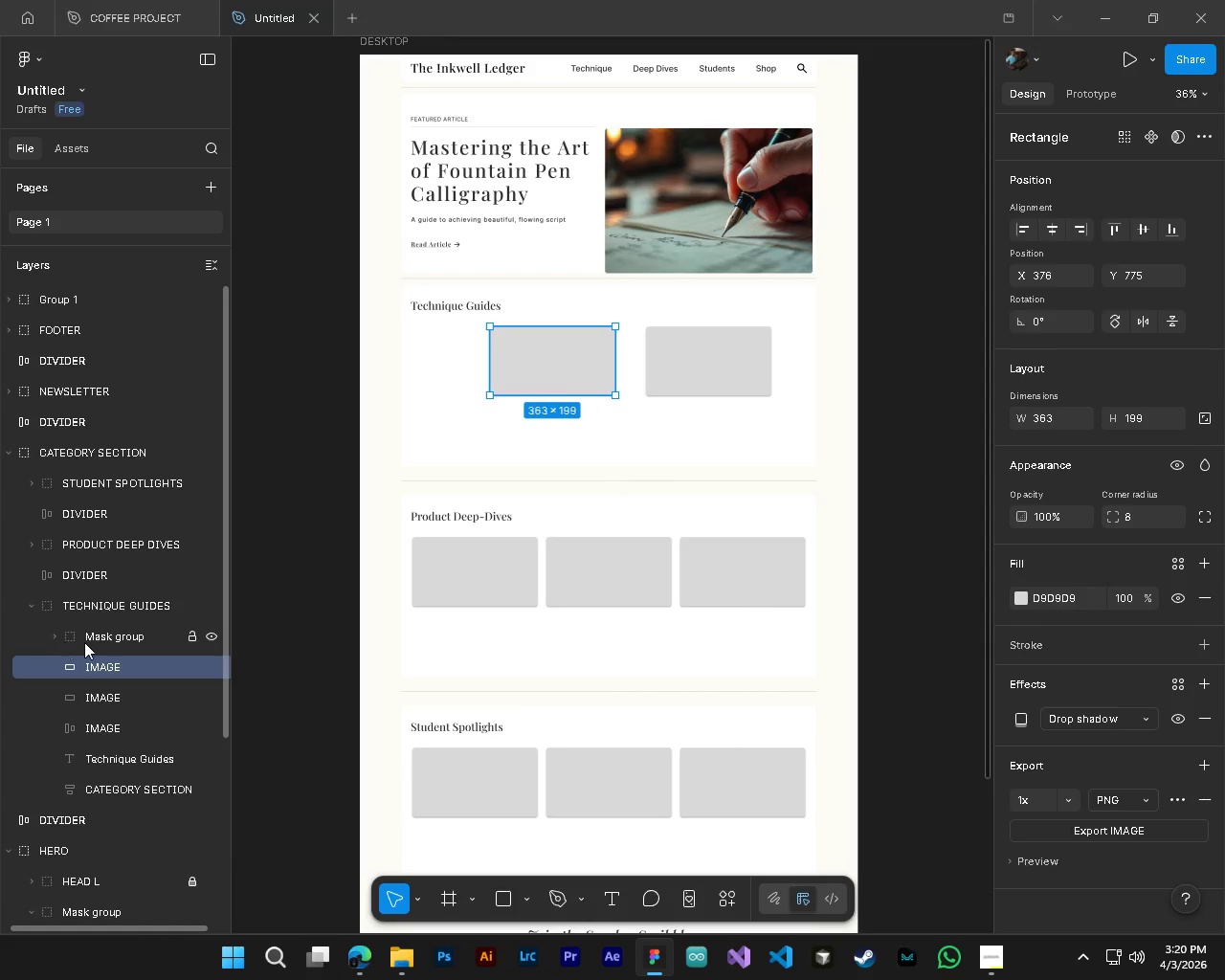 
left_click_drag(start_coordinate=[113, 631], to_coordinate=[99, 791])
 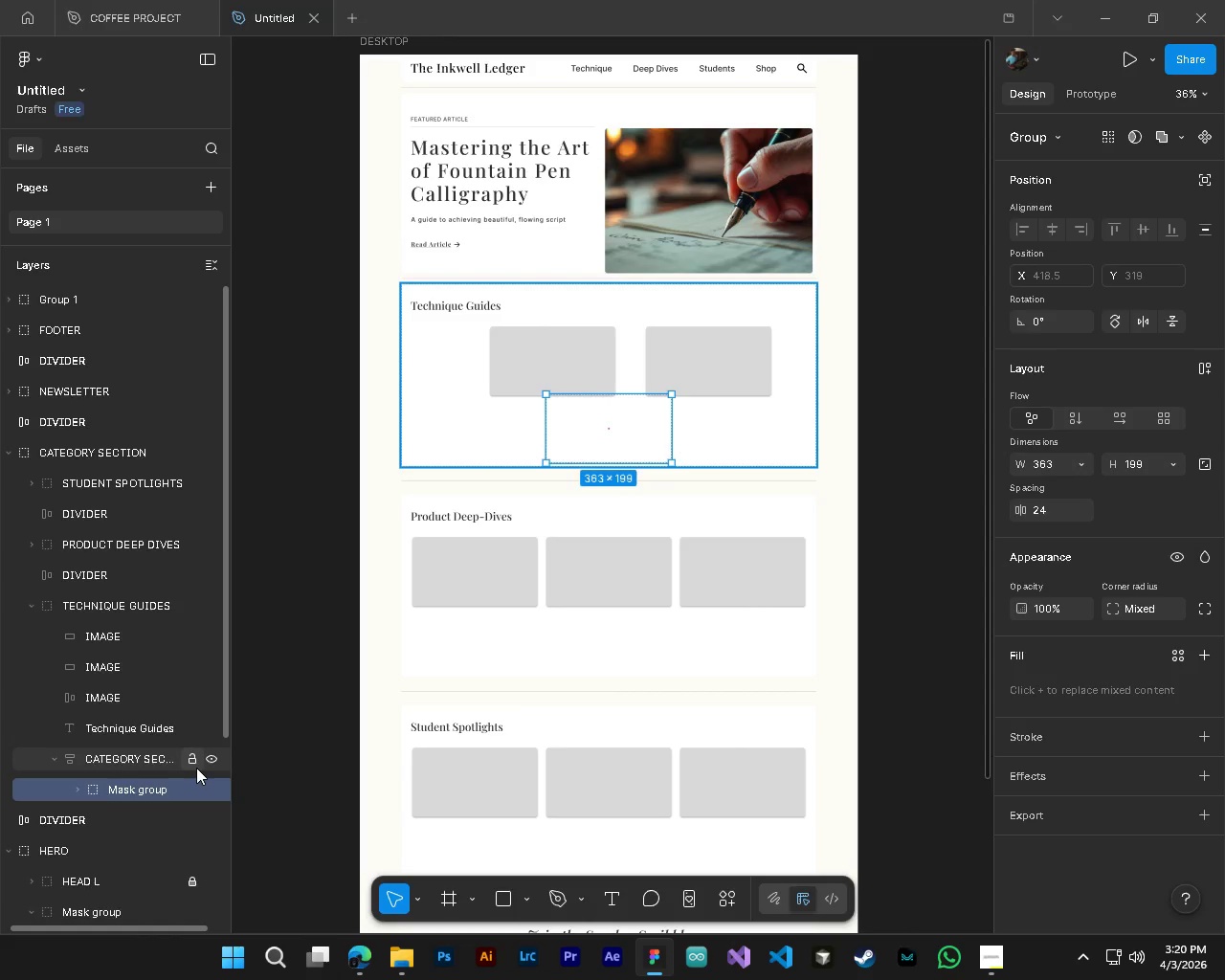 
key(Control+ControlLeft)
 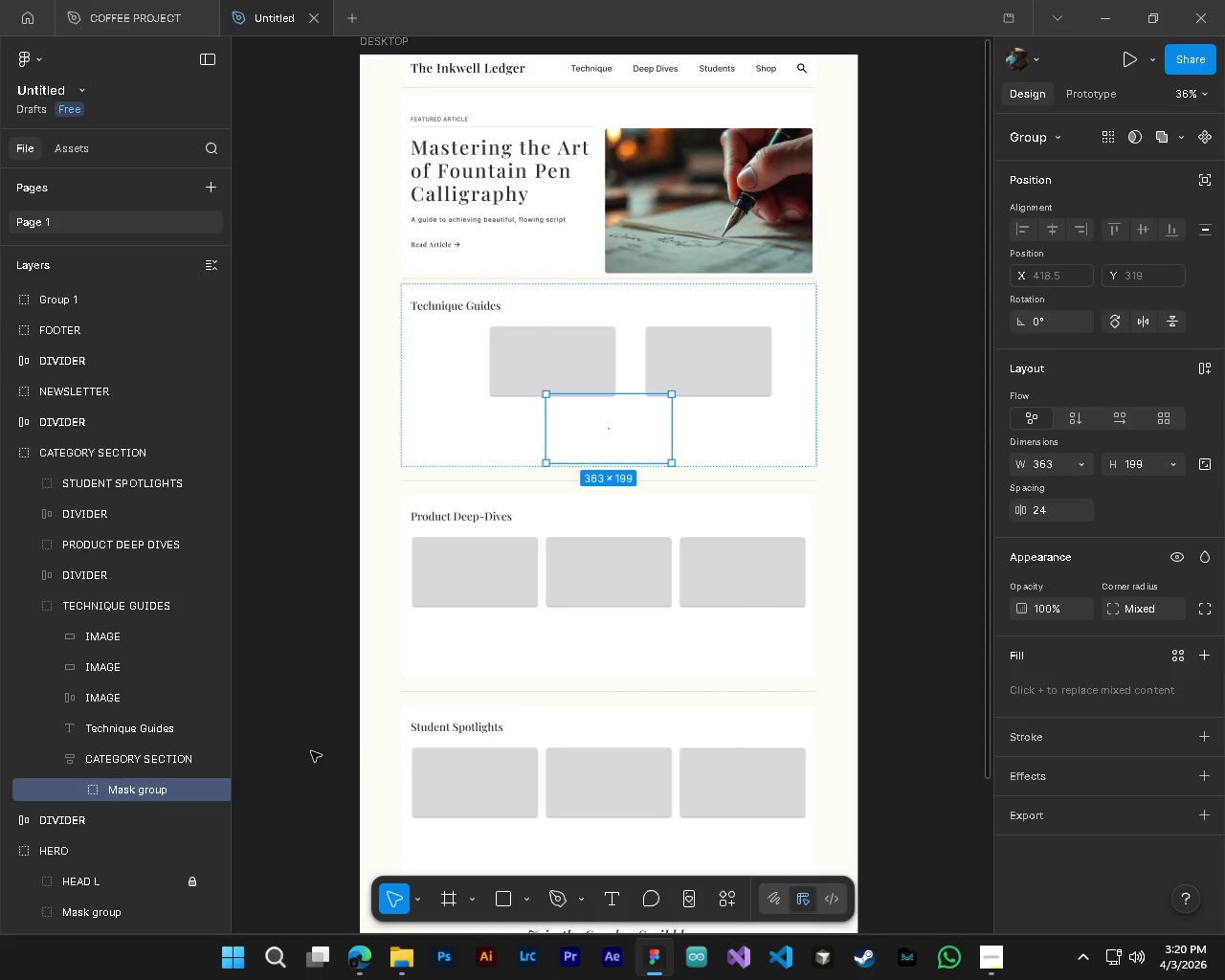 
hold_key(key=ShiftLeft, duration=0.36)
scroll: coordinate [473, 655], scroll_direction: up, amount: 3.0
 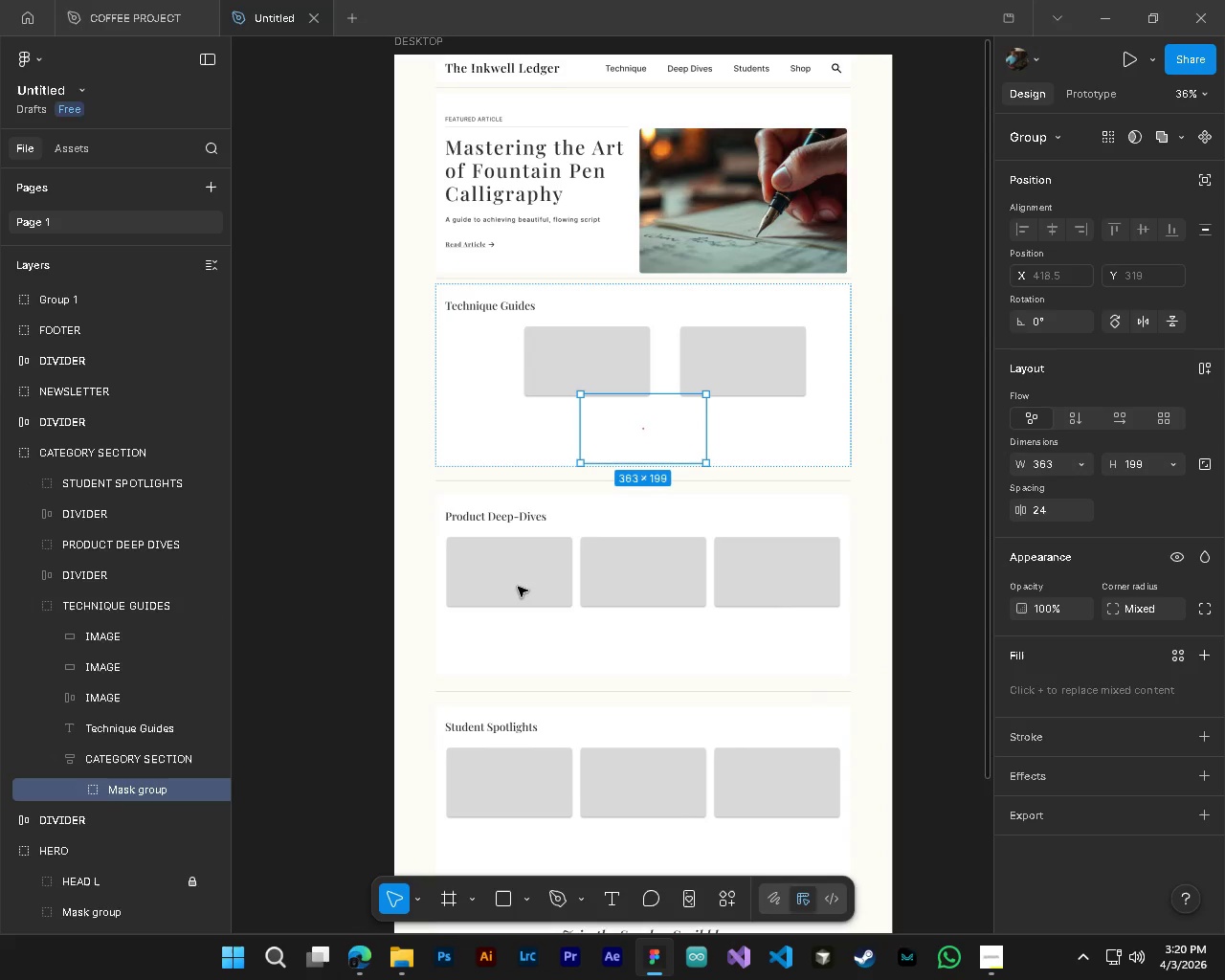 
hold_key(key=AltLeft, duration=0.5)
 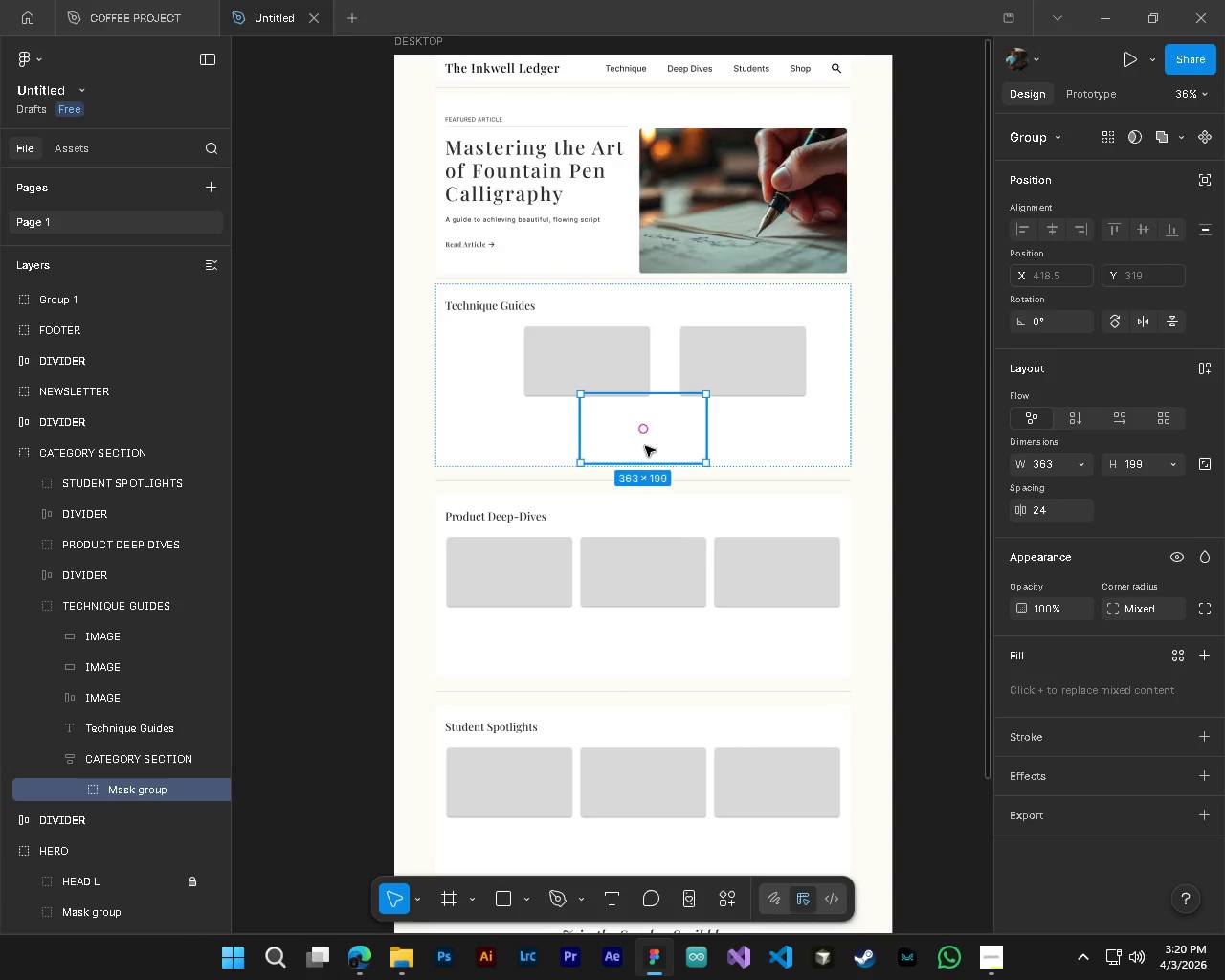 
left_click_drag(start_coordinate=[645, 446], to_coordinate=[519, 377])
 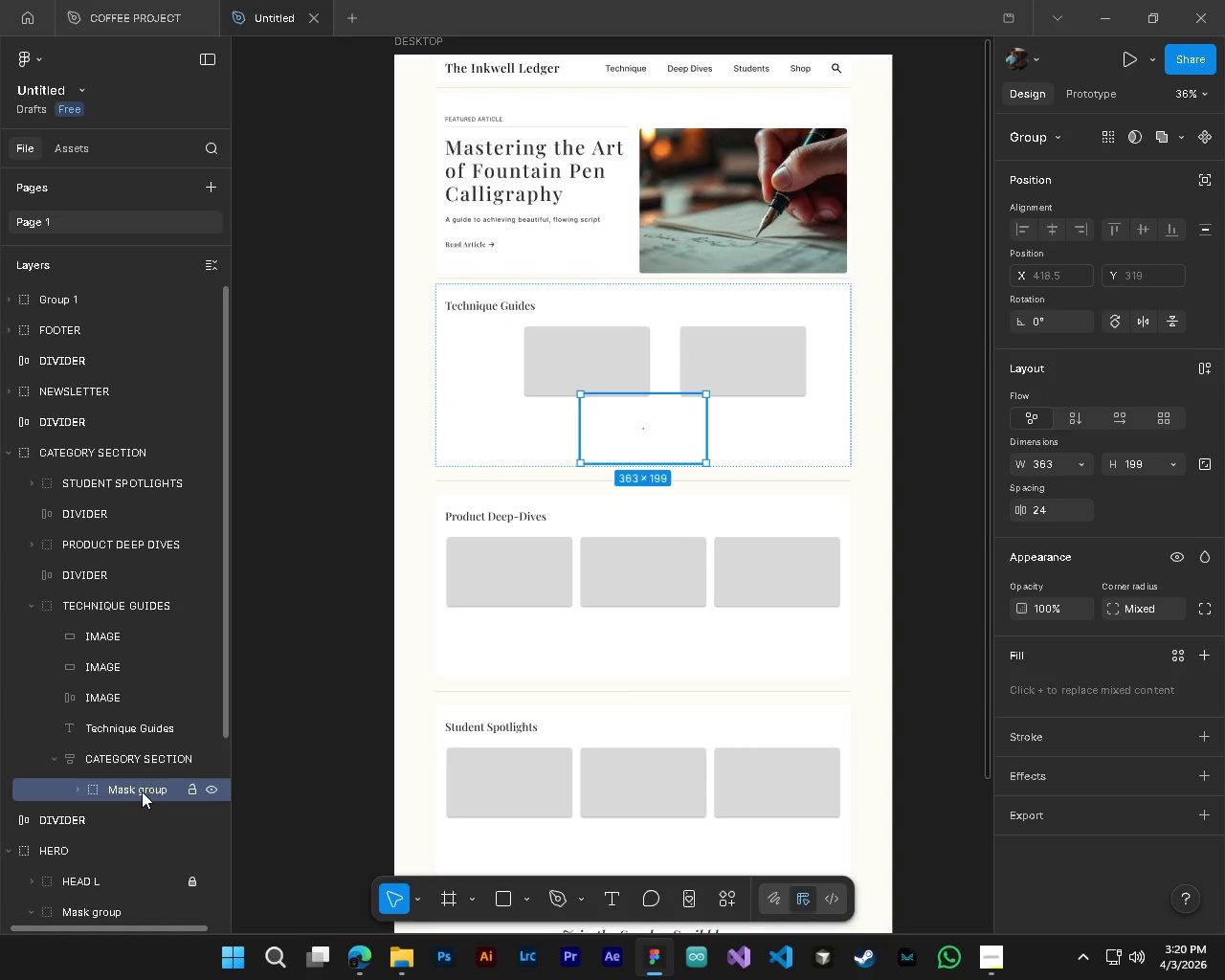 
left_click_drag(start_coordinate=[140, 792], to_coordinate=[137, 806])
 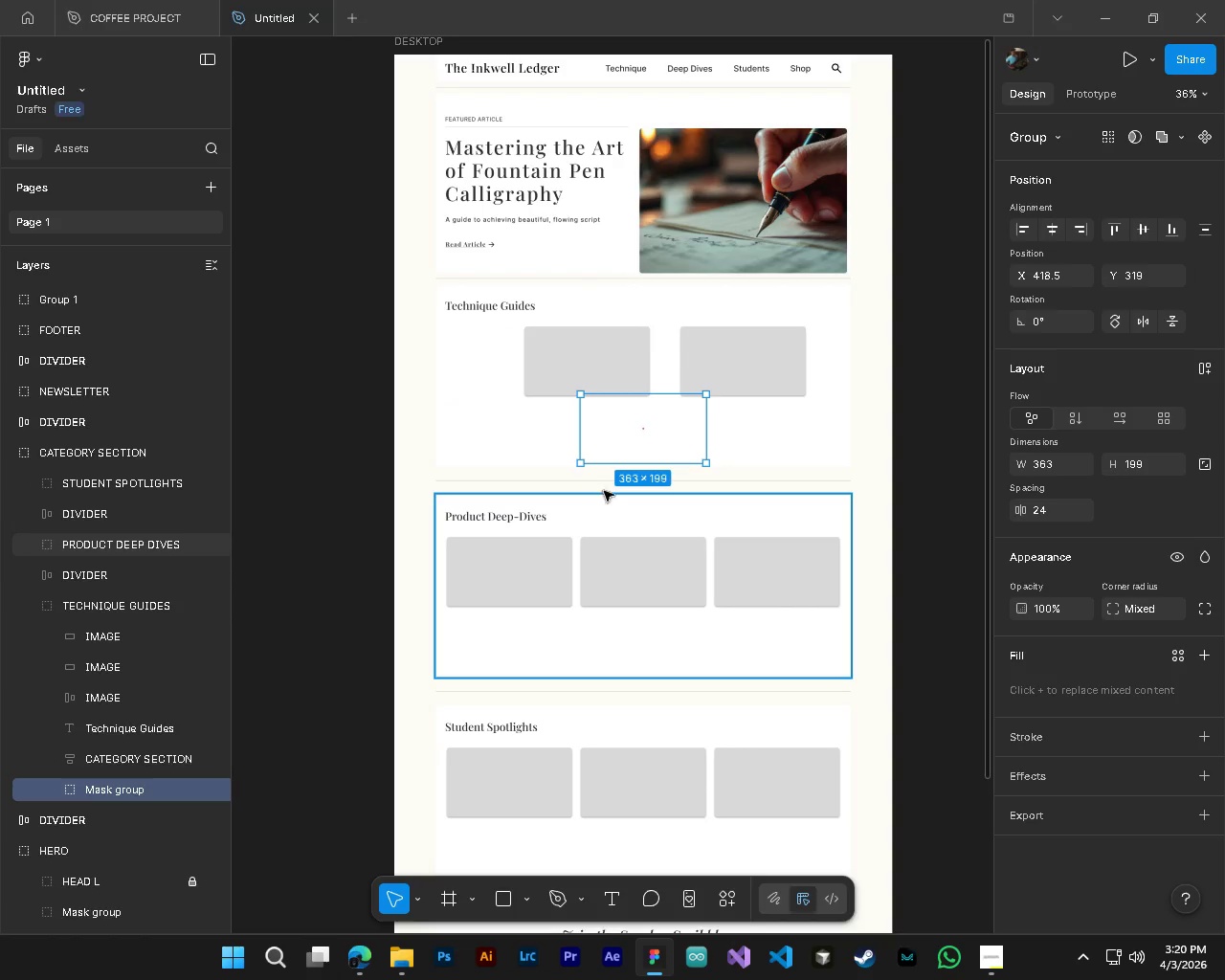 
left_click_drag(start_coordinate=[625, 443], to_coordinate=[488, 374])
 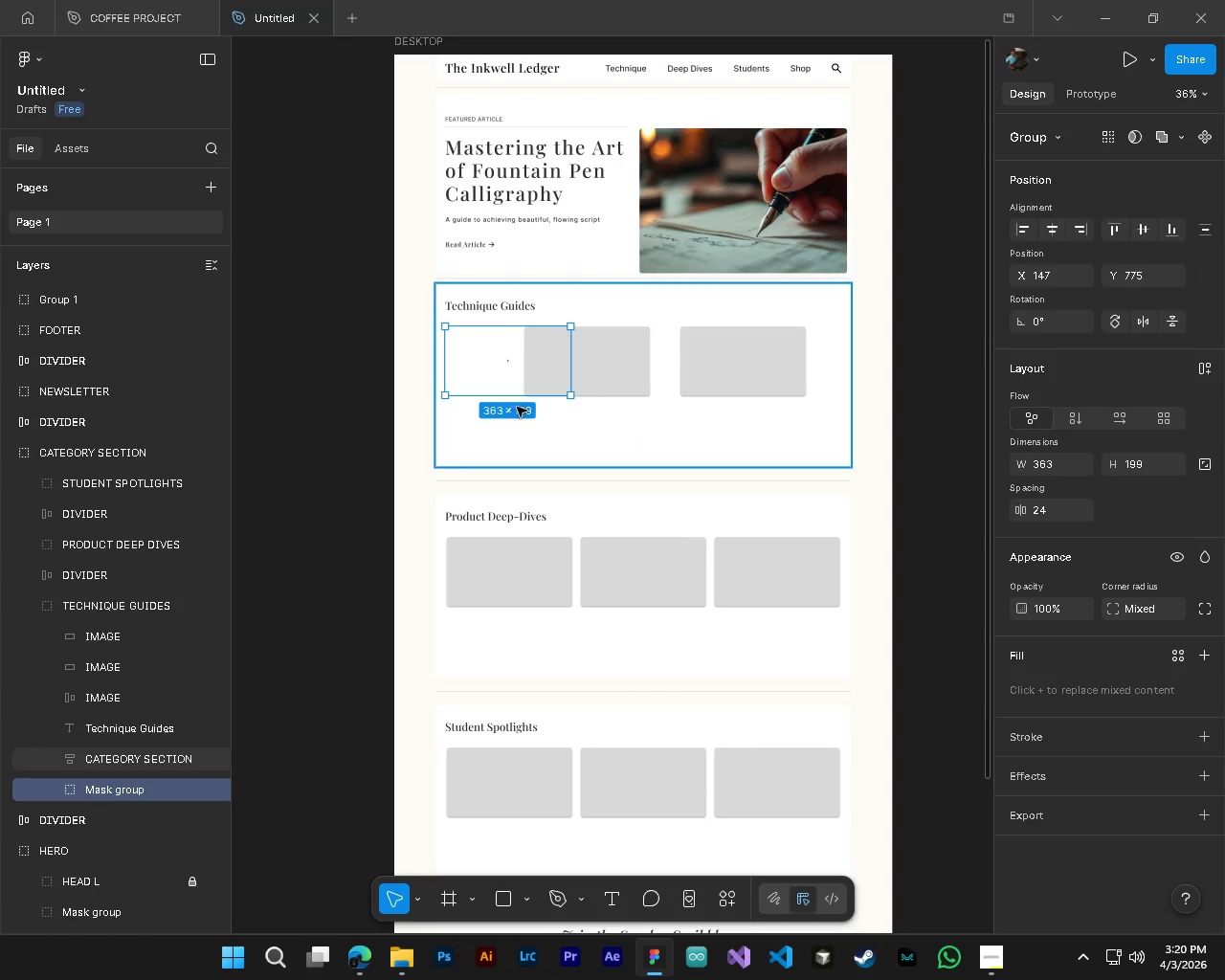 
hold_key(key=AltLeft, duration=0.48)
hold_key(key=ControlLeft, duration=0.47)
scroll: coordinate [495, 409], scroll_direction: up, amount: 3.0
 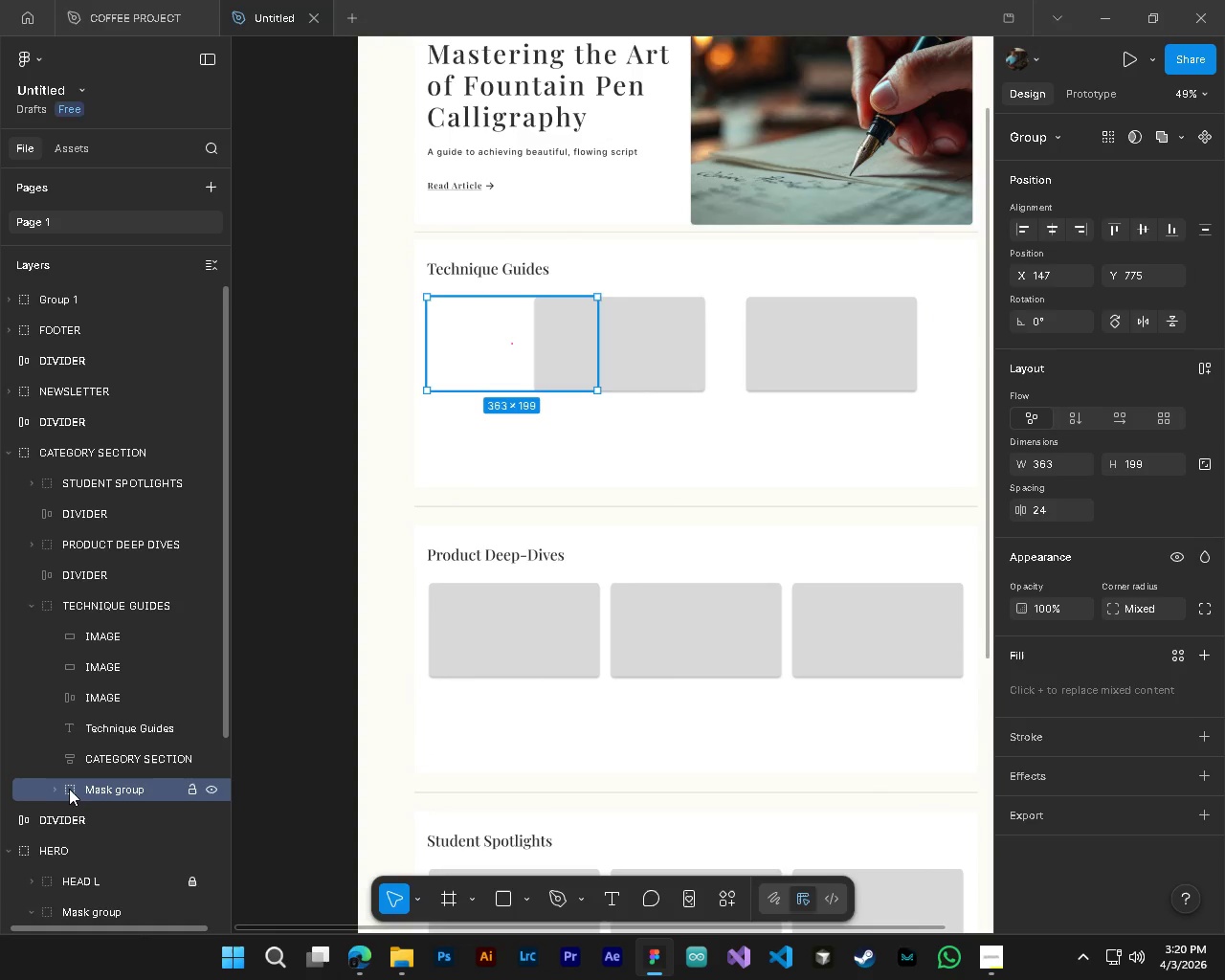 
left_click([51, 785])
 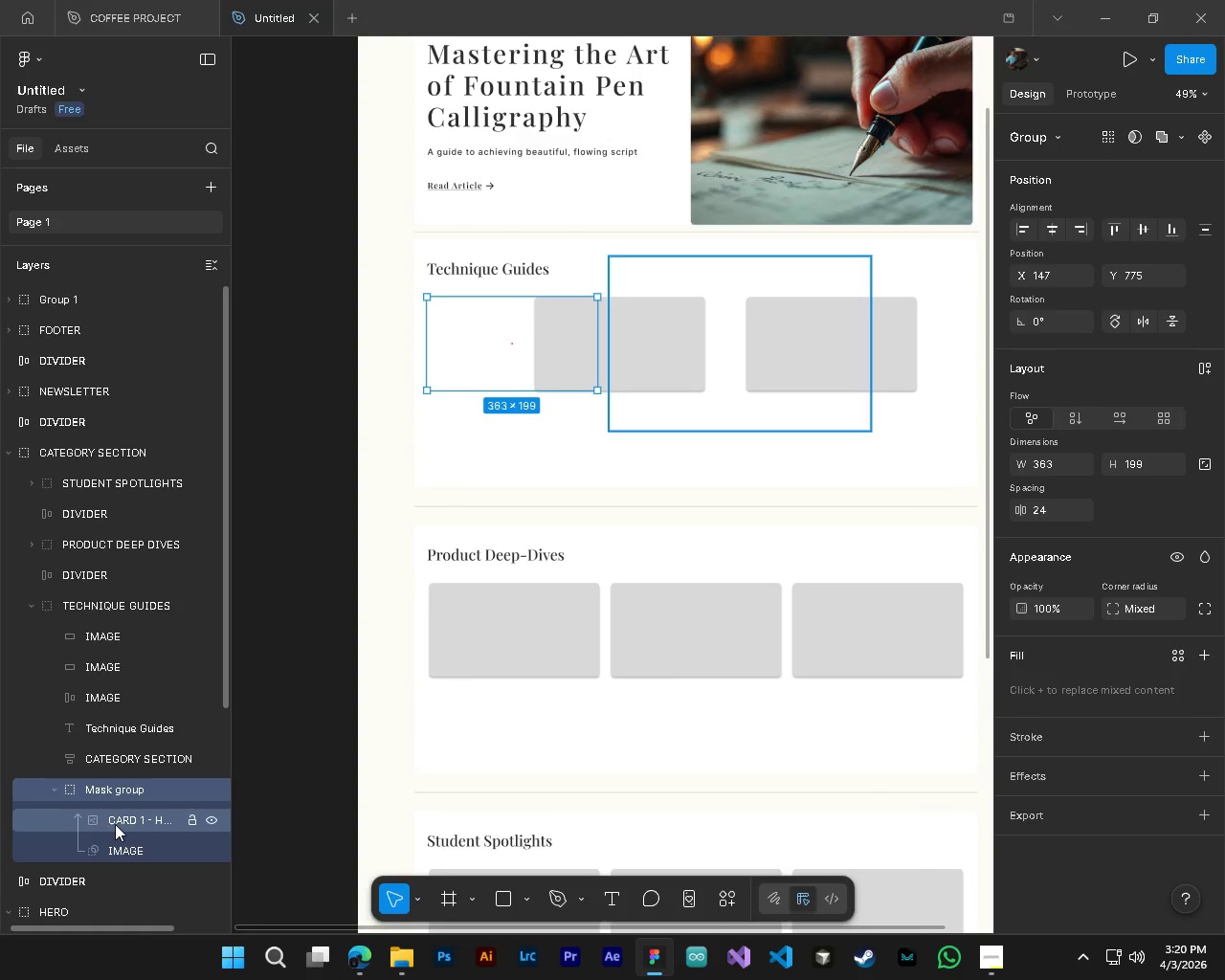 
left_click([119, 824])
 